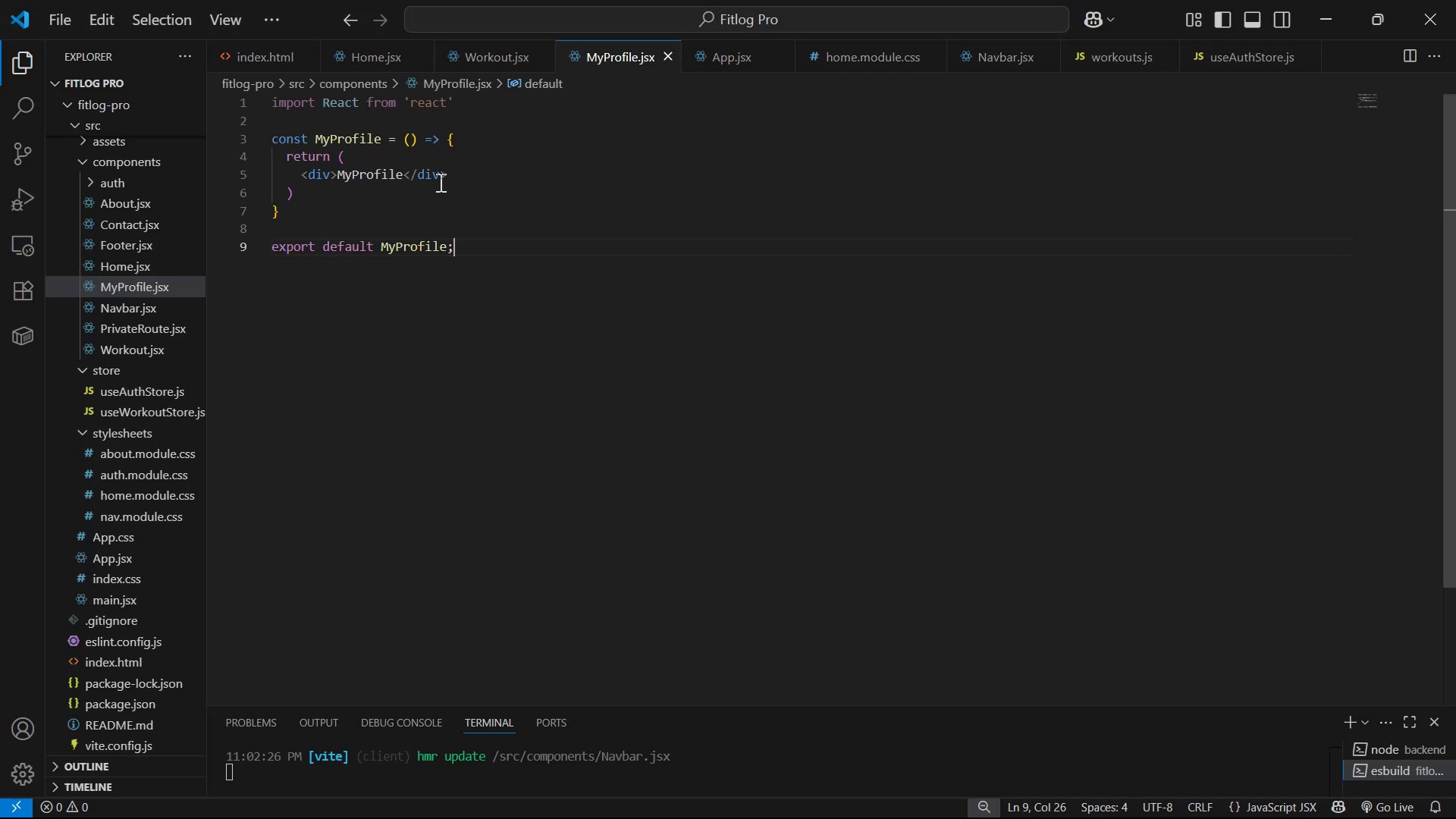 
left_click_drag(start_coordinate=[407, 173], to_coordinate=[338, 177])
 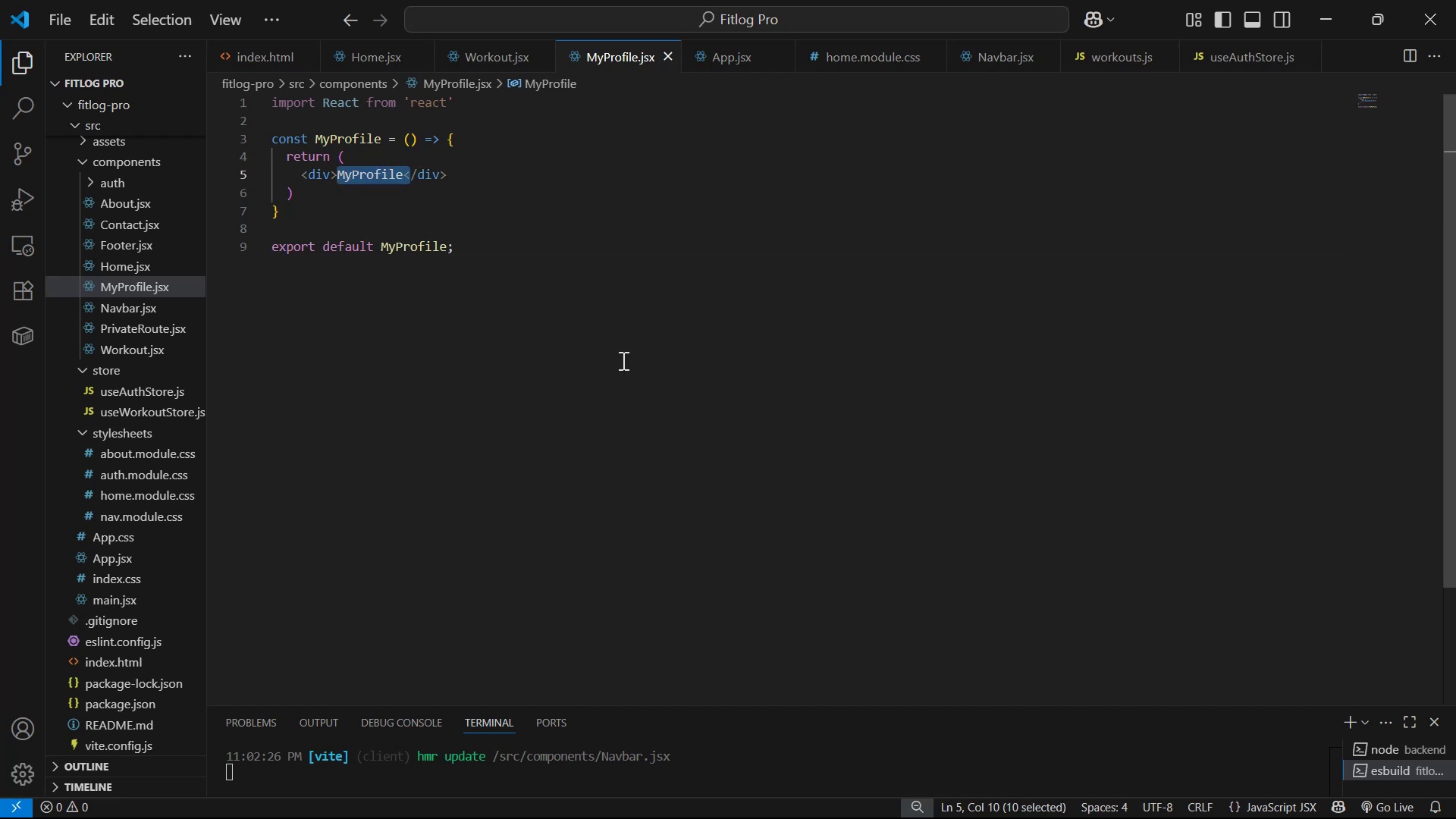 
key(PageDown)
 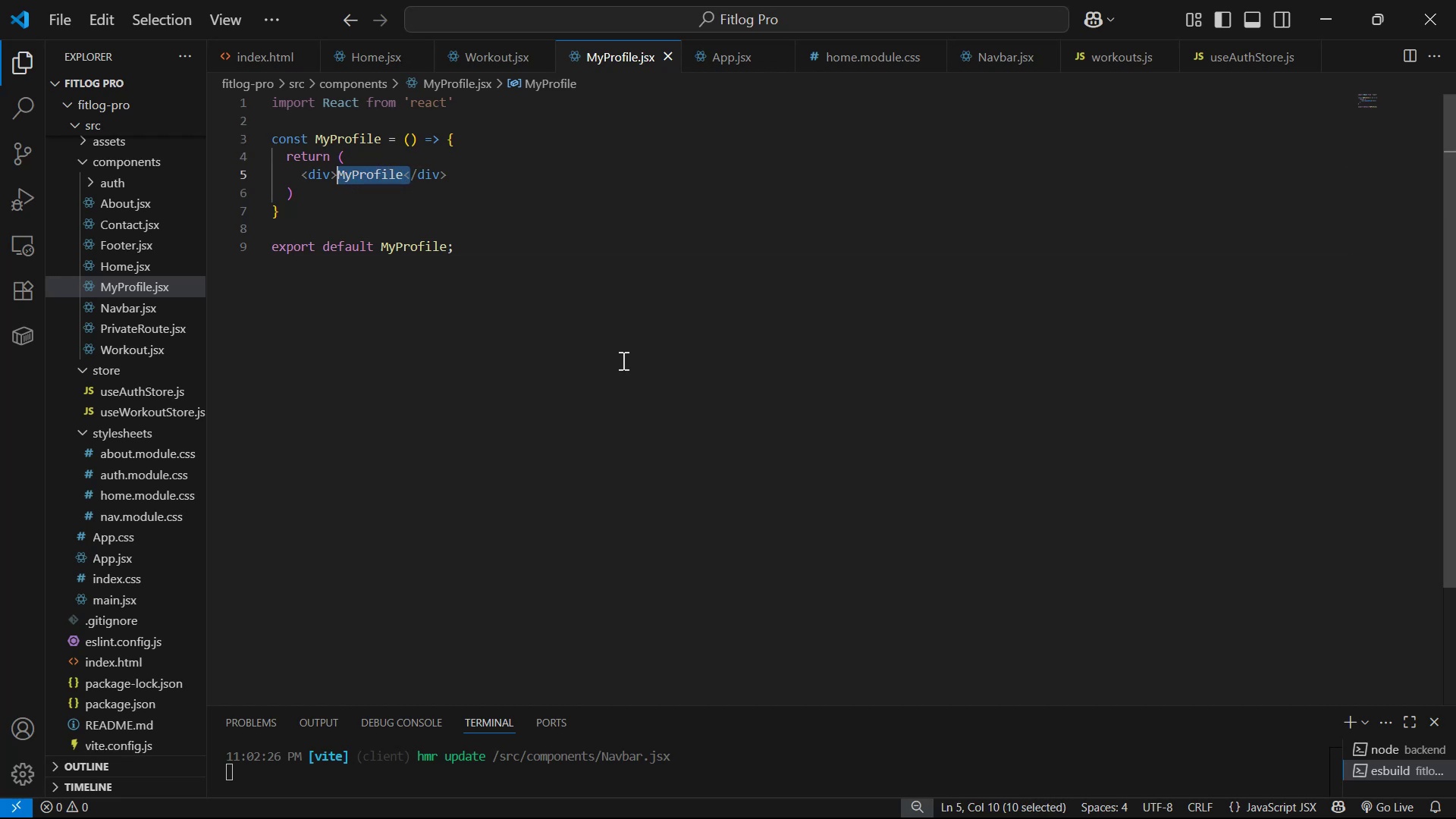 
key(ArrowRight)
 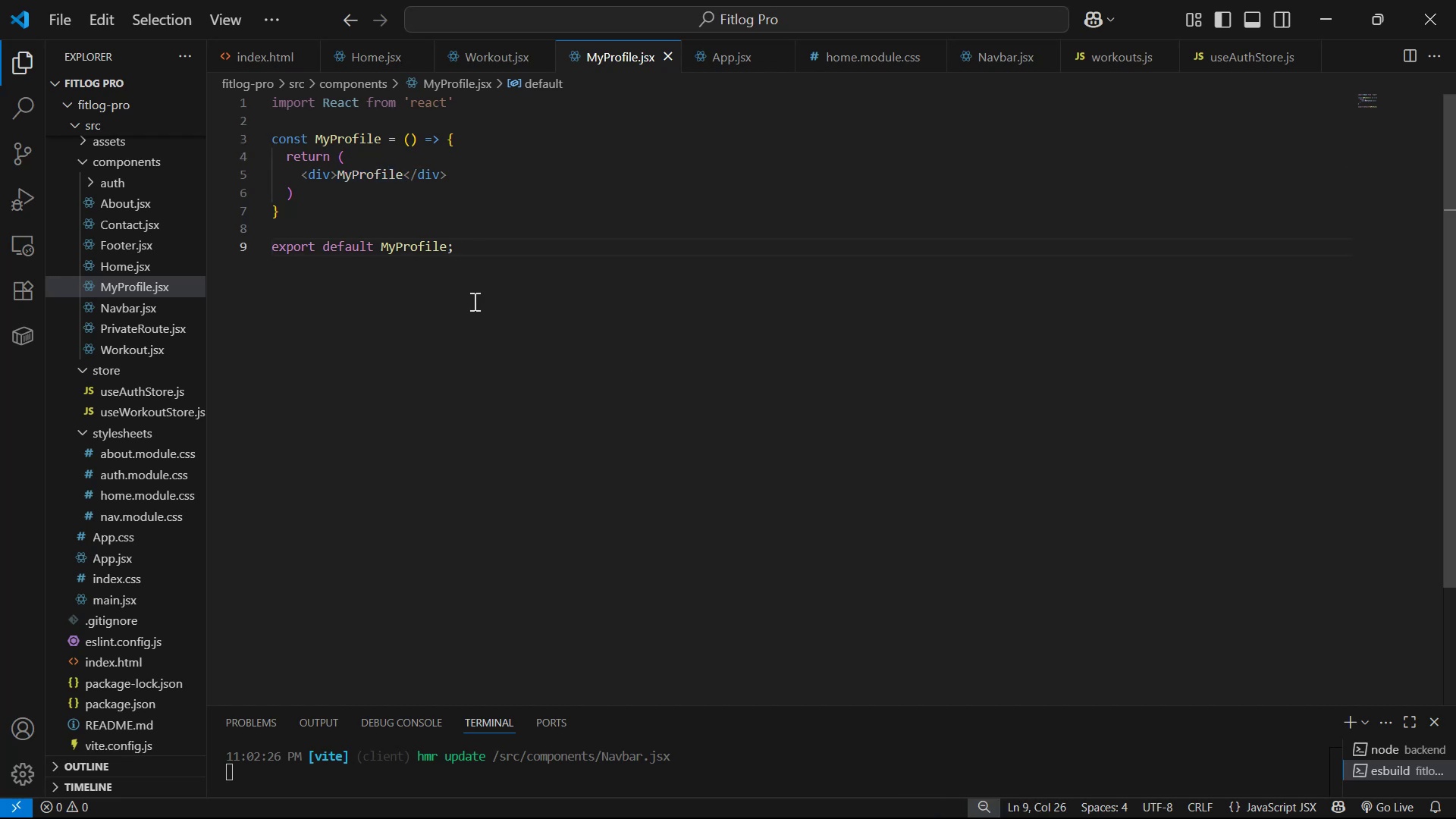 
left_click_drag(start_coordinate=[405, 168], to_coordinate=[337, 176])
 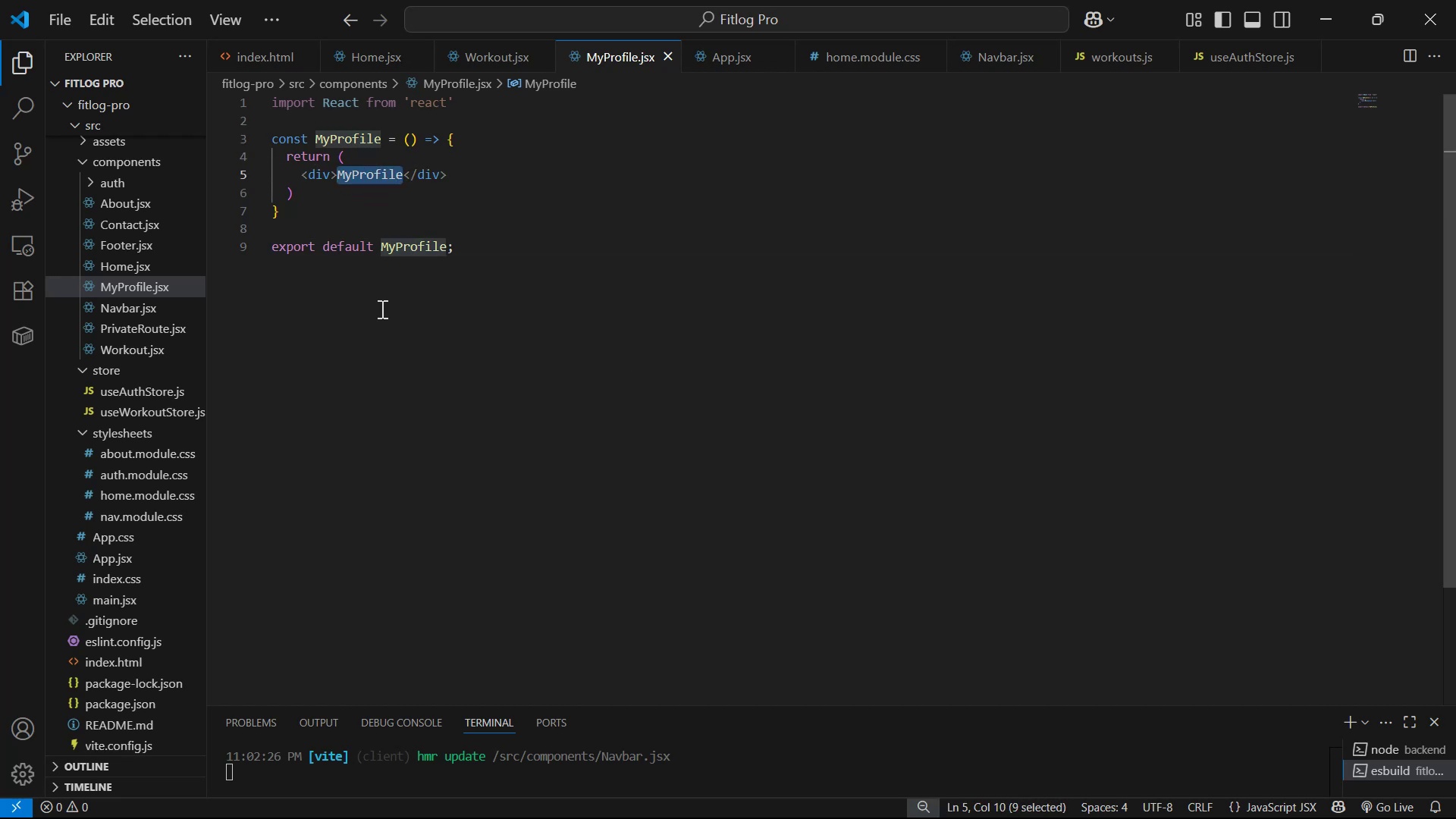 
key(Enter)
 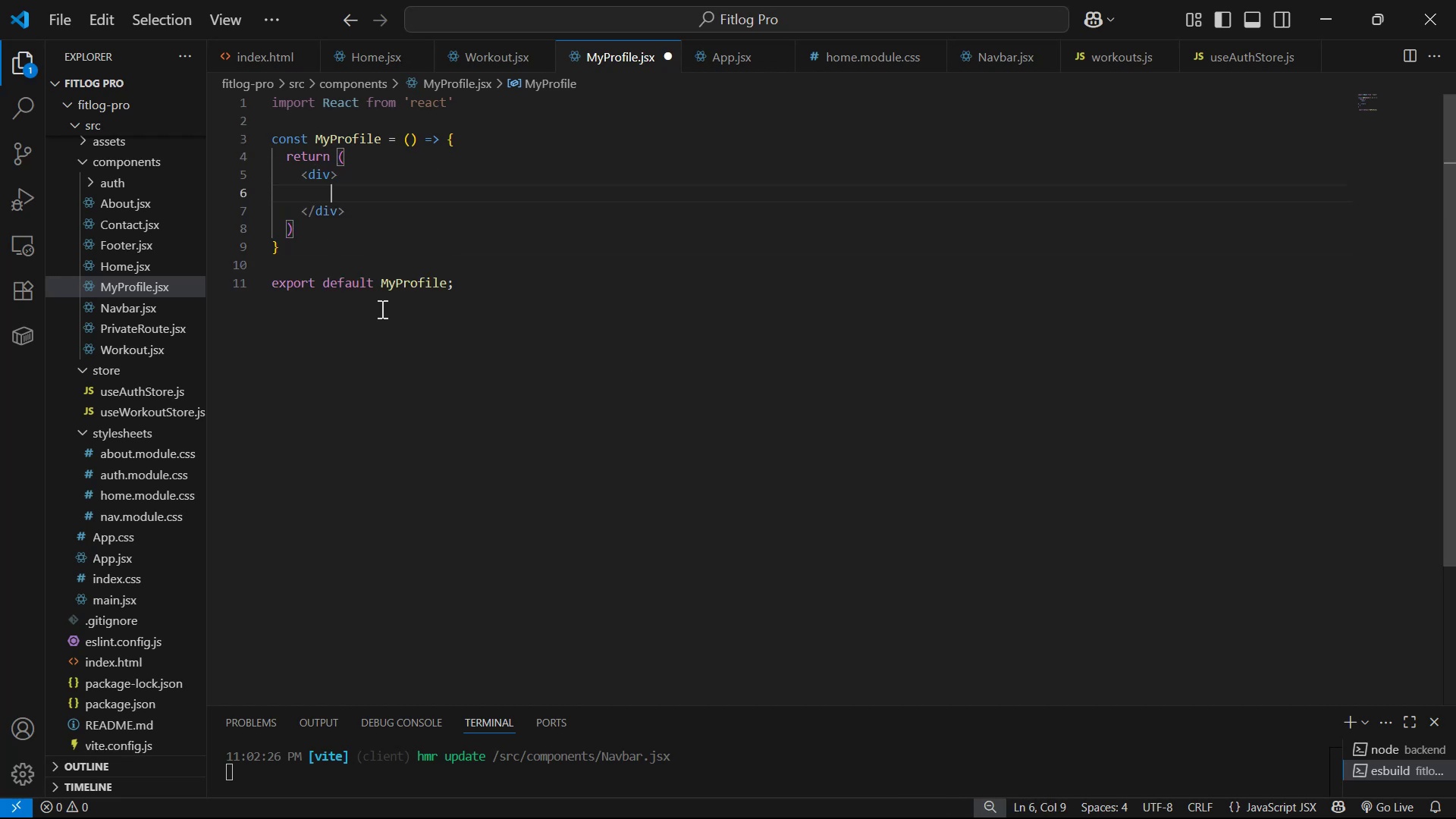 
key(ArrowUp)
 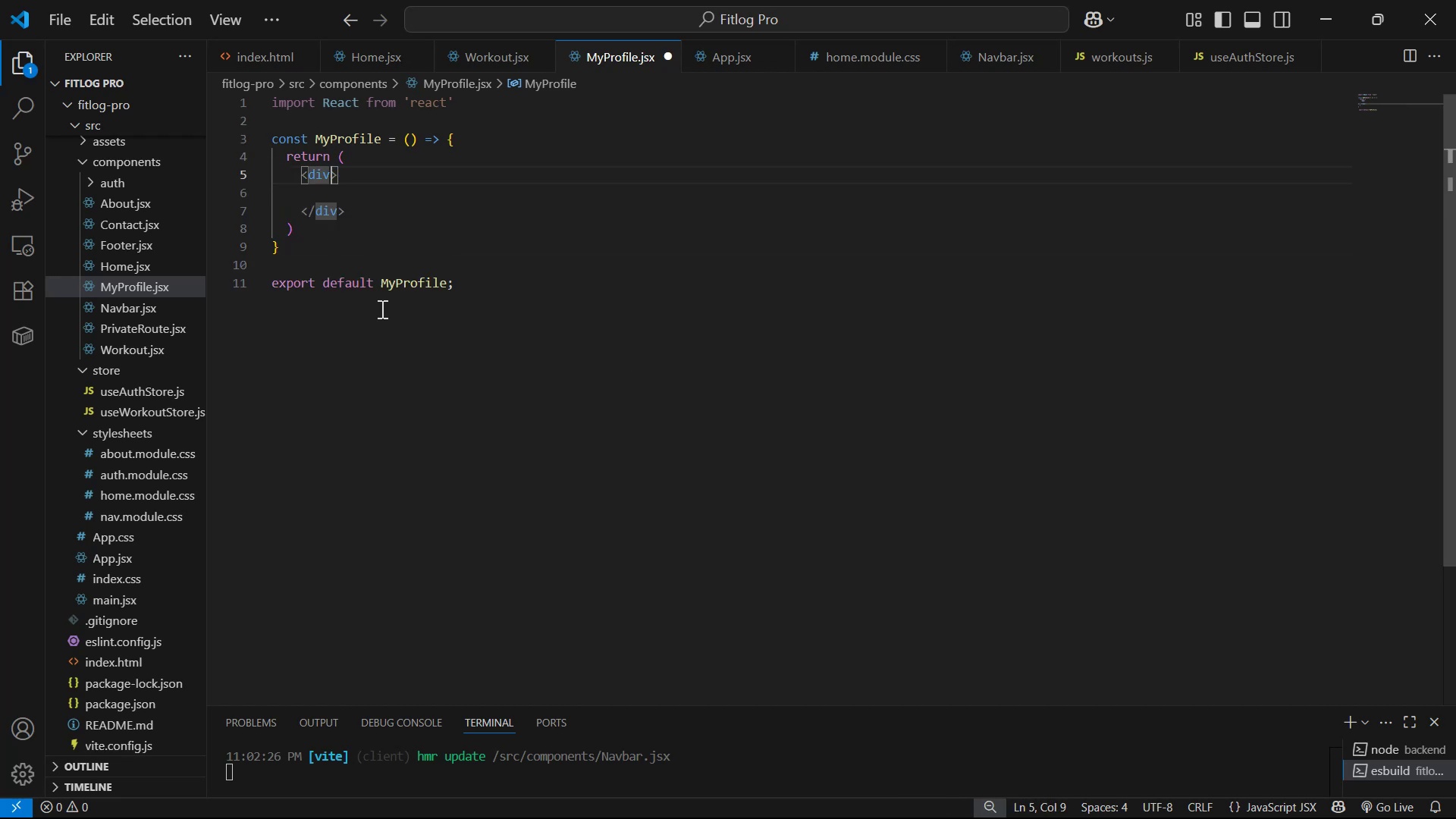 
type( cla)
 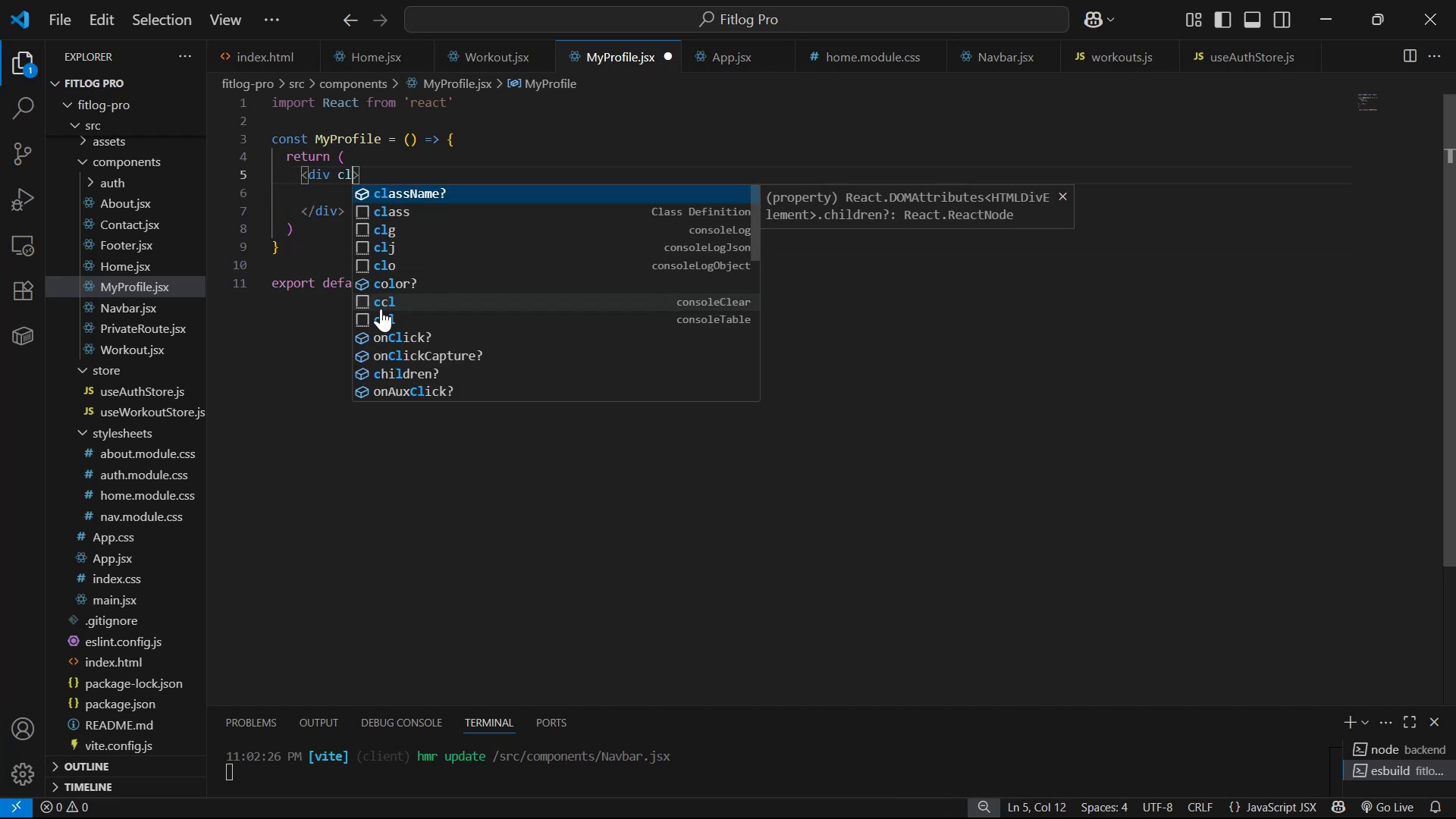 
key(Enter)
 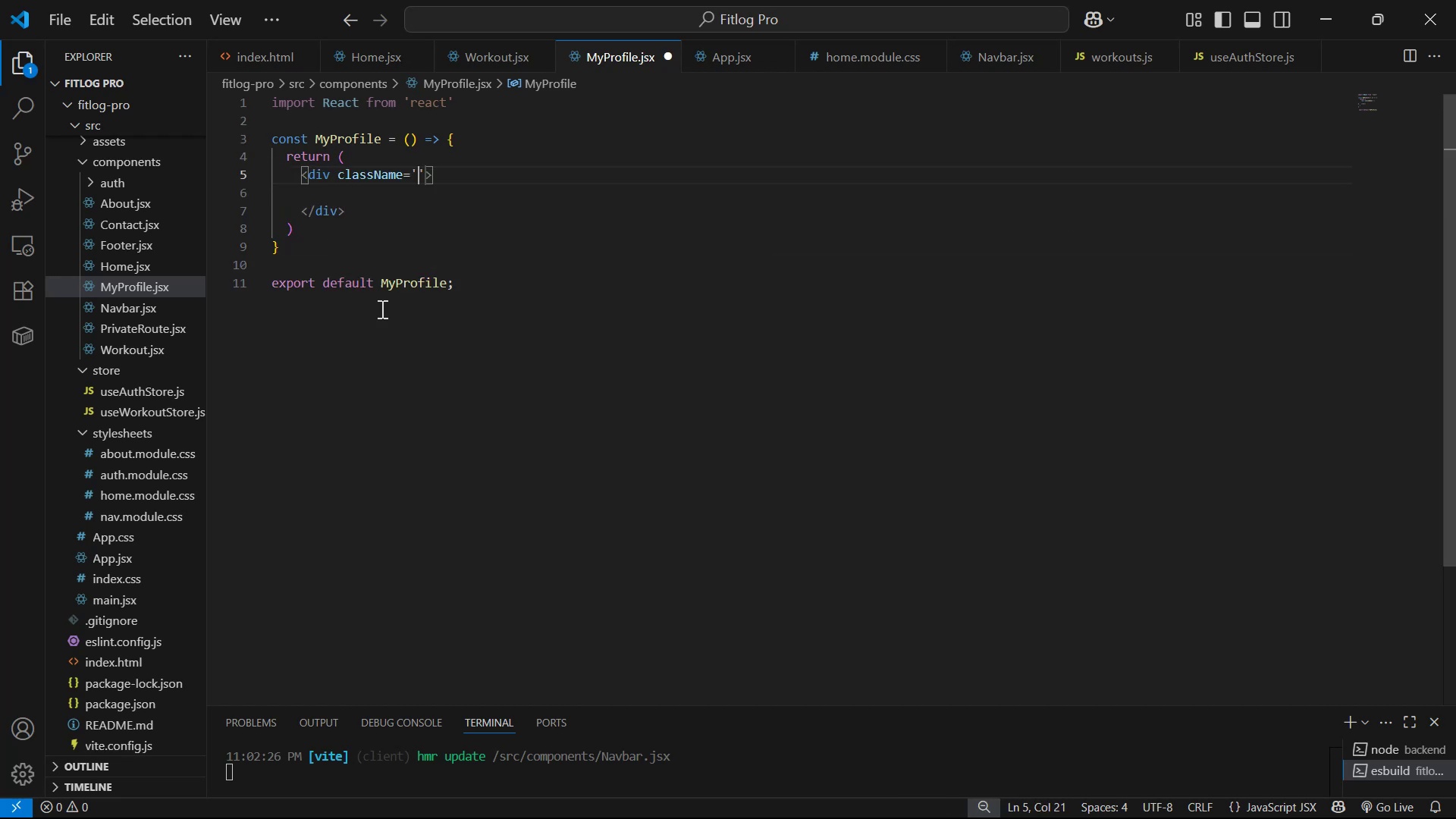 
type(container )
key(Backspace)
type( profile )
key(Backspace)
type( )
key(Backspace)
type(bG)
key(Backspace)
type(g)
key(Backspace)
key(Backspace)
type(Bg)
 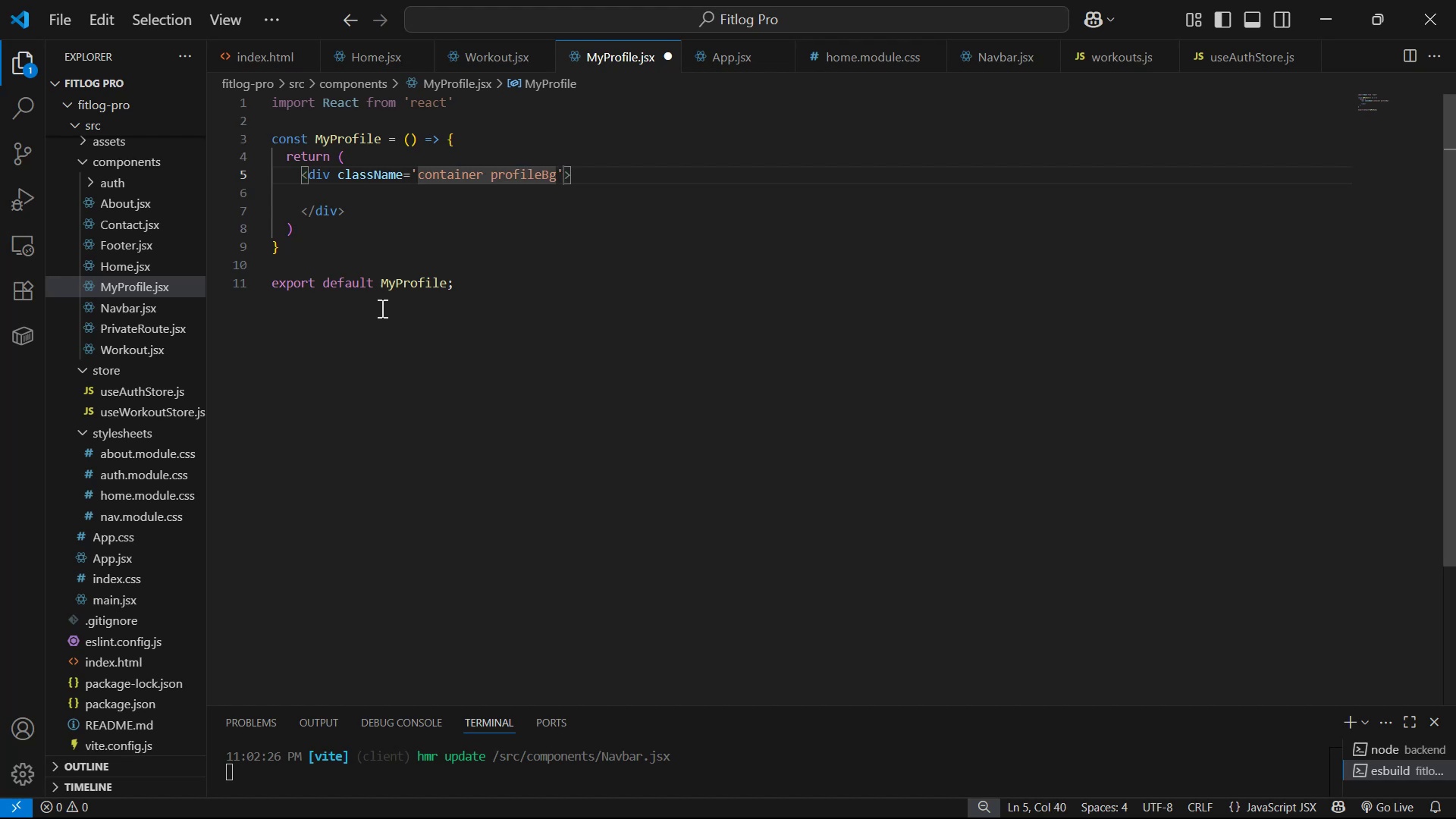 
key(ArrowRight)
 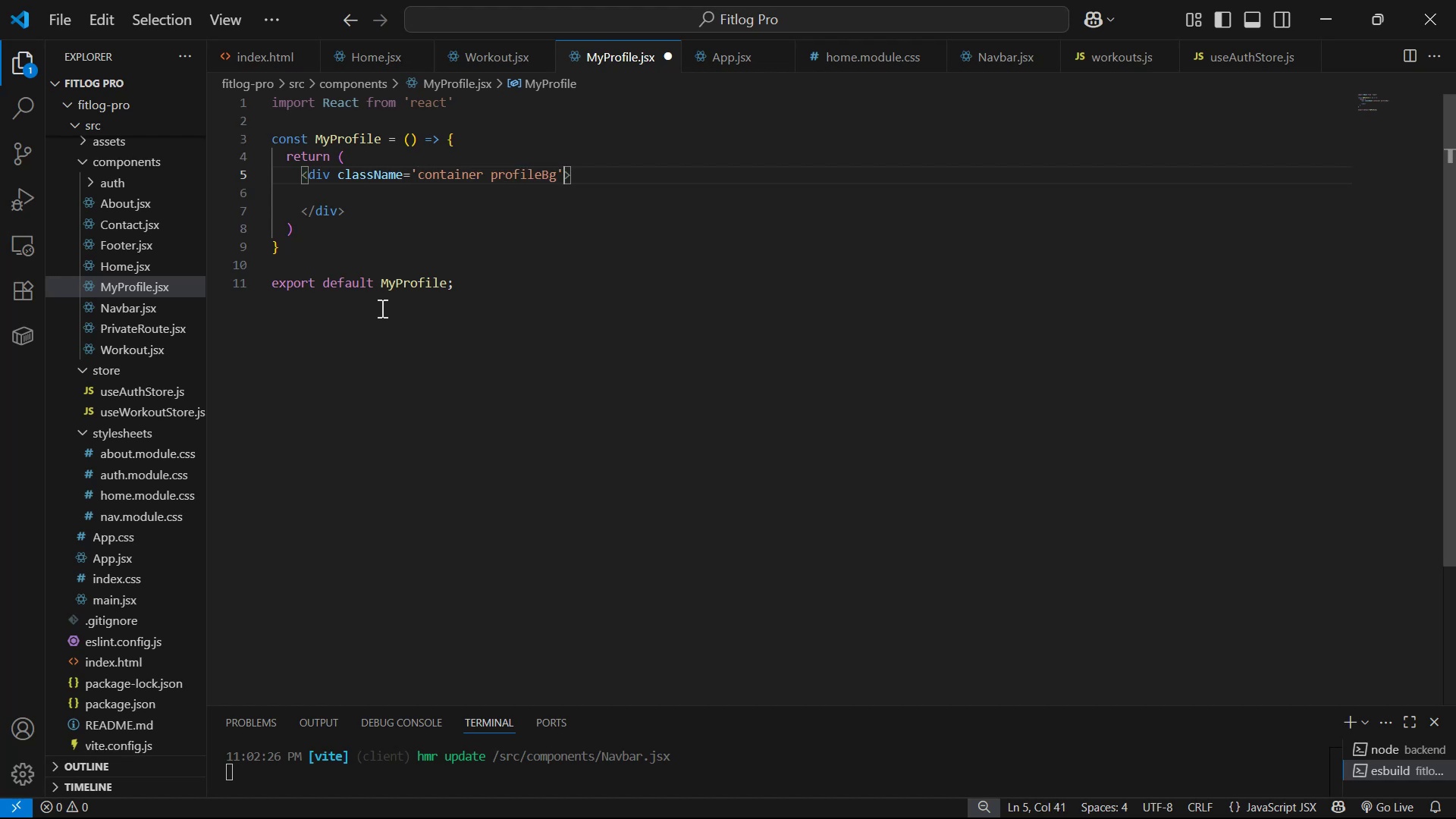 
key(ArrowRight)
 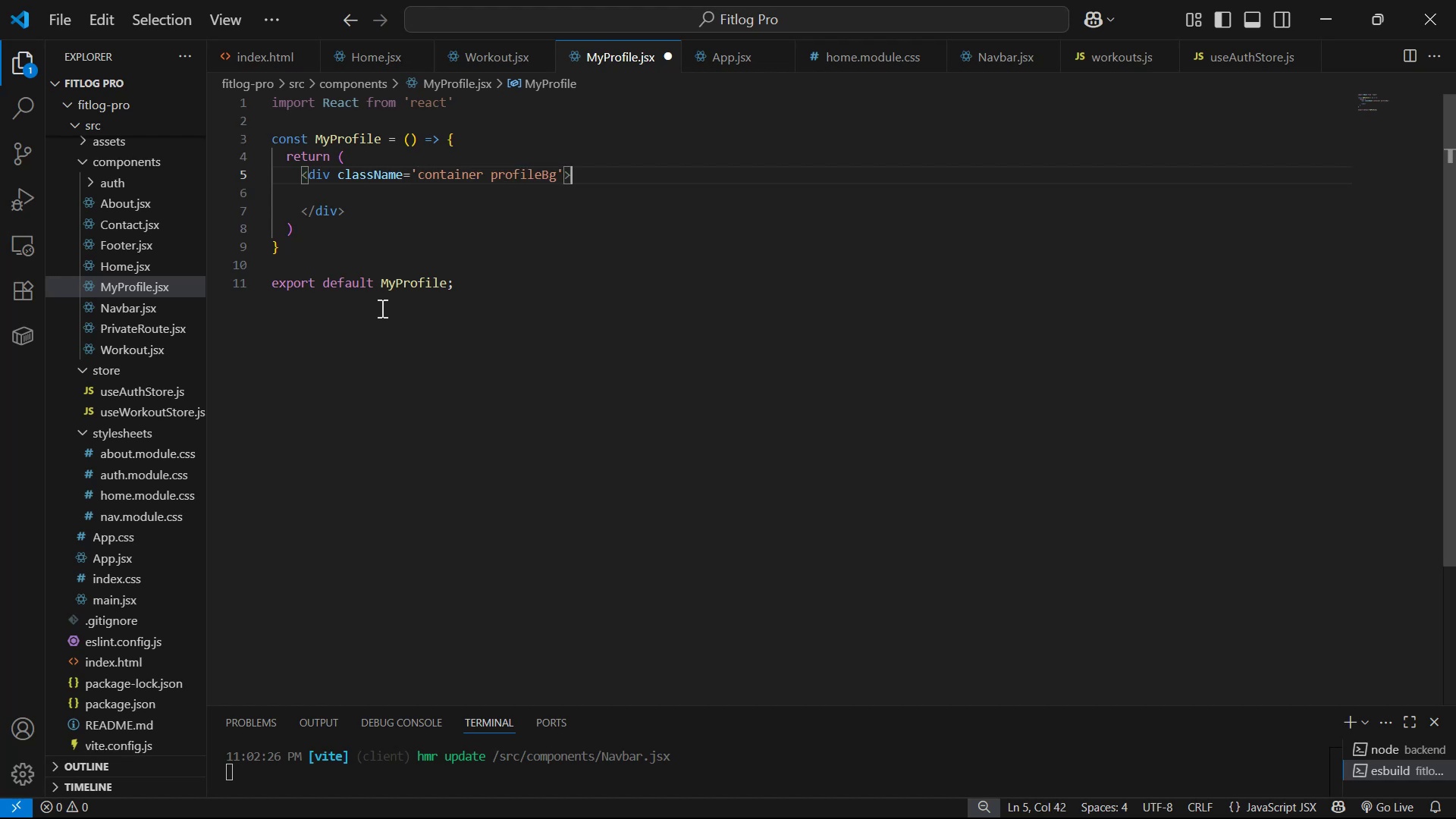 
key(Enter)
 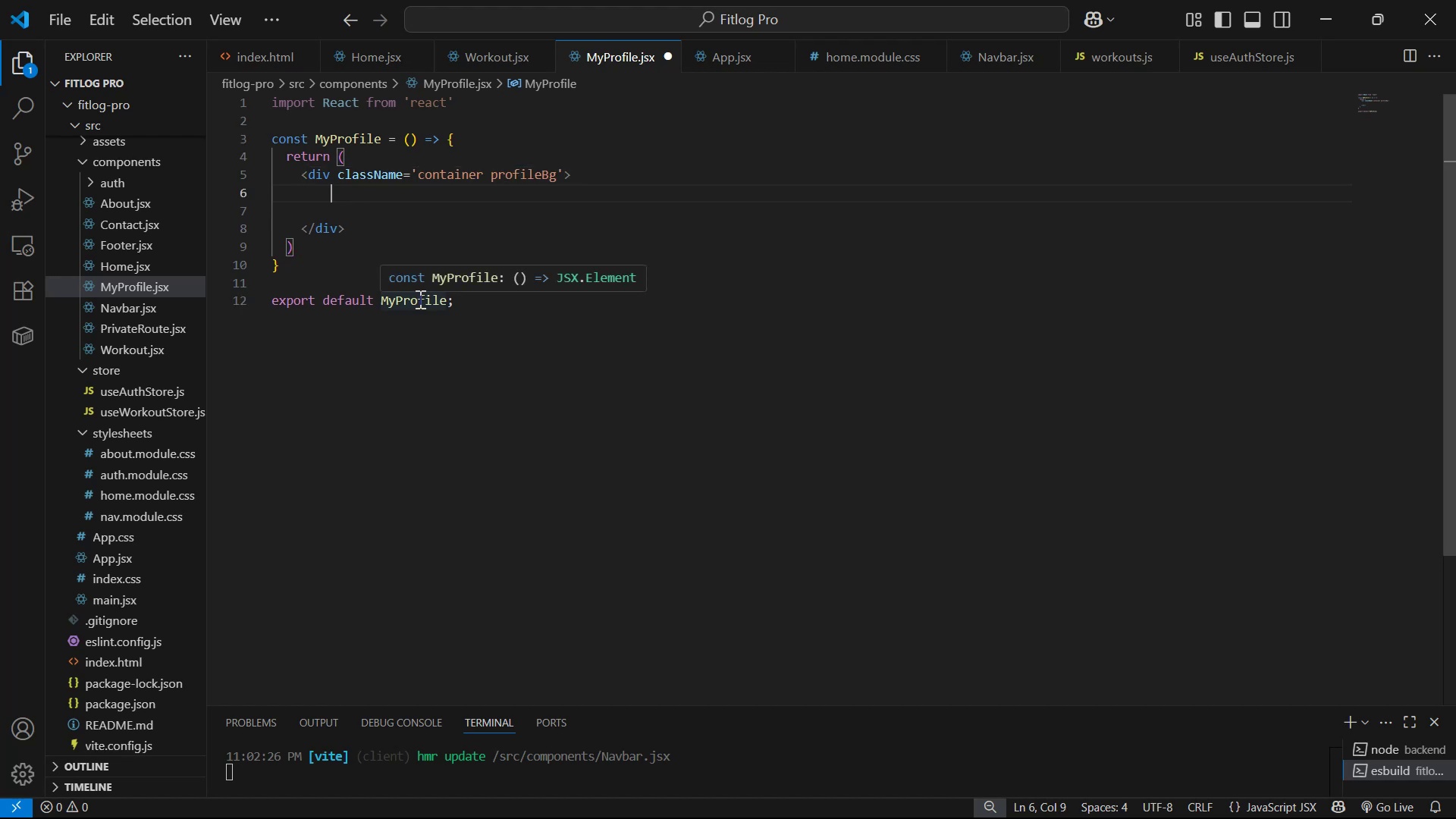 
type(div.row)
 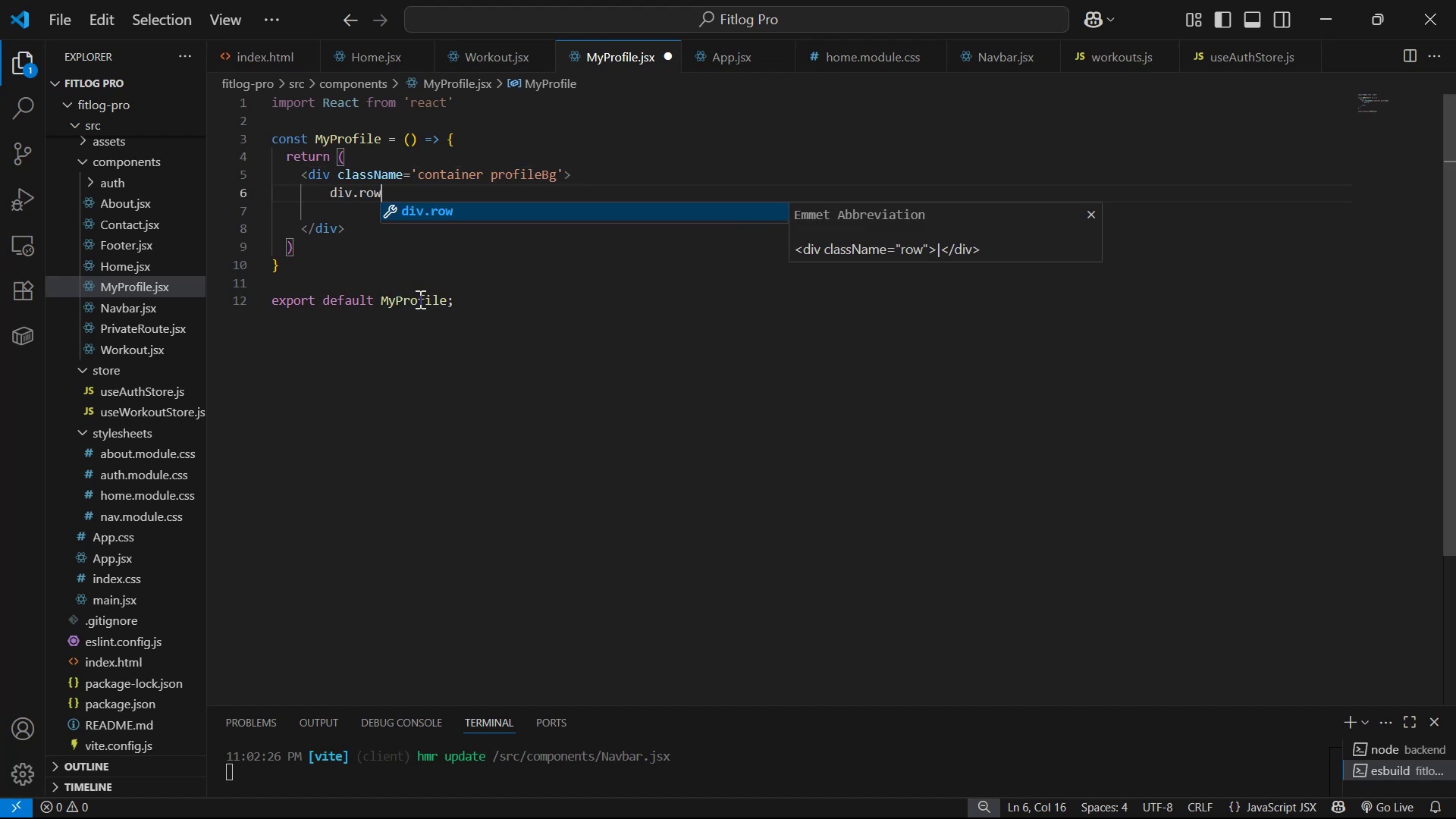 
key(Enter)
 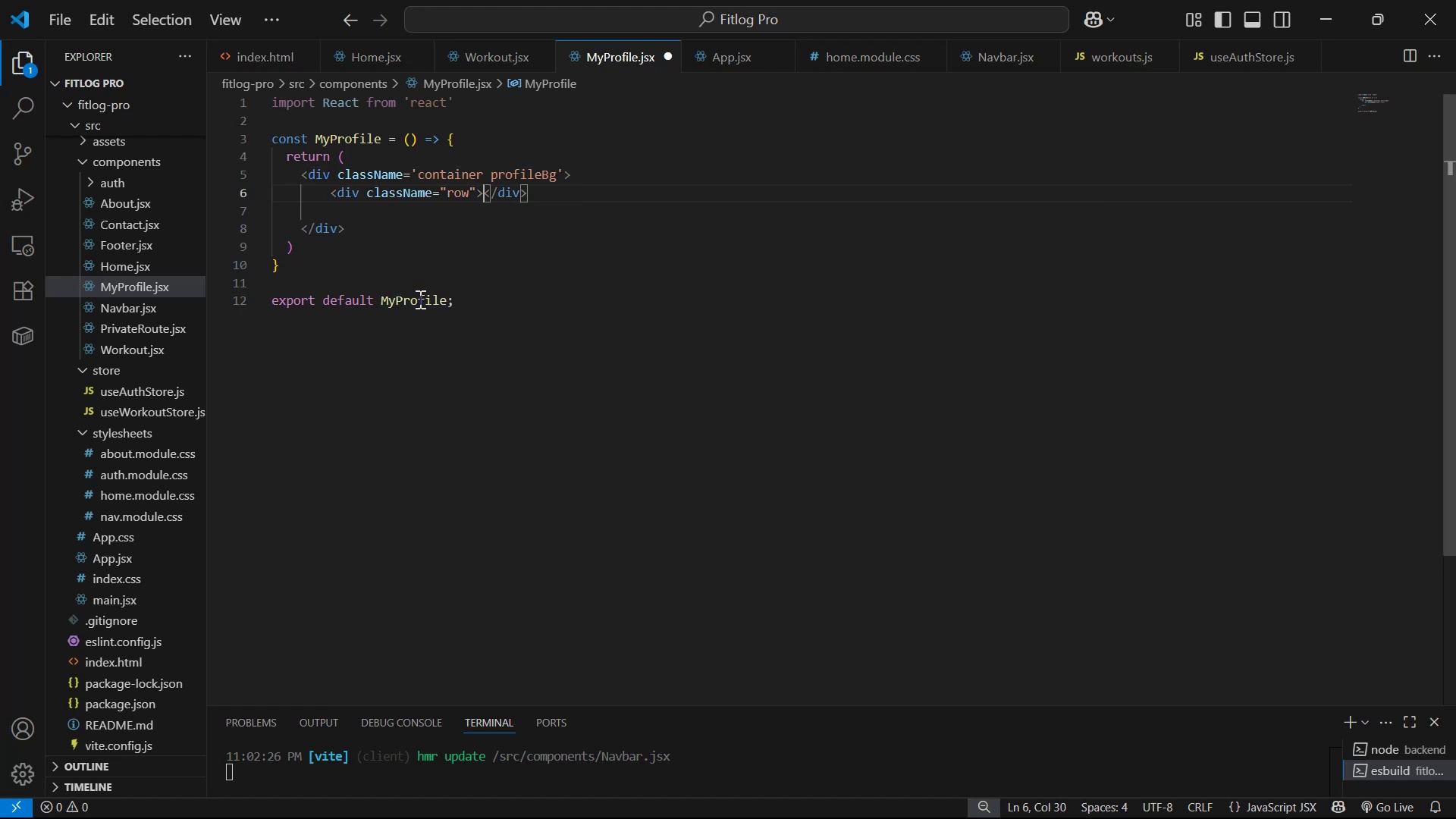 
key(Enter)
 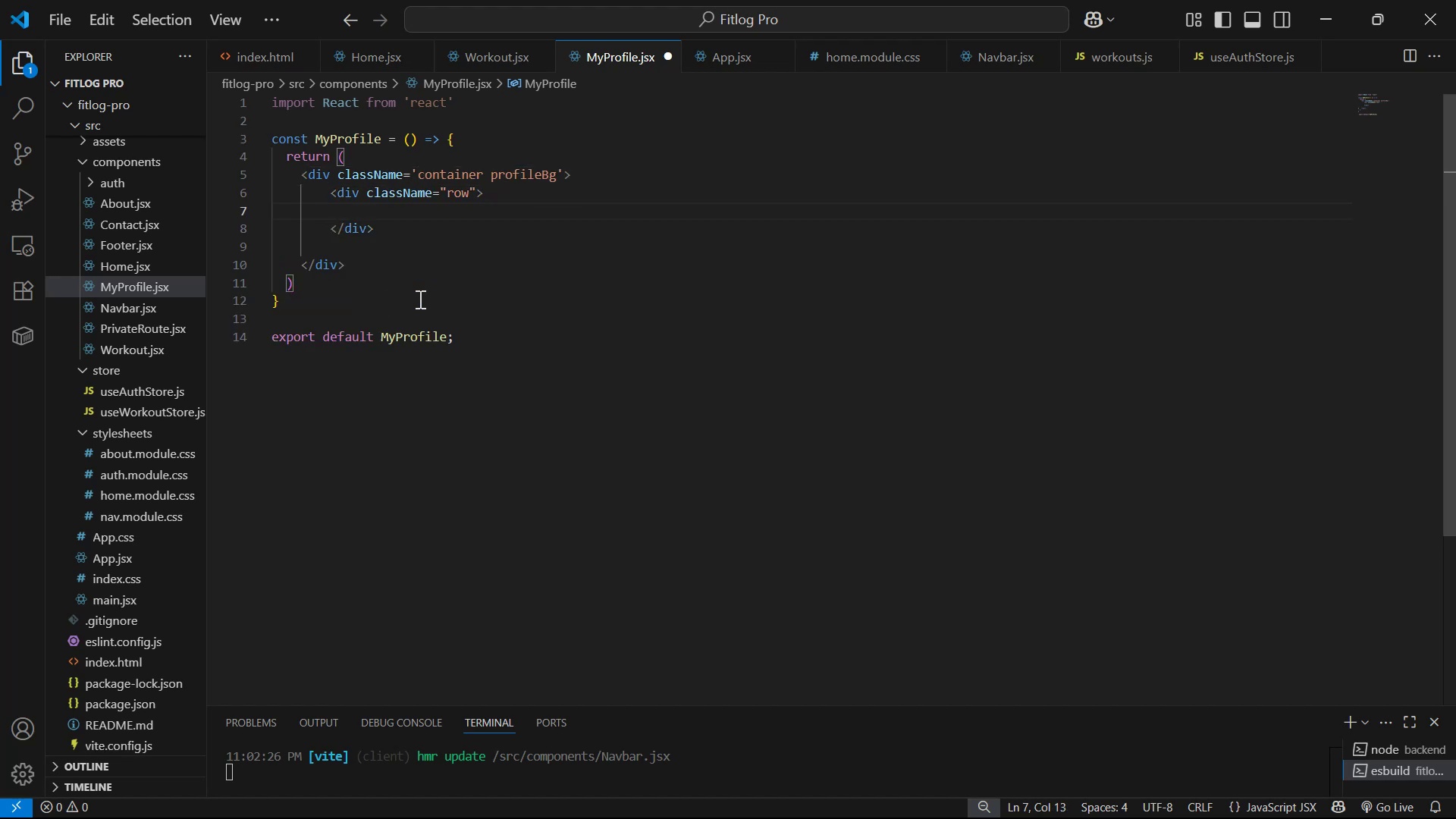 
type(fiv.)
key(Backspace)
key(Backspace)
key(Backspace)
key(Backspace)
type(div.col-lg-0)
key(Backspace)
type(3)
 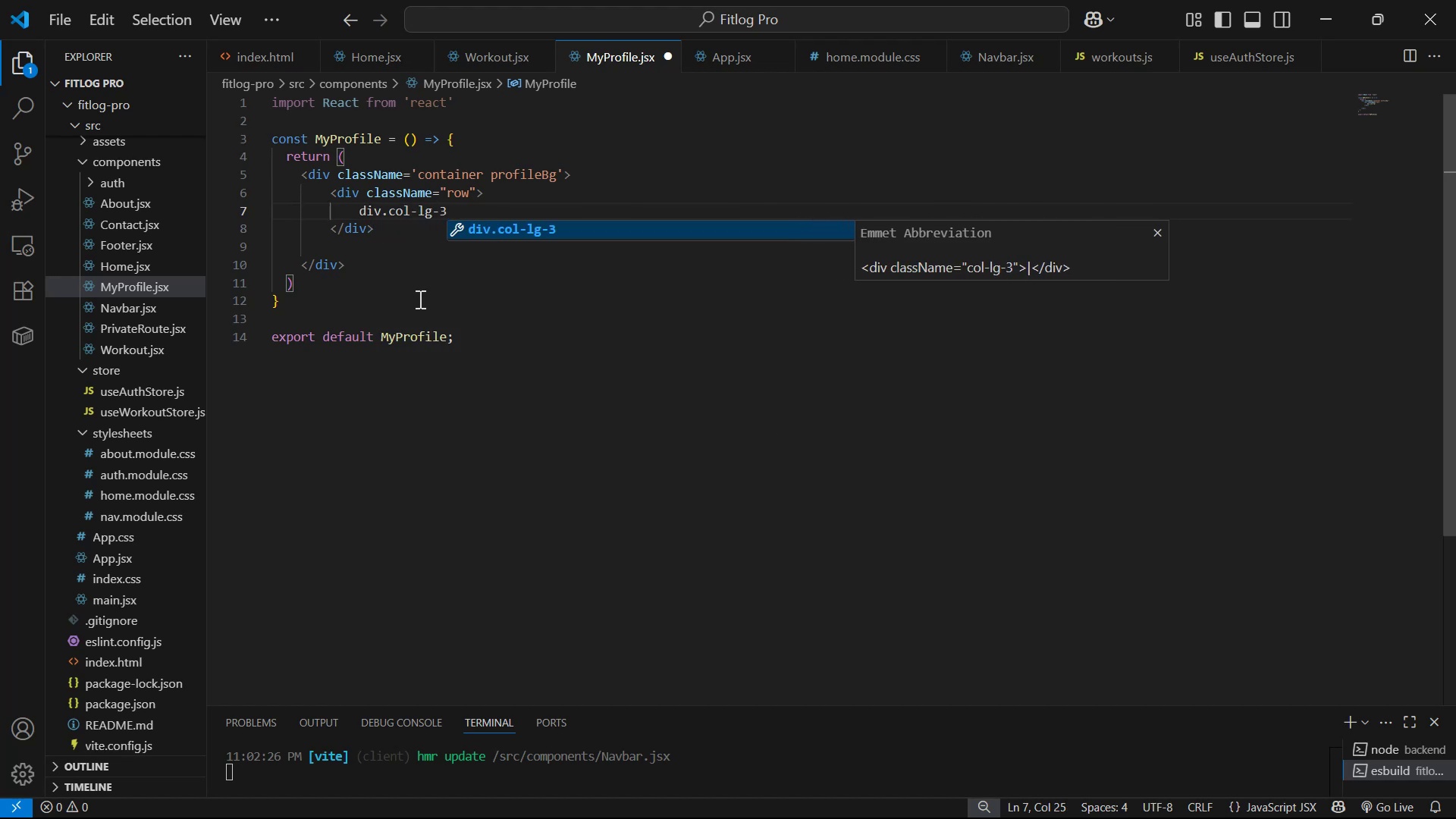 
key(Enter)
 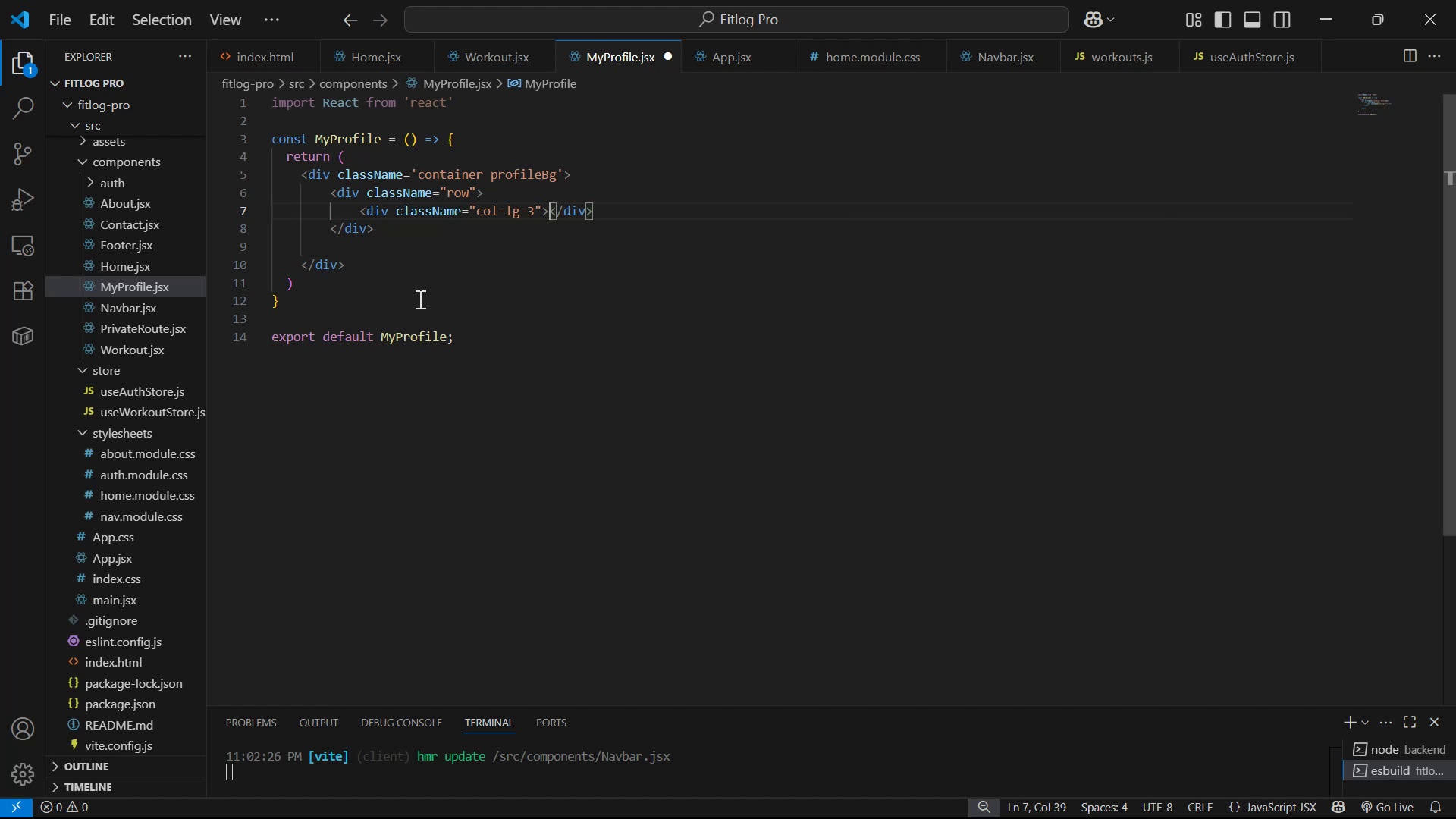 
key(Enter)
 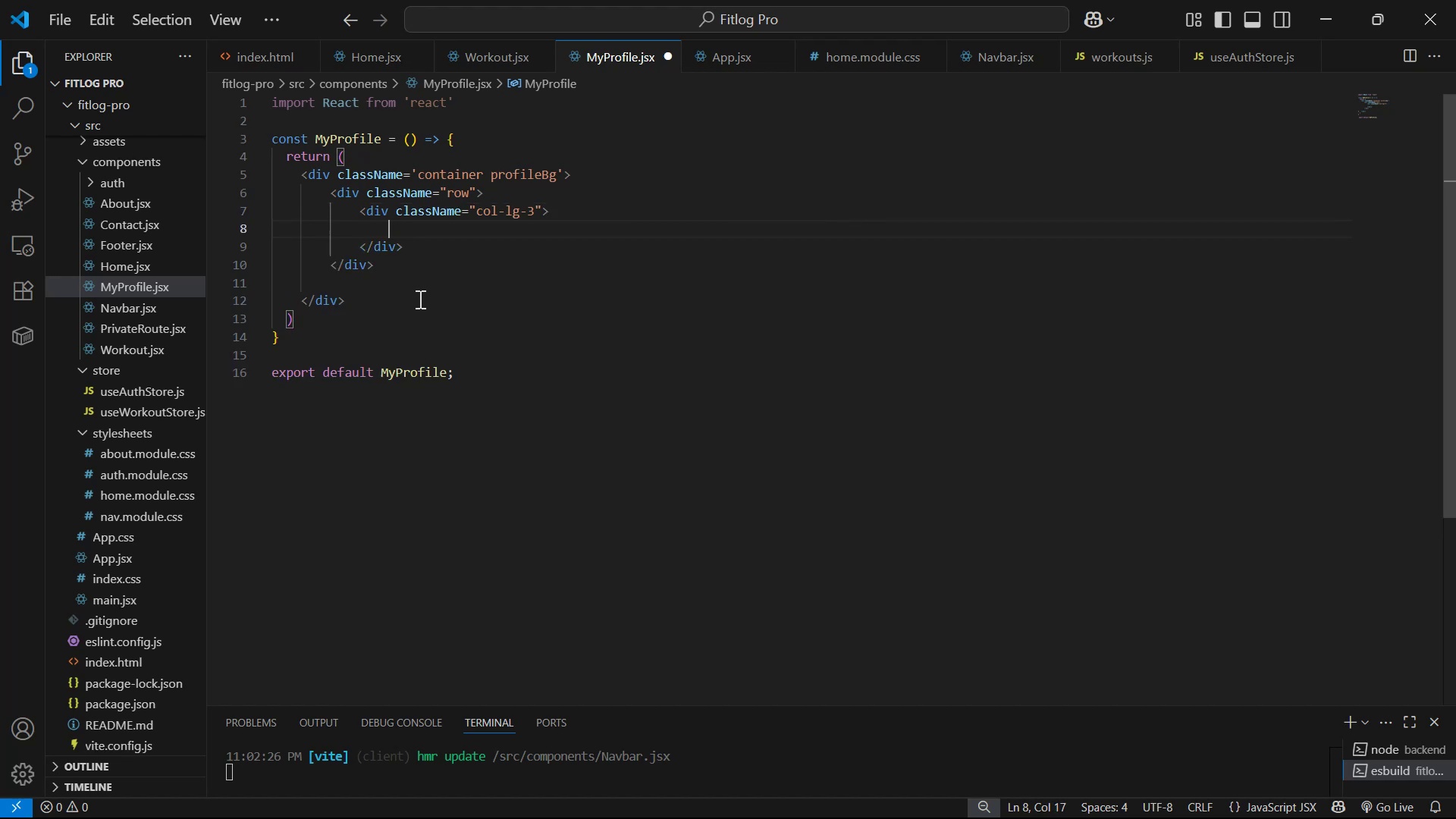 
key(ArrowRight)
 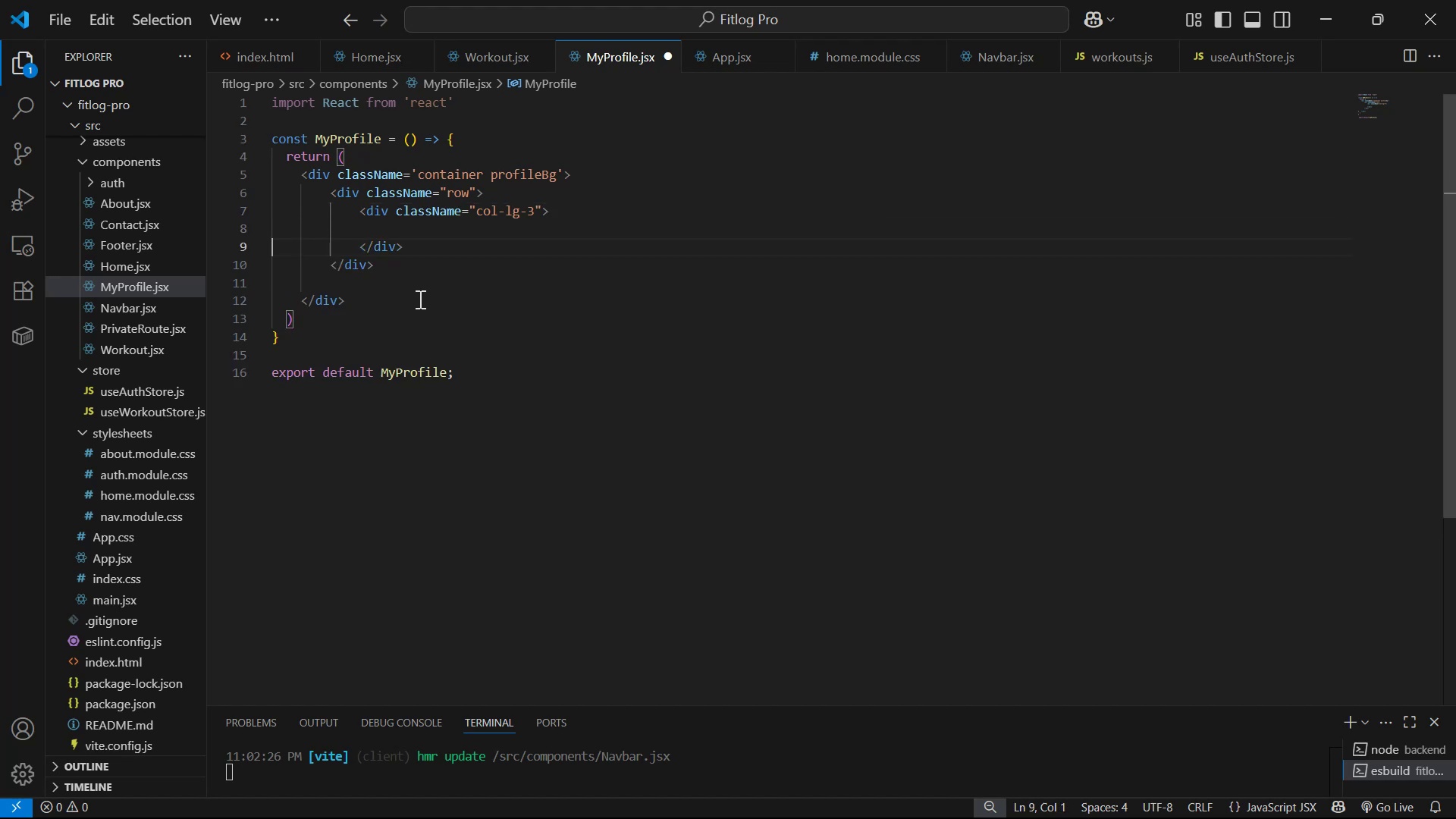 
key(ArrowRight)
 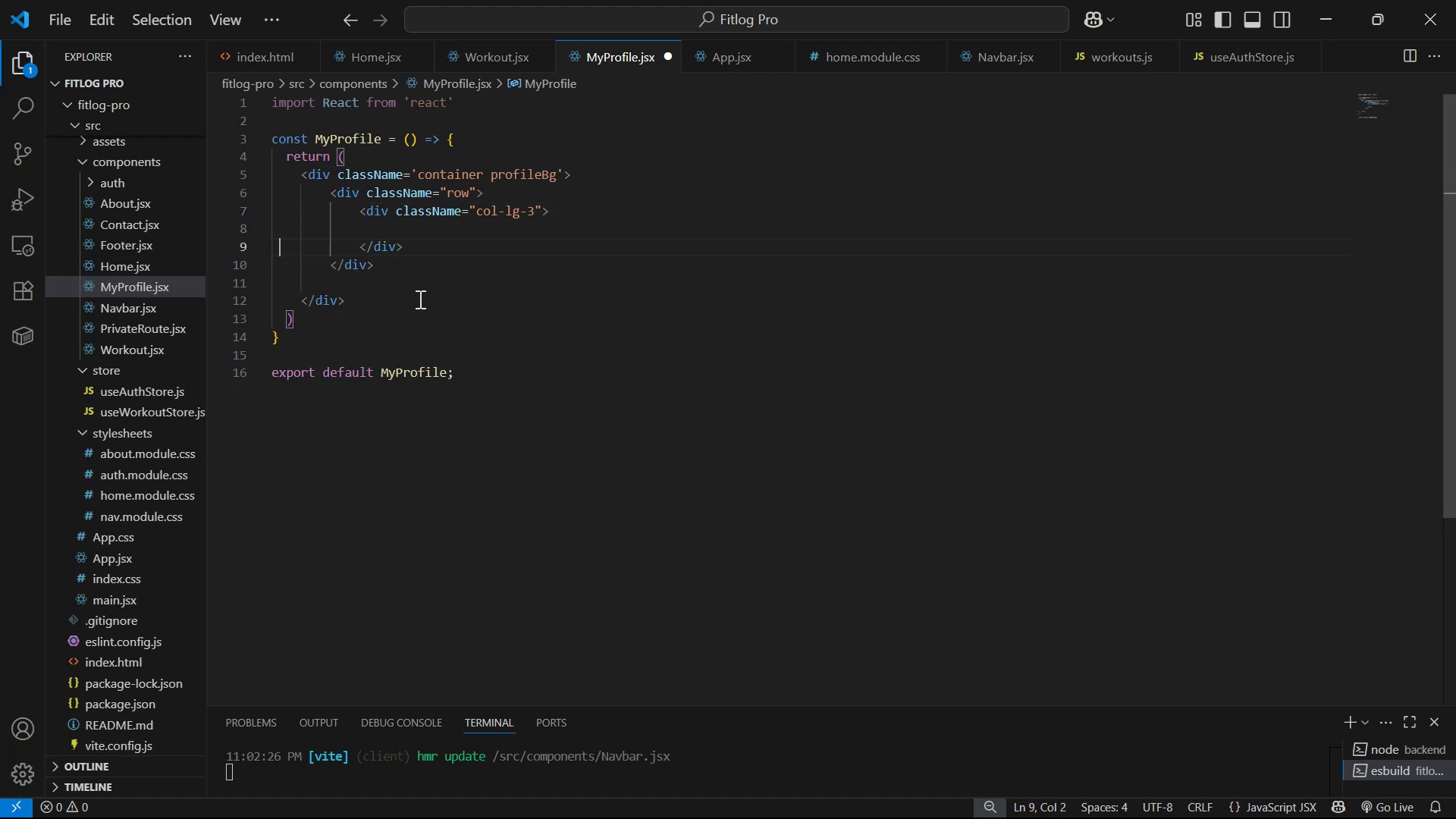 
key(ArrowLeft)
 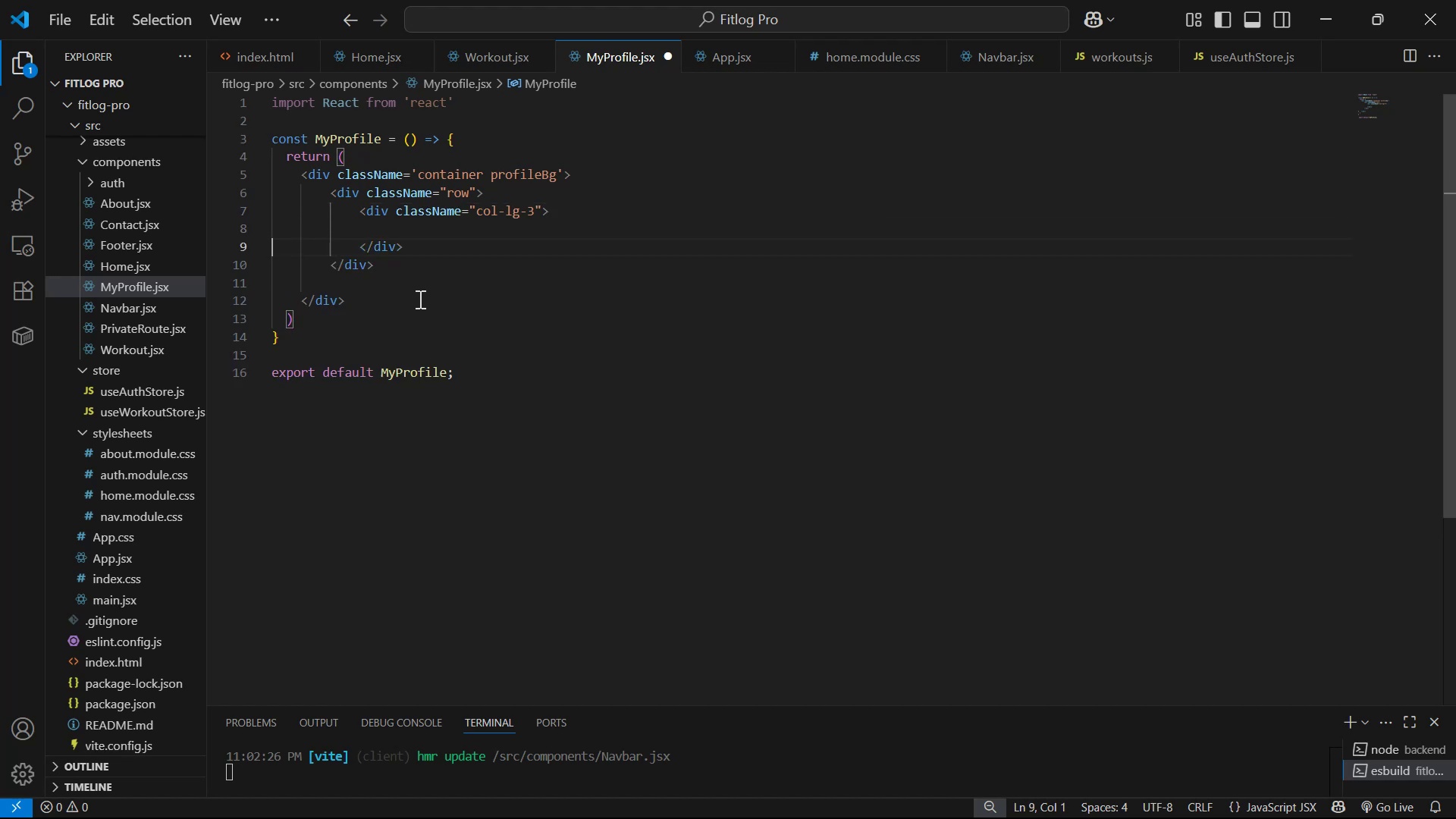 
key(ArrowLeft)
 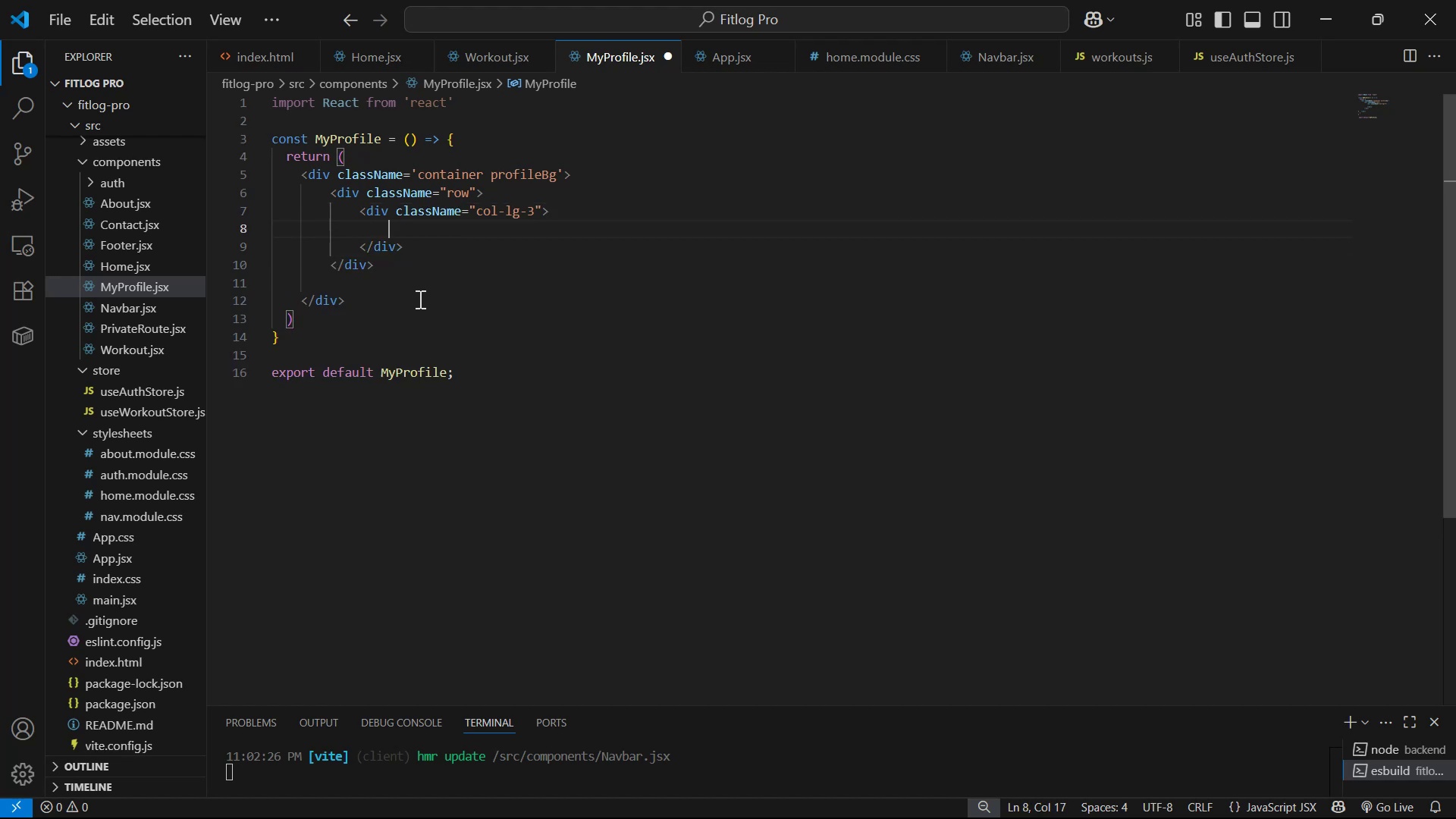 
key(ArrowDown)
 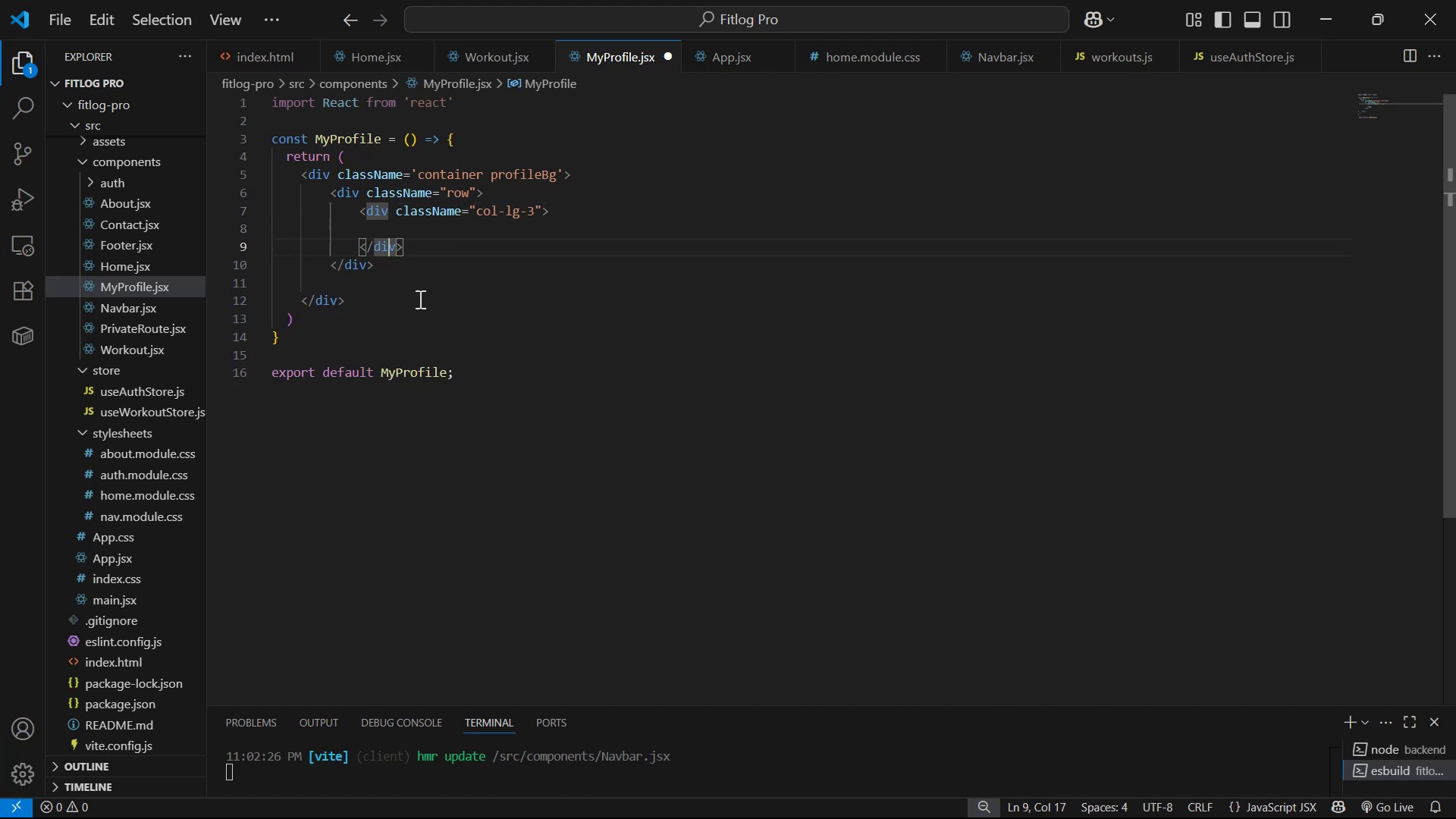 
key(ArrowRight)
 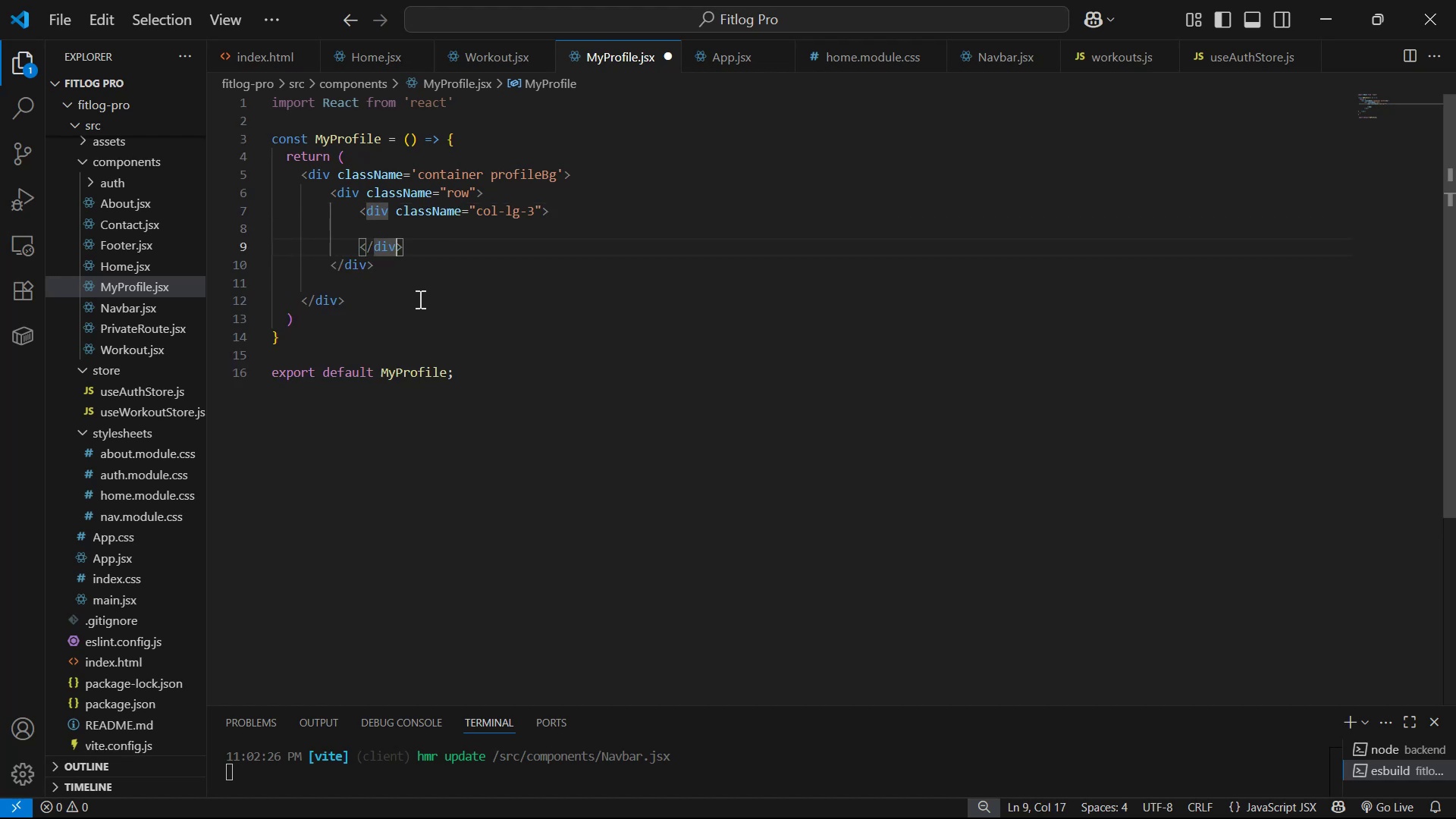 
key(ArrowRight)
 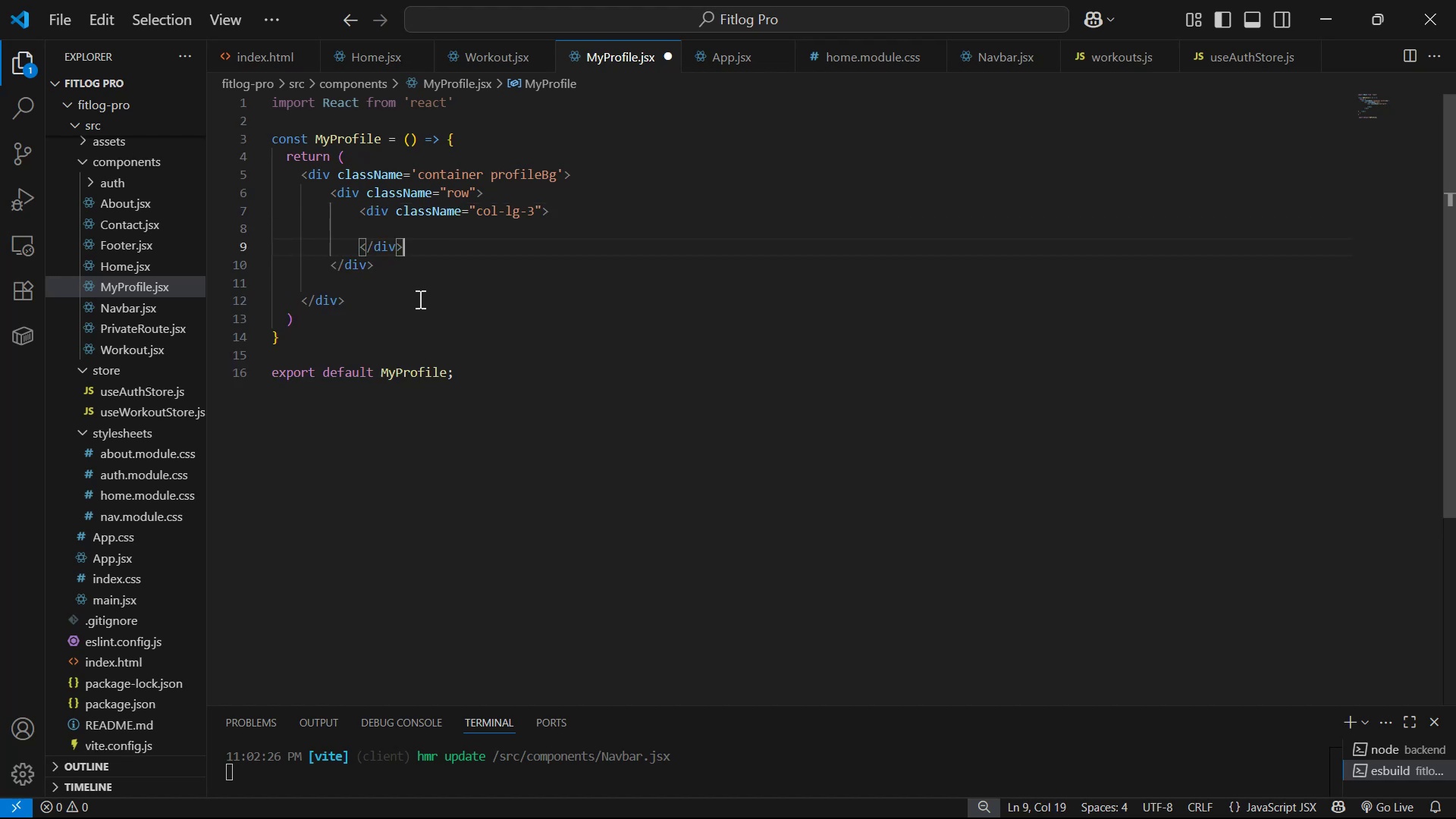 
key(Enter)
 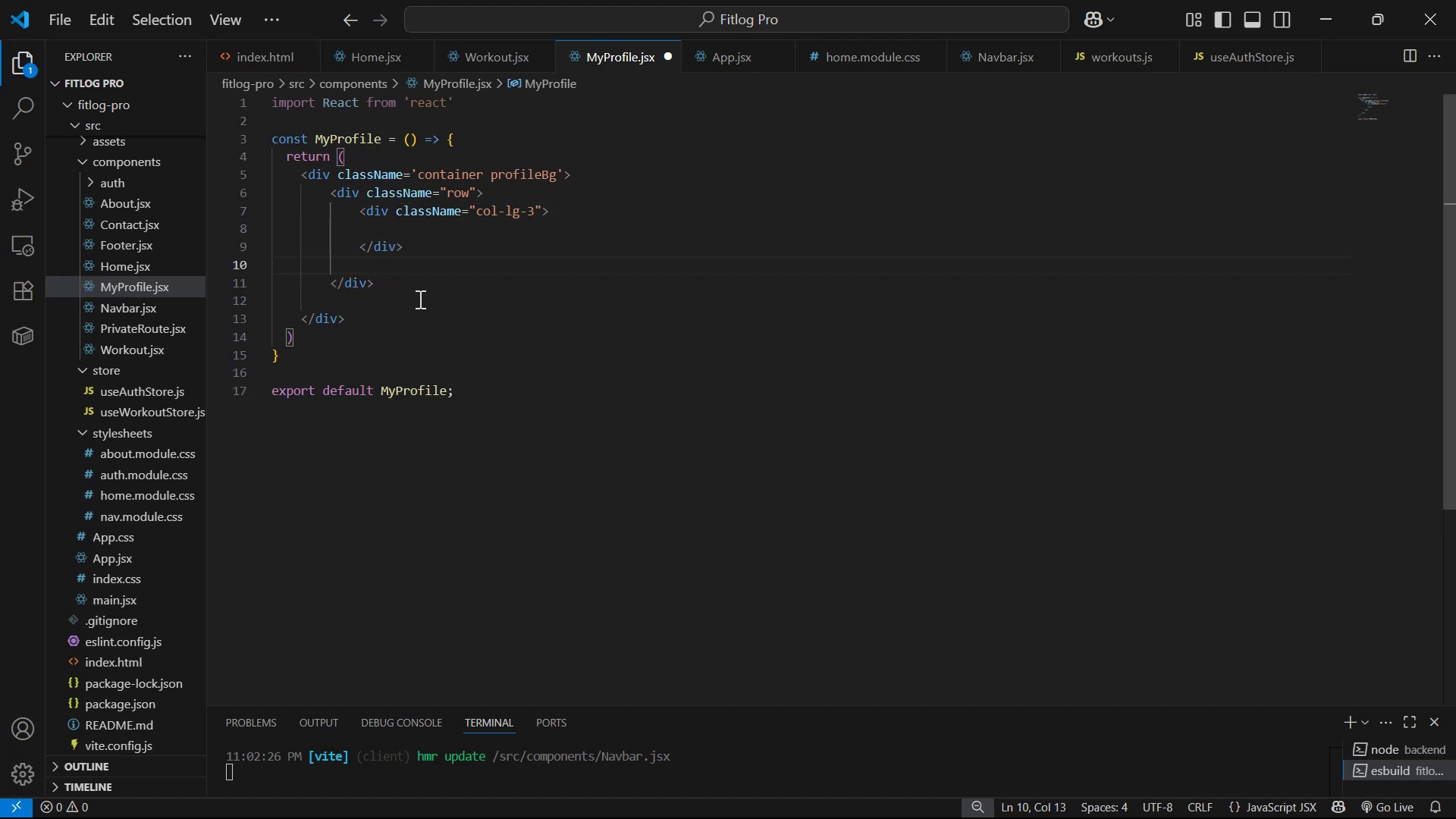 
type(div.colo)
key(Backspace)
type(-)
 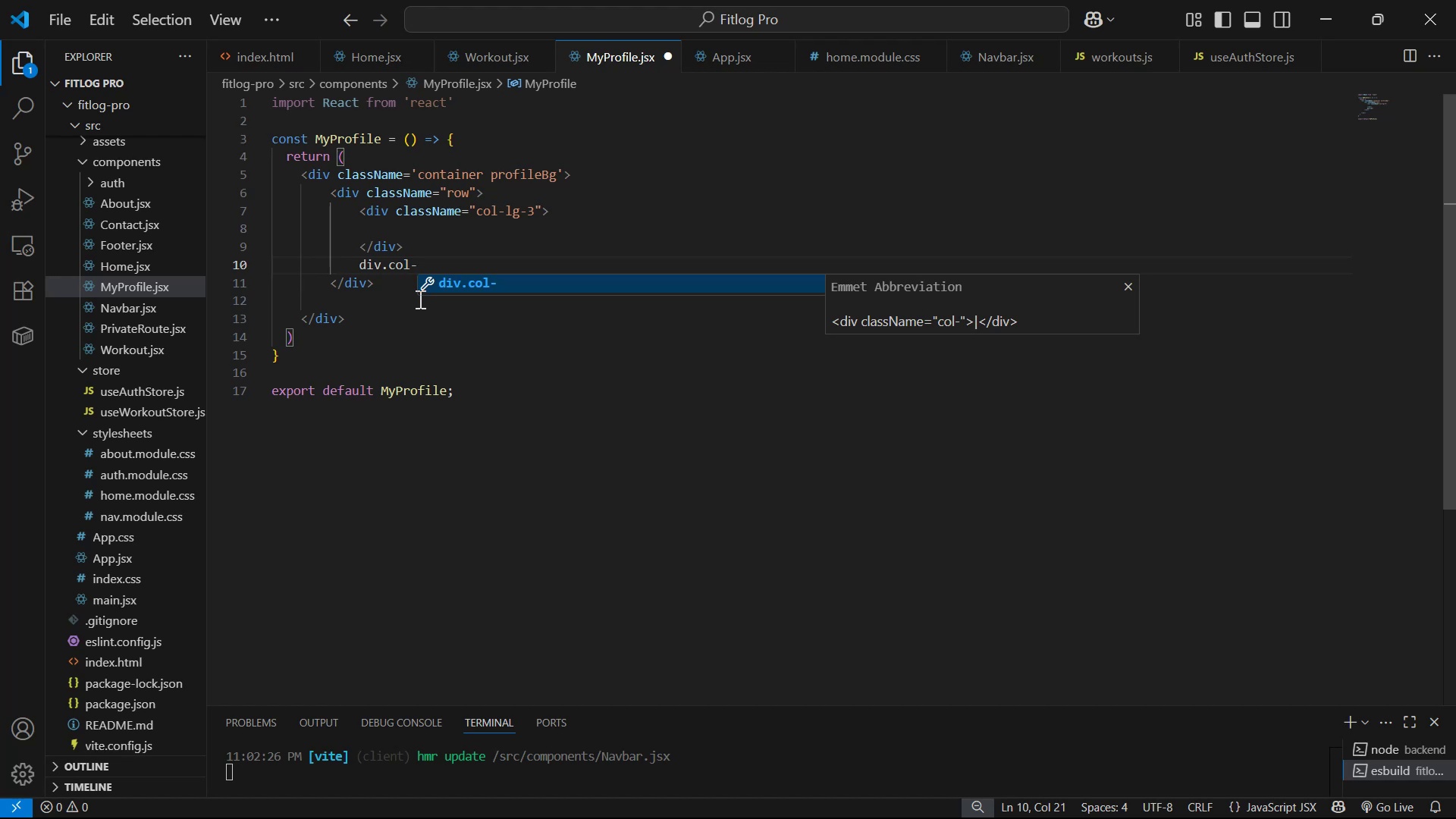 
type(lg-9)
 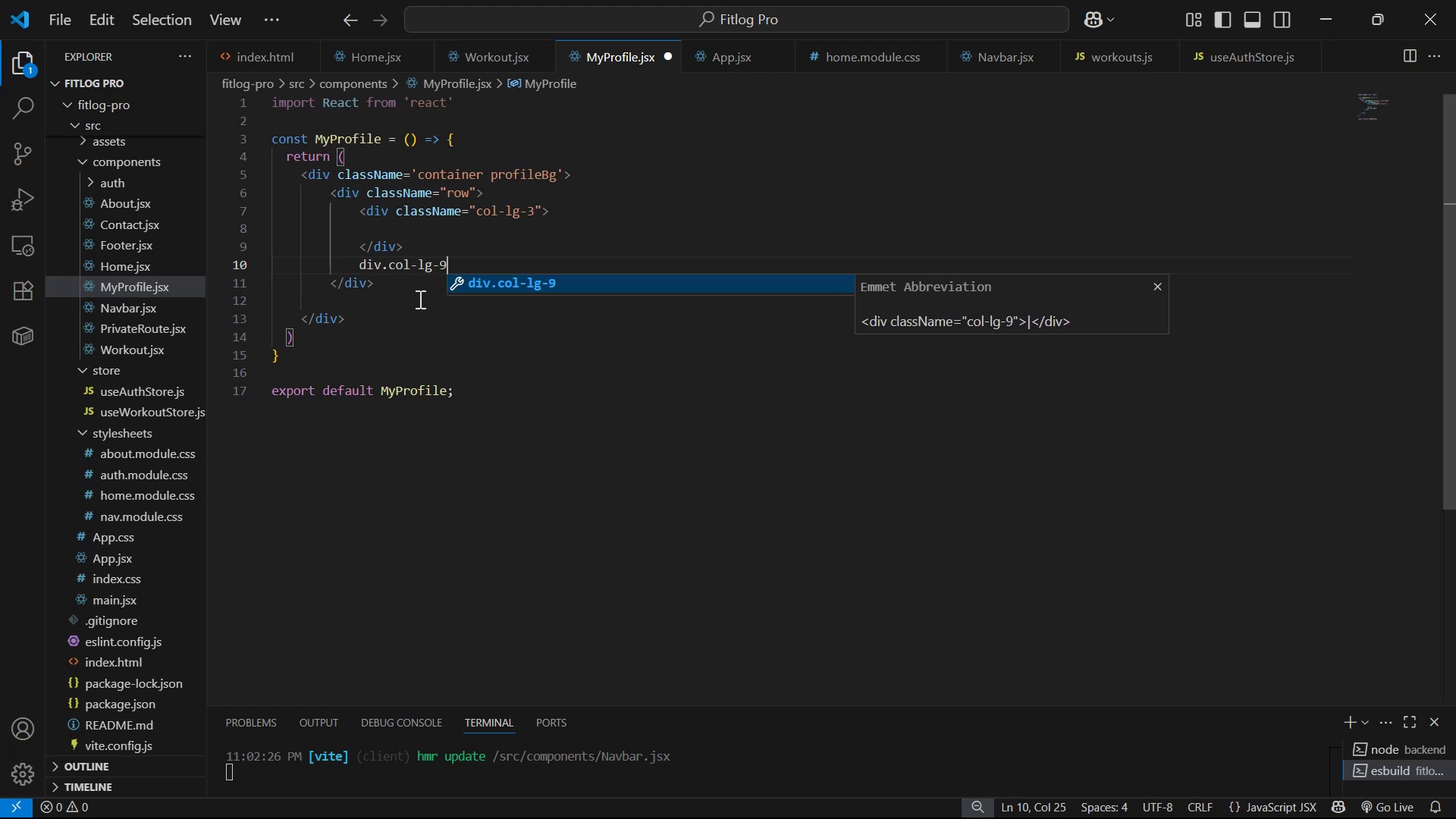 
key(Enter)
 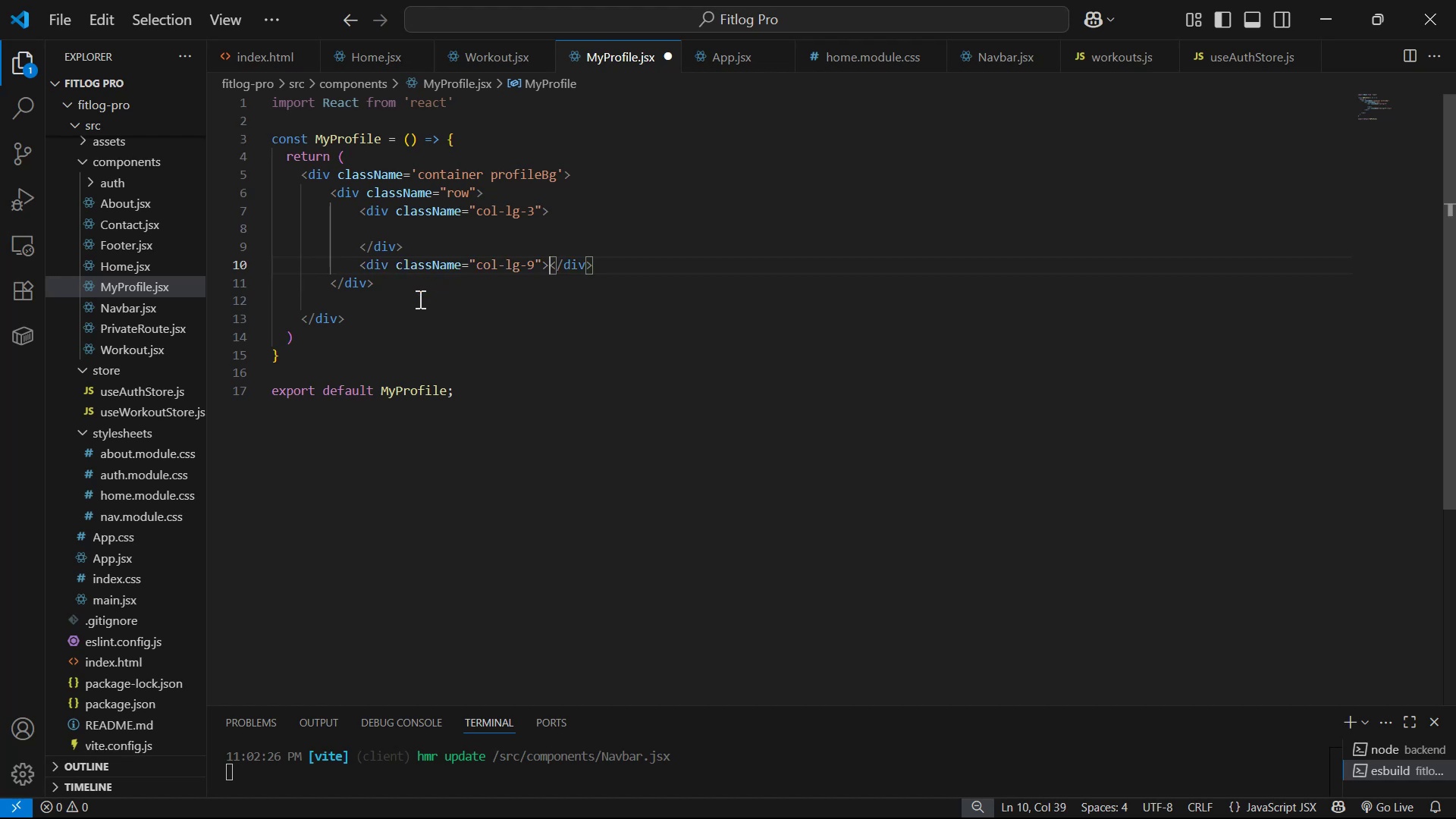 
key(Enter)
 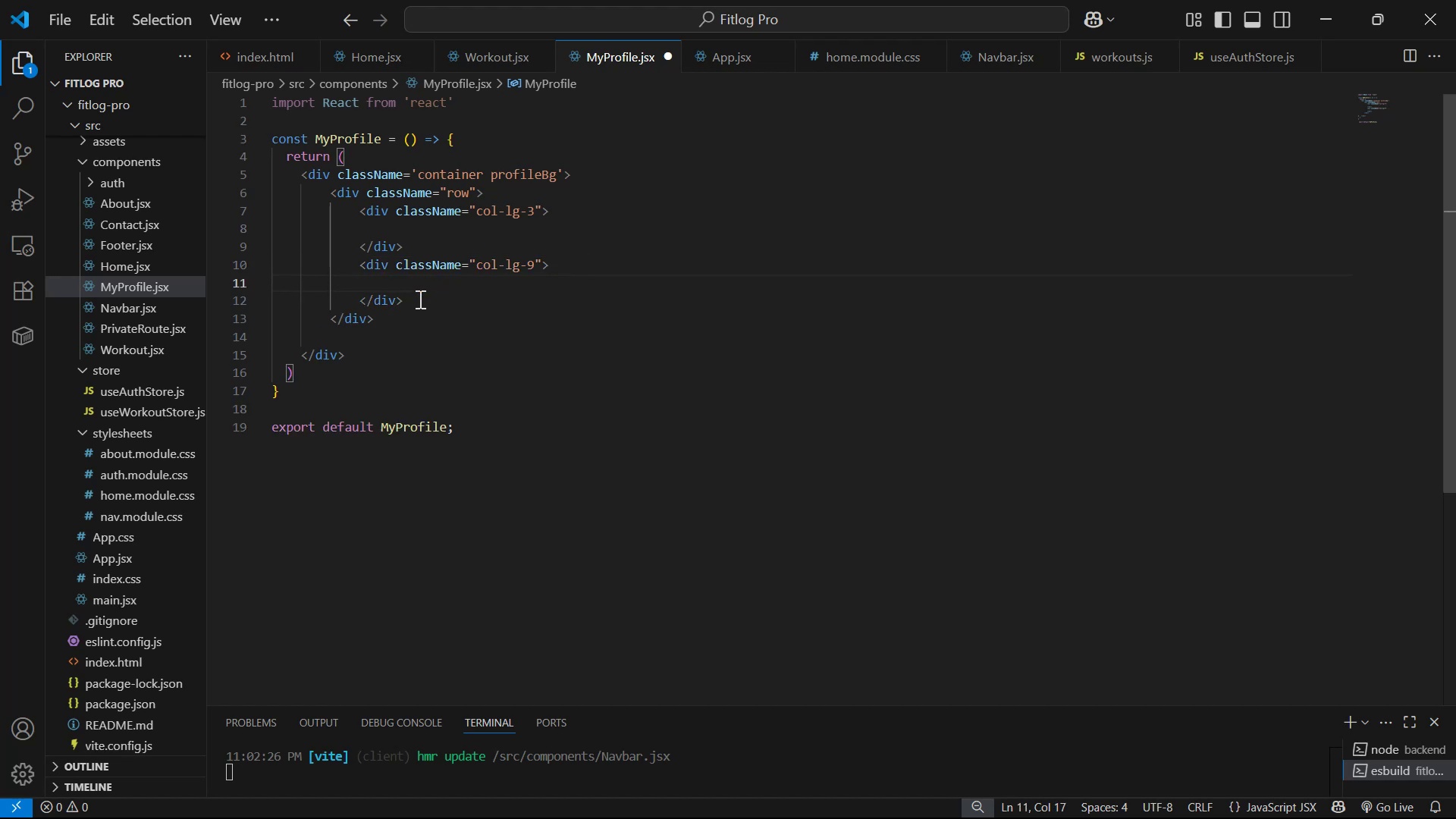 
left_click([586, 221])
 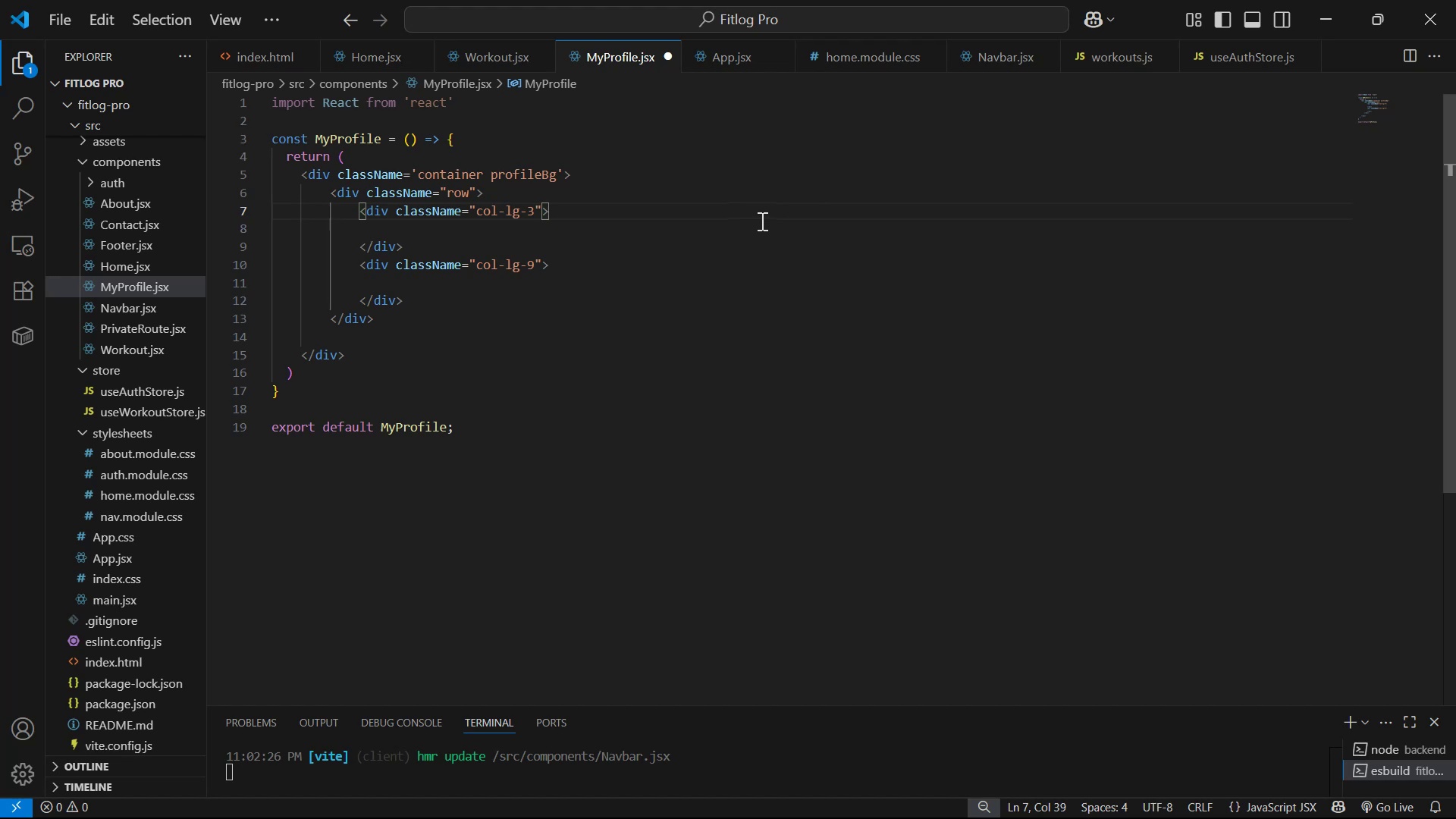 
wait(9.99)
 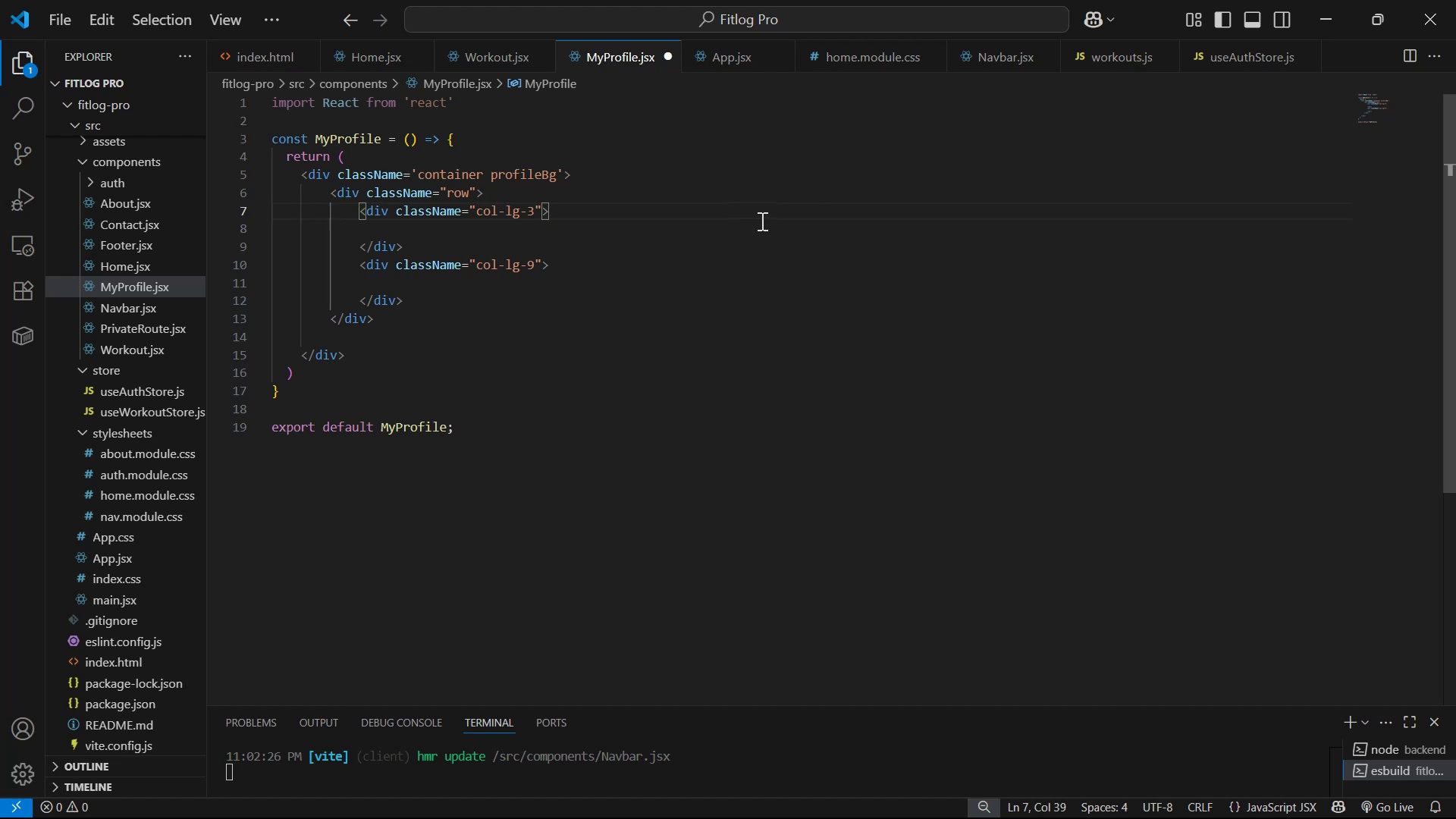 
key(Enter)
 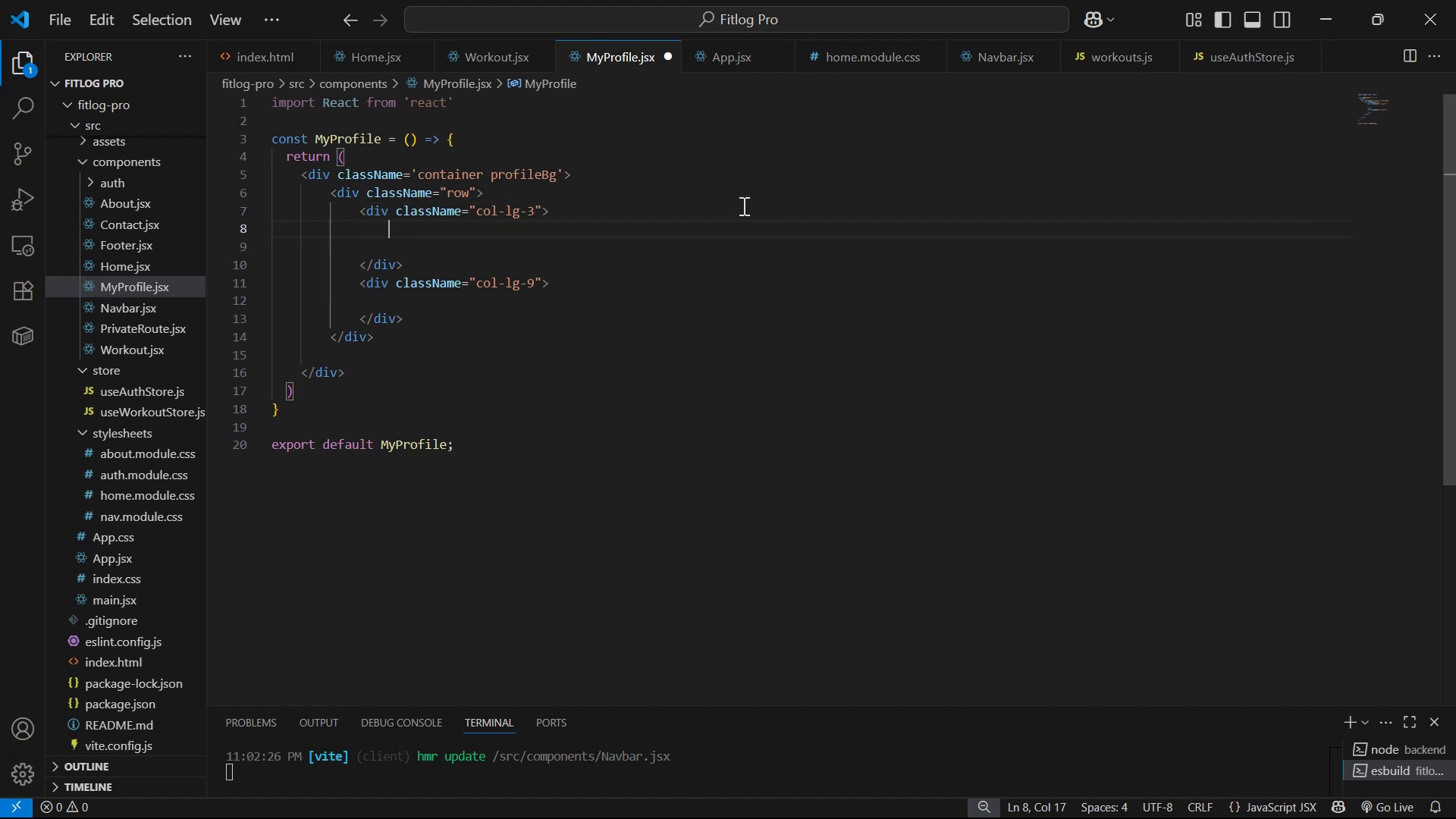 
wait(8.49)
 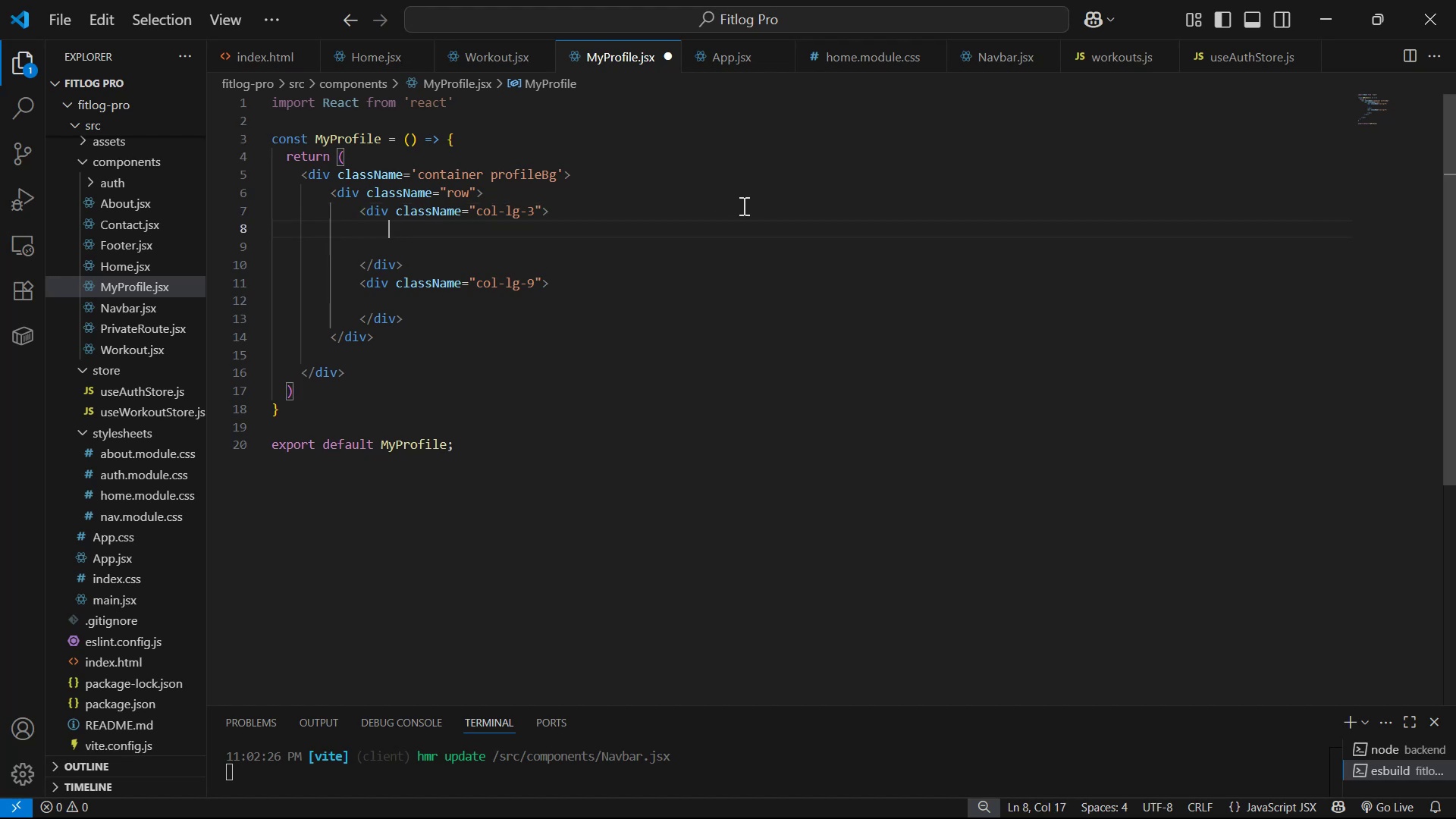 
type(div.pro)
key(Backspace)
key(Backspace)
key(Backspace)
key(Backspace)
key(Backspace)
key(Backspace)
key(Backspace)
type(dic)
key(Backspace)
type(v.profilePicBg)
 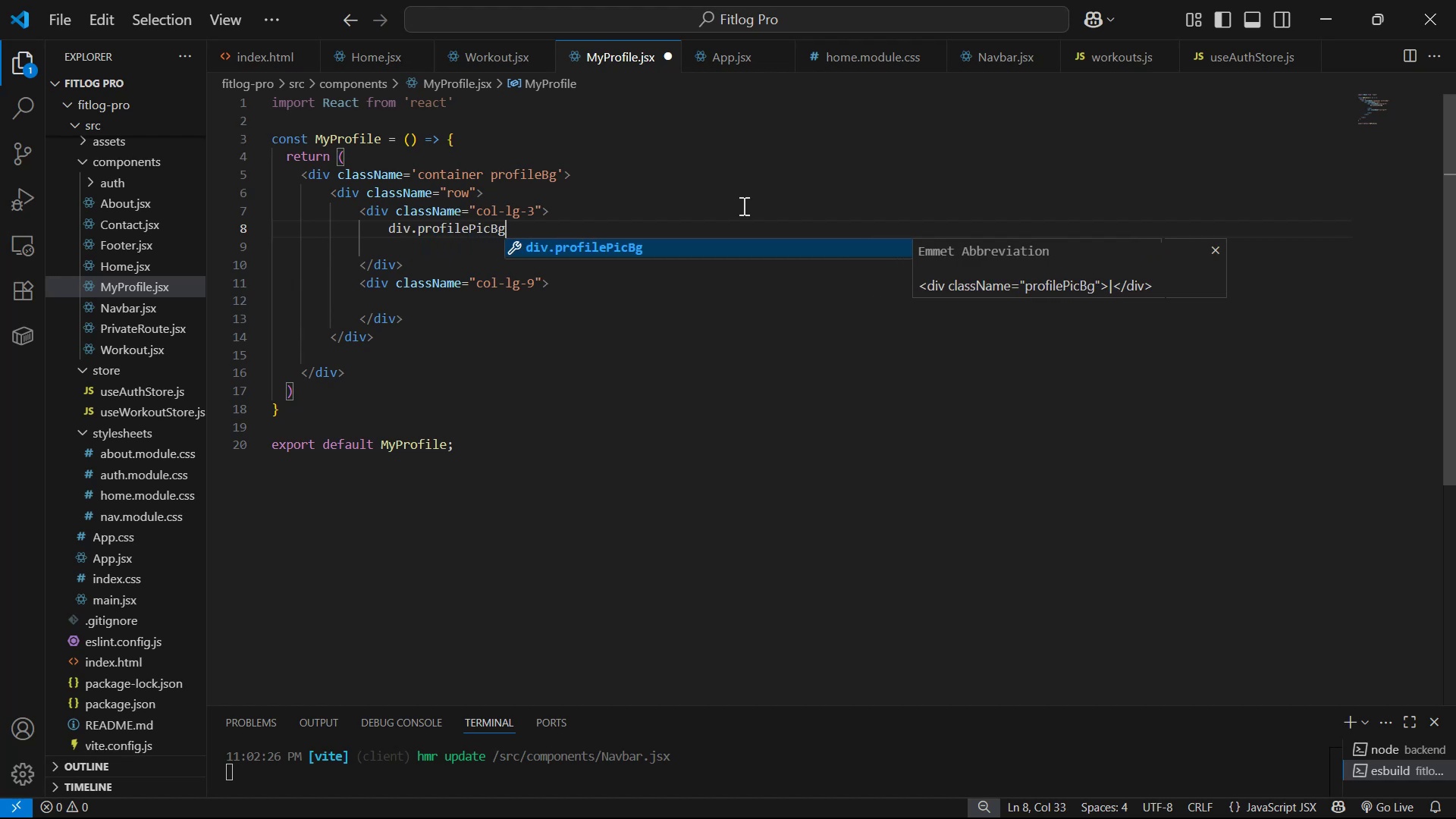 
key(Enter)
 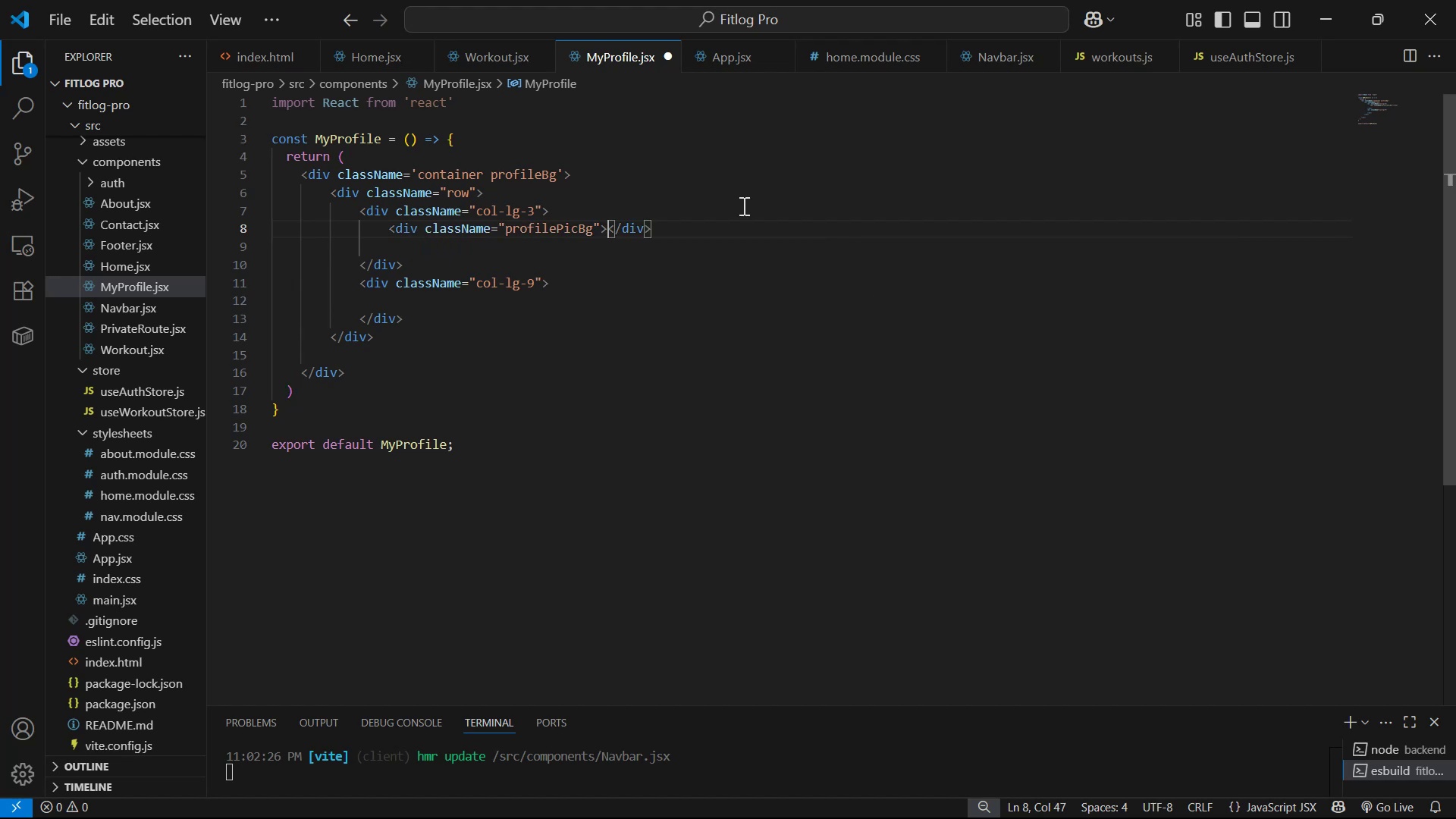 
key(Enter)
 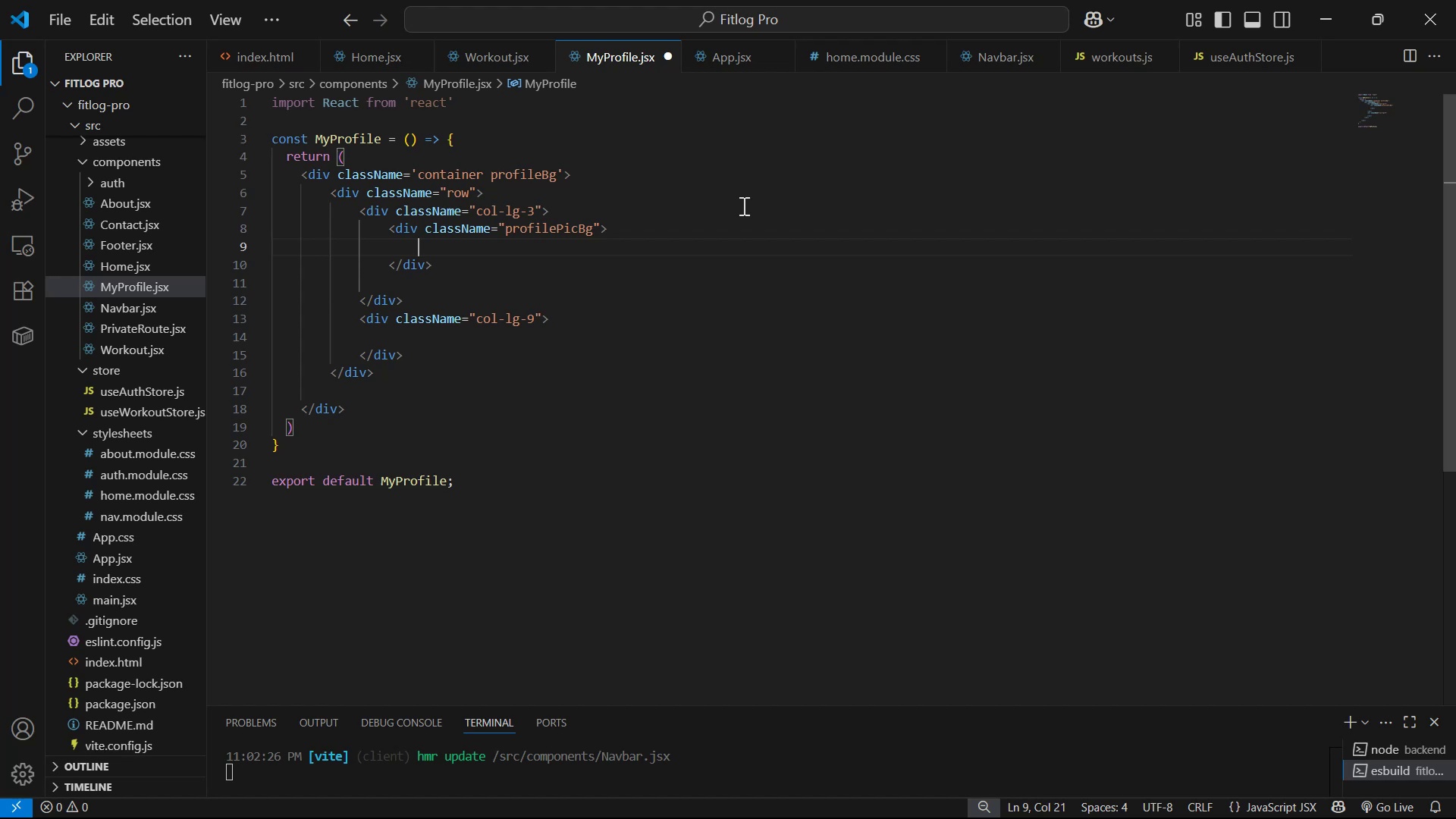 
key(Alt+AltLeft)
 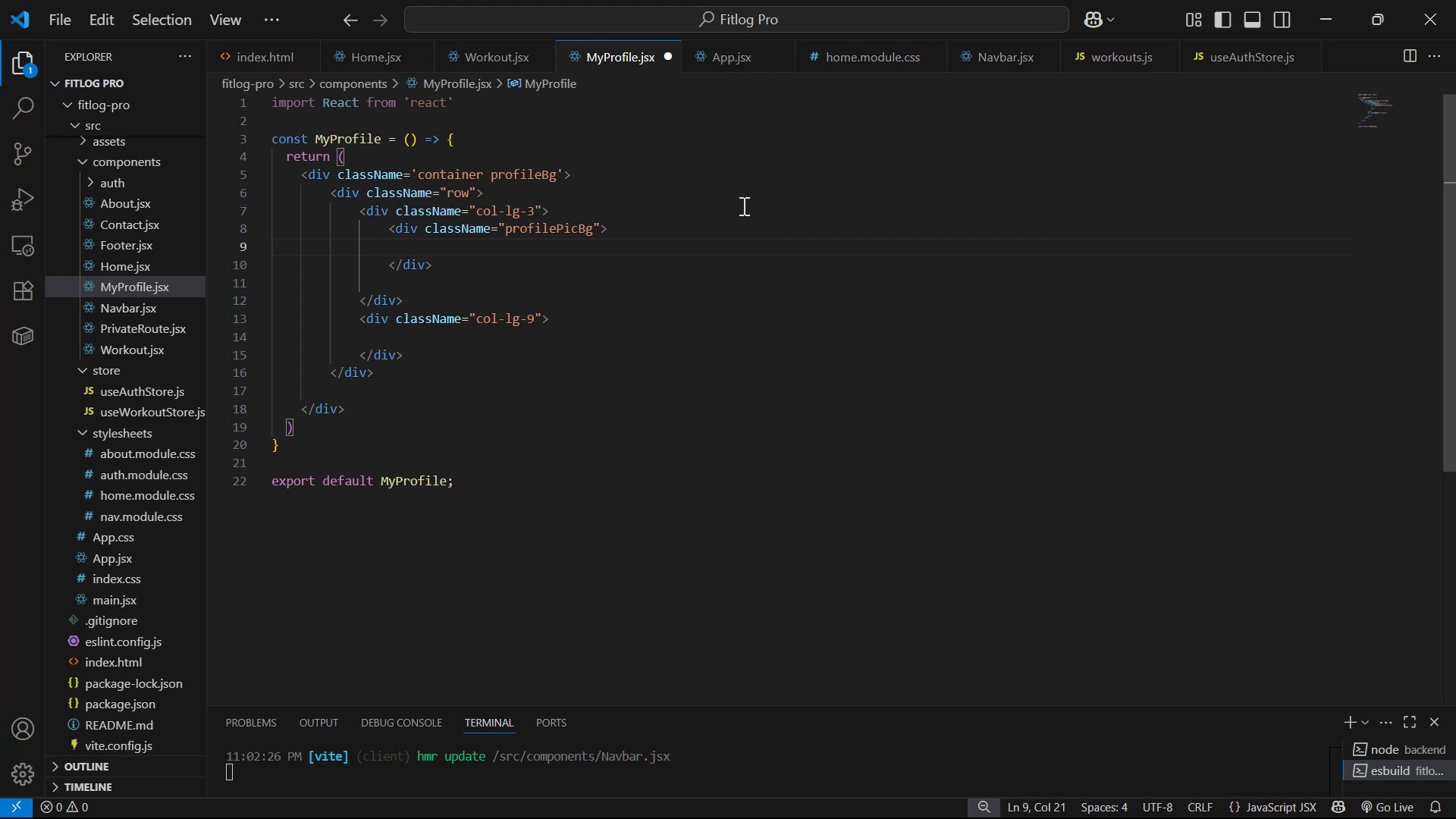 
key(Alt+Tab)
 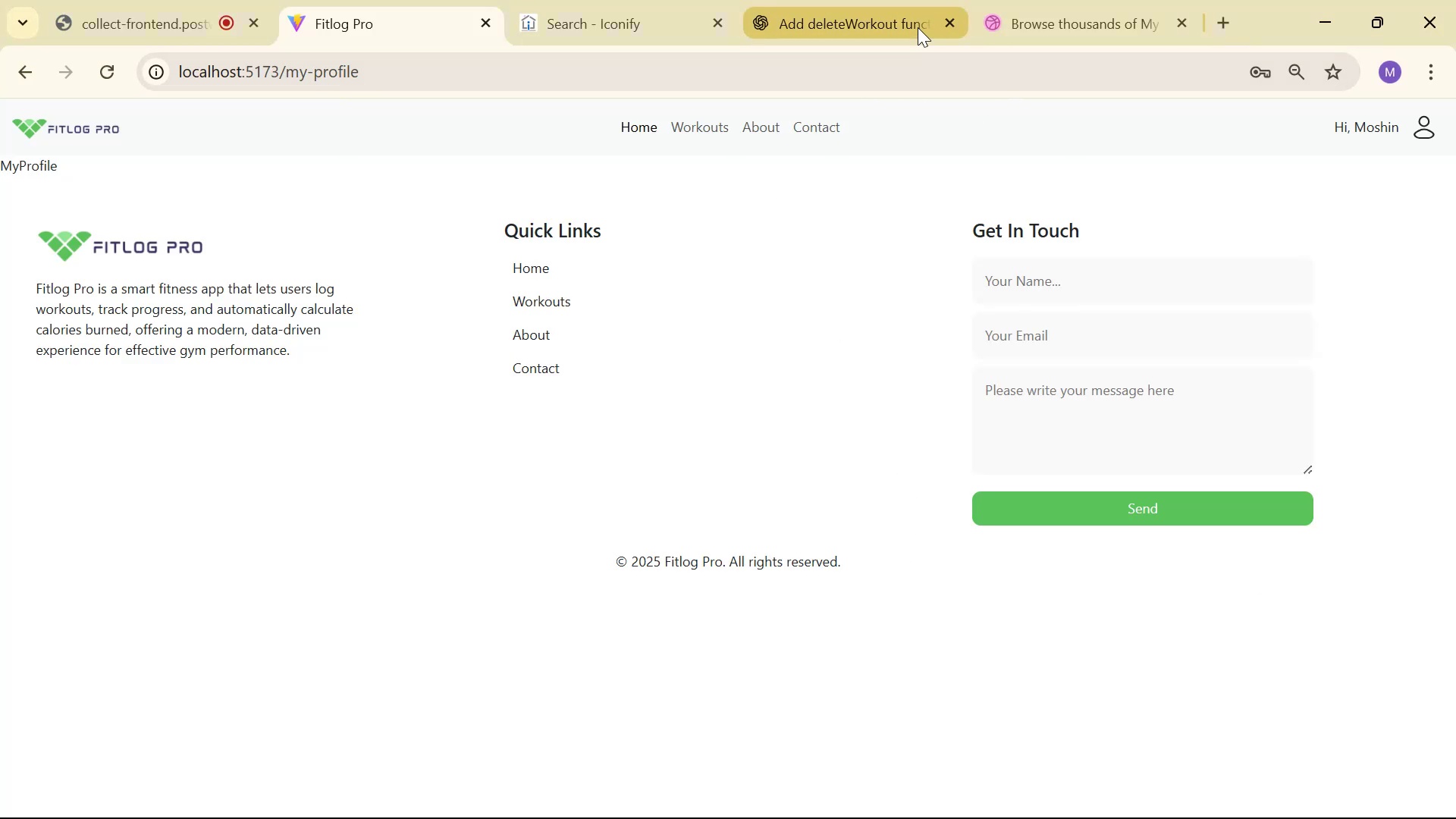 
left_click([1237, 22])
 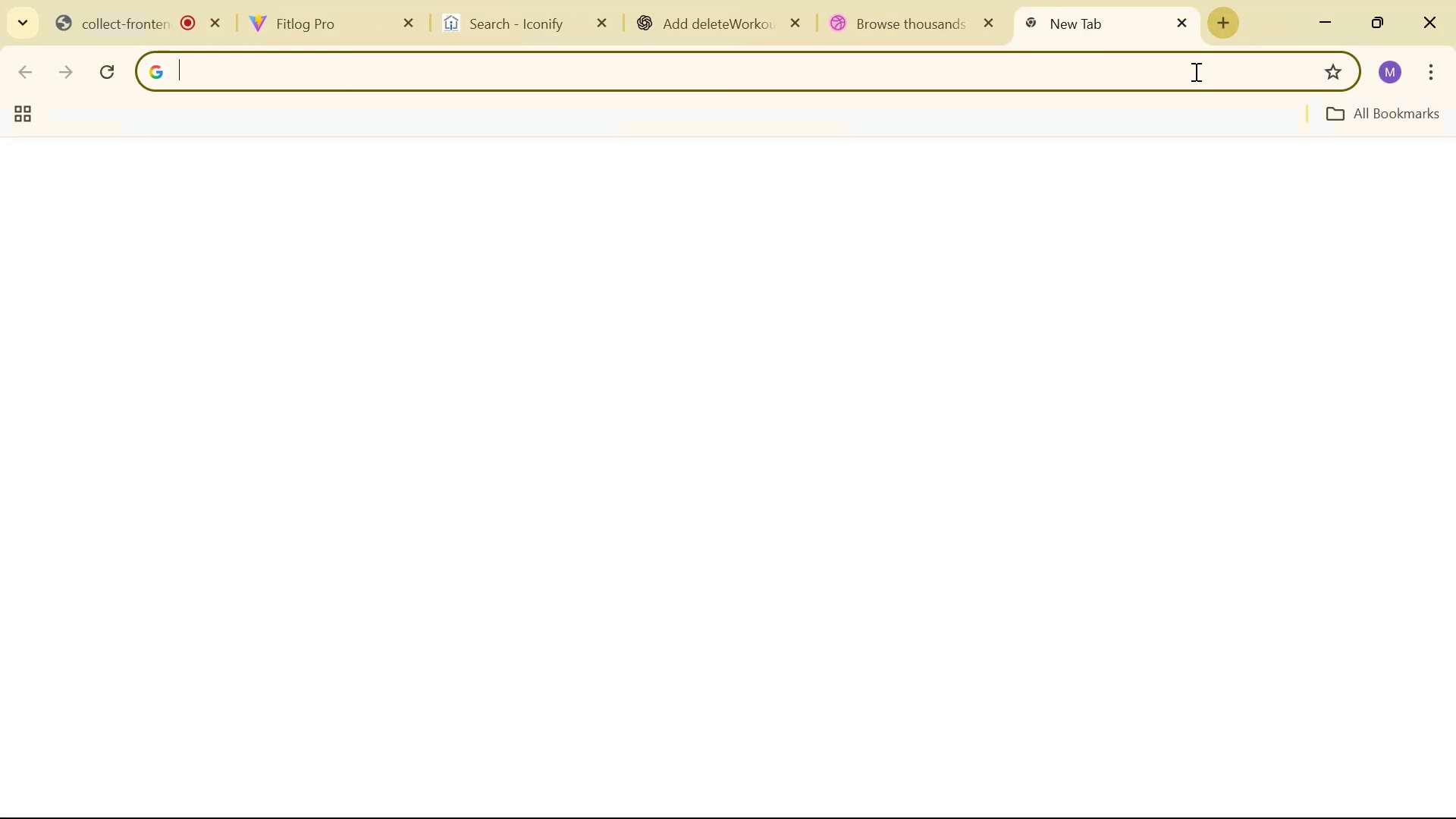 
left_click([1166, 68])
 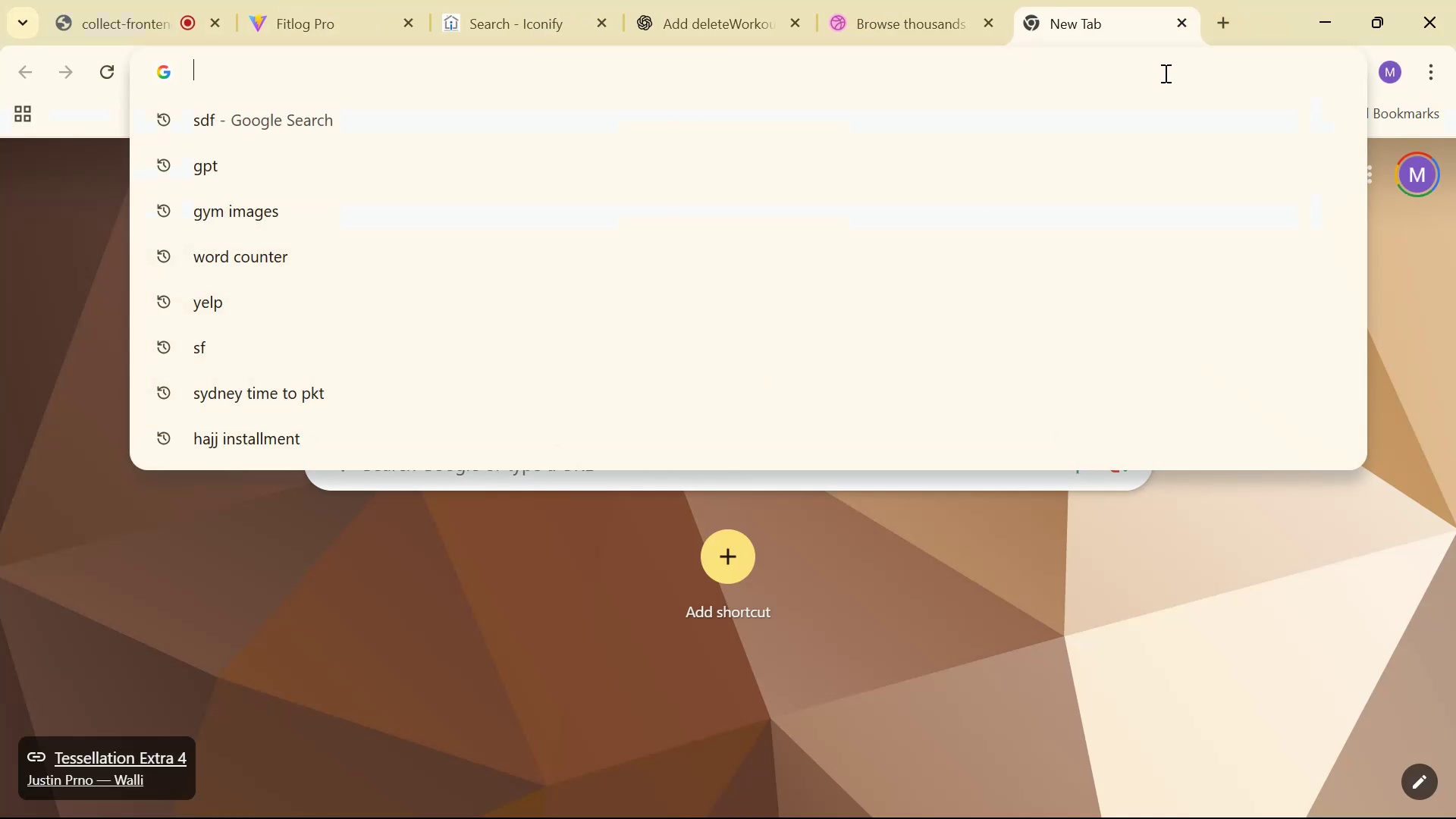 
type(user pic)
 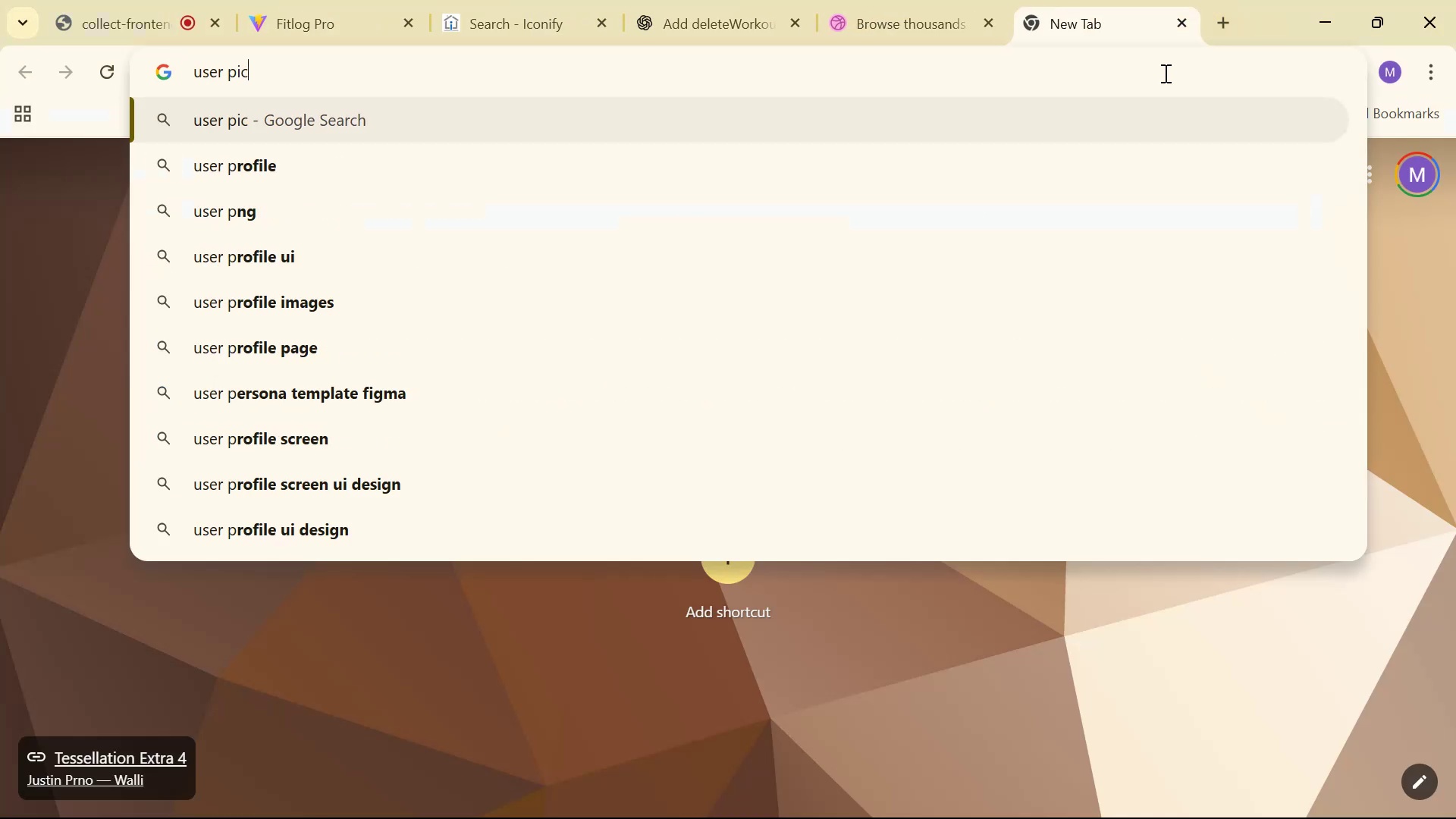 
key(Enter)
 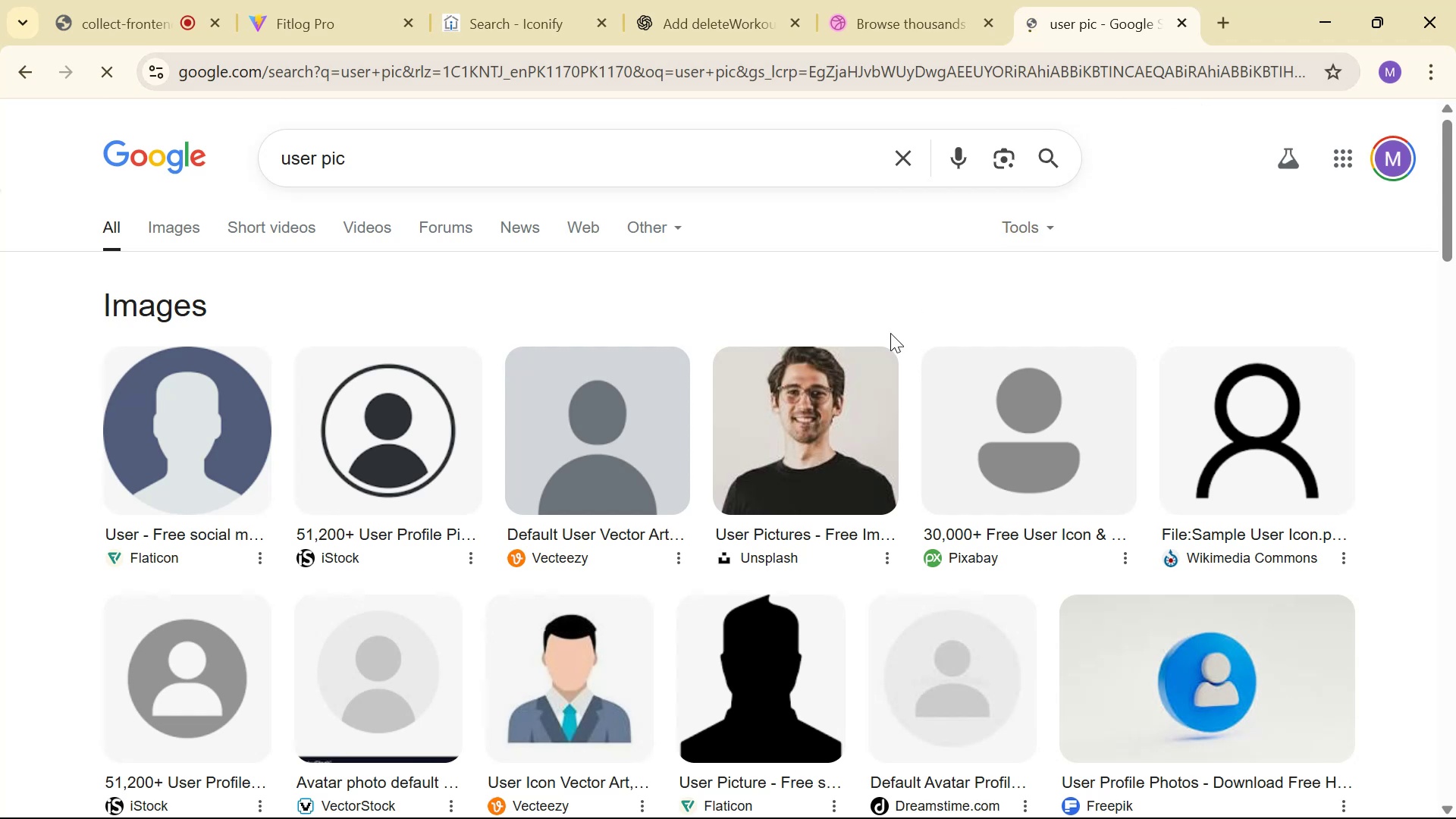 
scroll: coordinate [891, 338], scroll_direction: down, amount: 5.0
 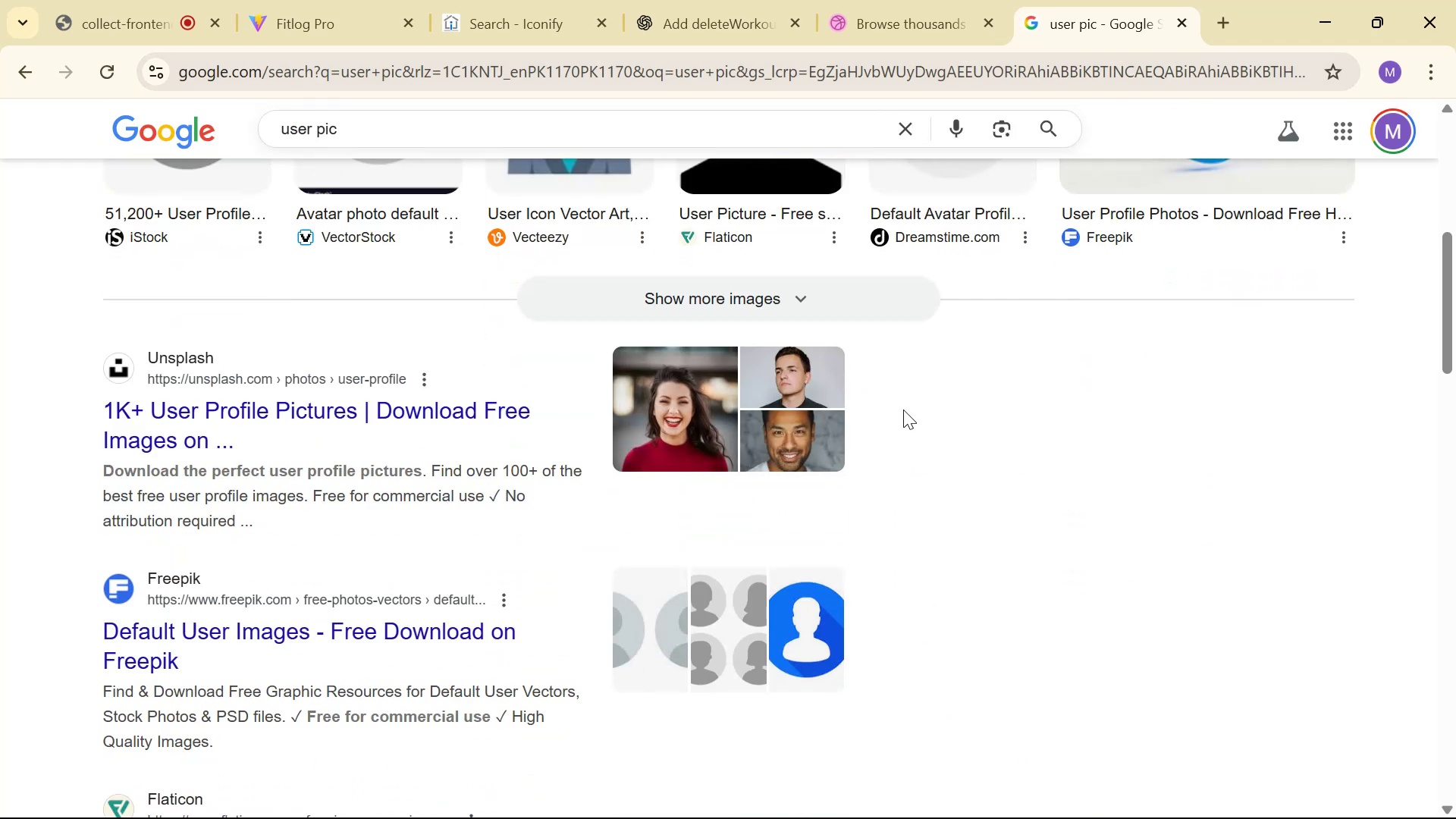 
left_click([411, 402])
 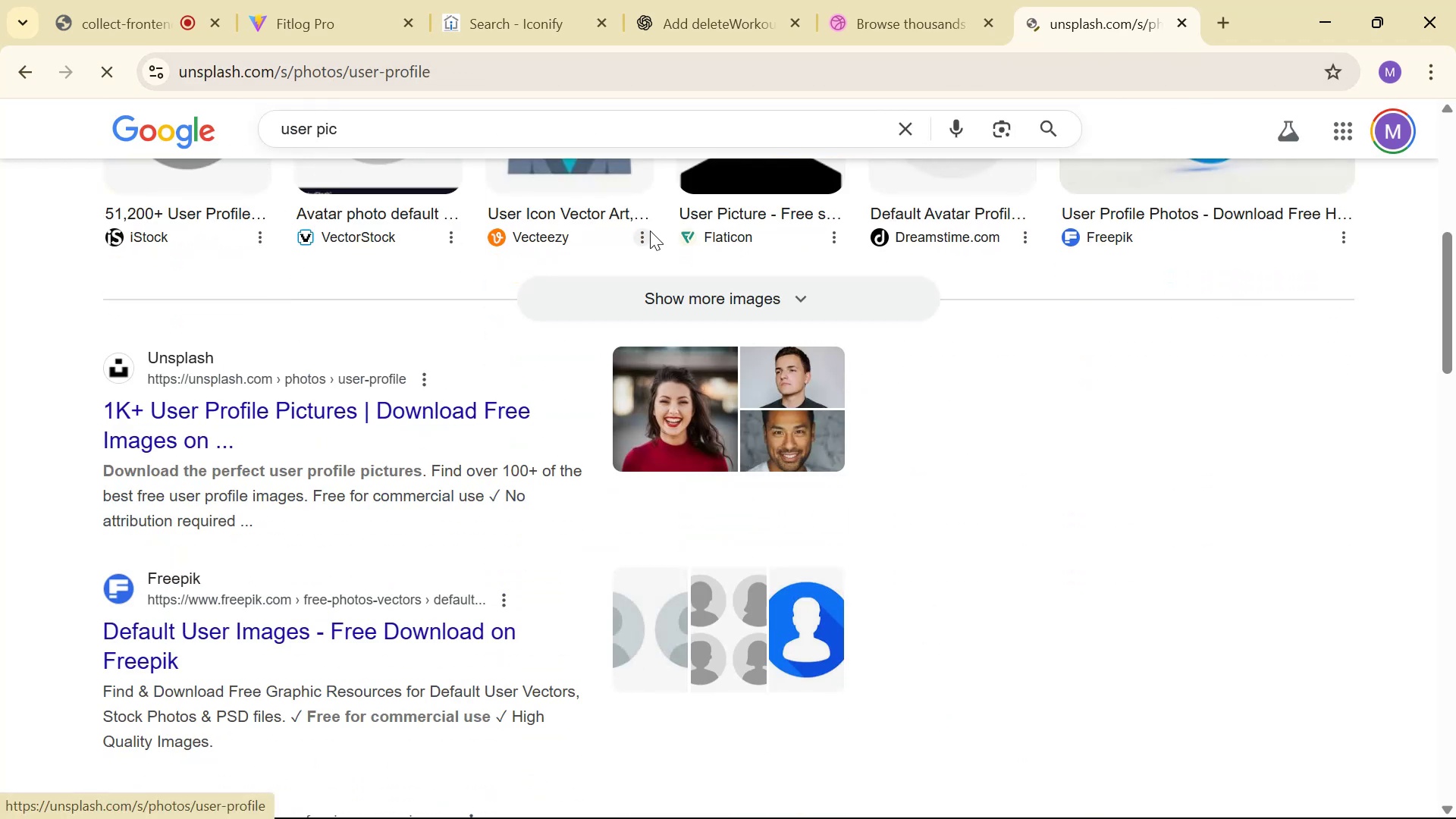 
scroll: coordinate [632, 248], scroll_direction: down, amount: 5.0
 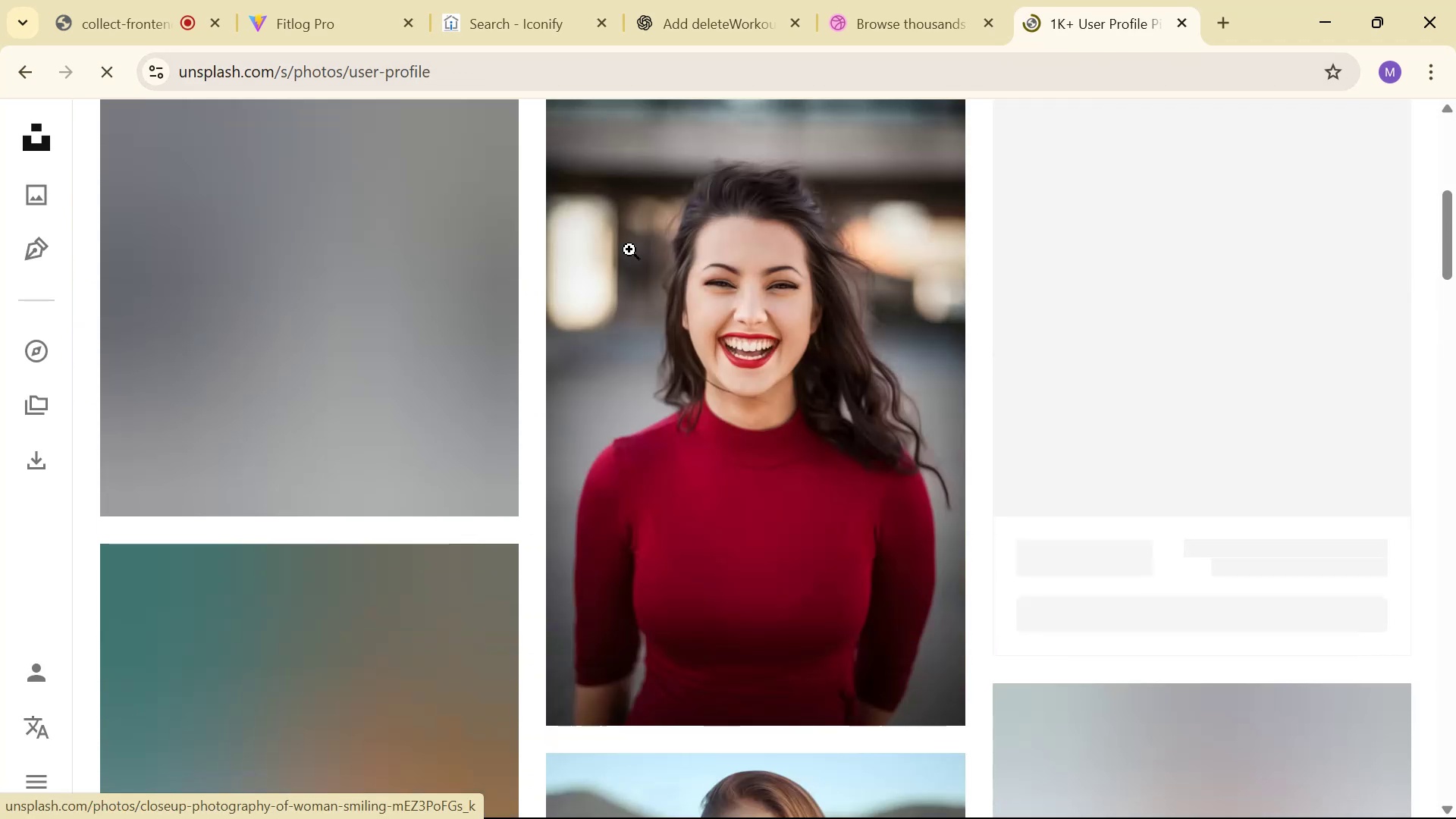 
scroll: coordinate [628, 245], scroll_direction: up, amount: 1.0
 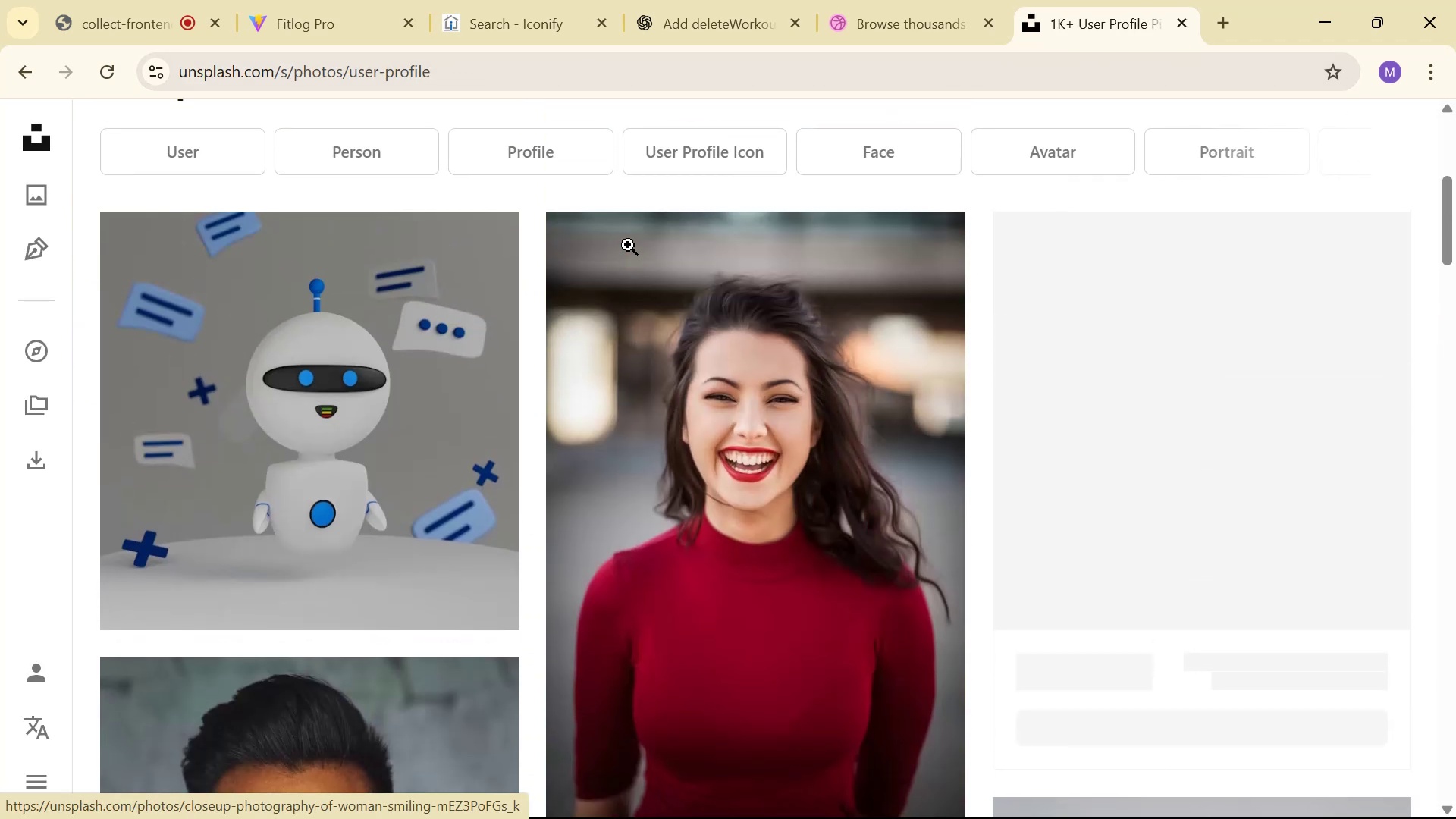 
scroll: coordinate [615, 266], scroll_direction: down, amount: 30.0
 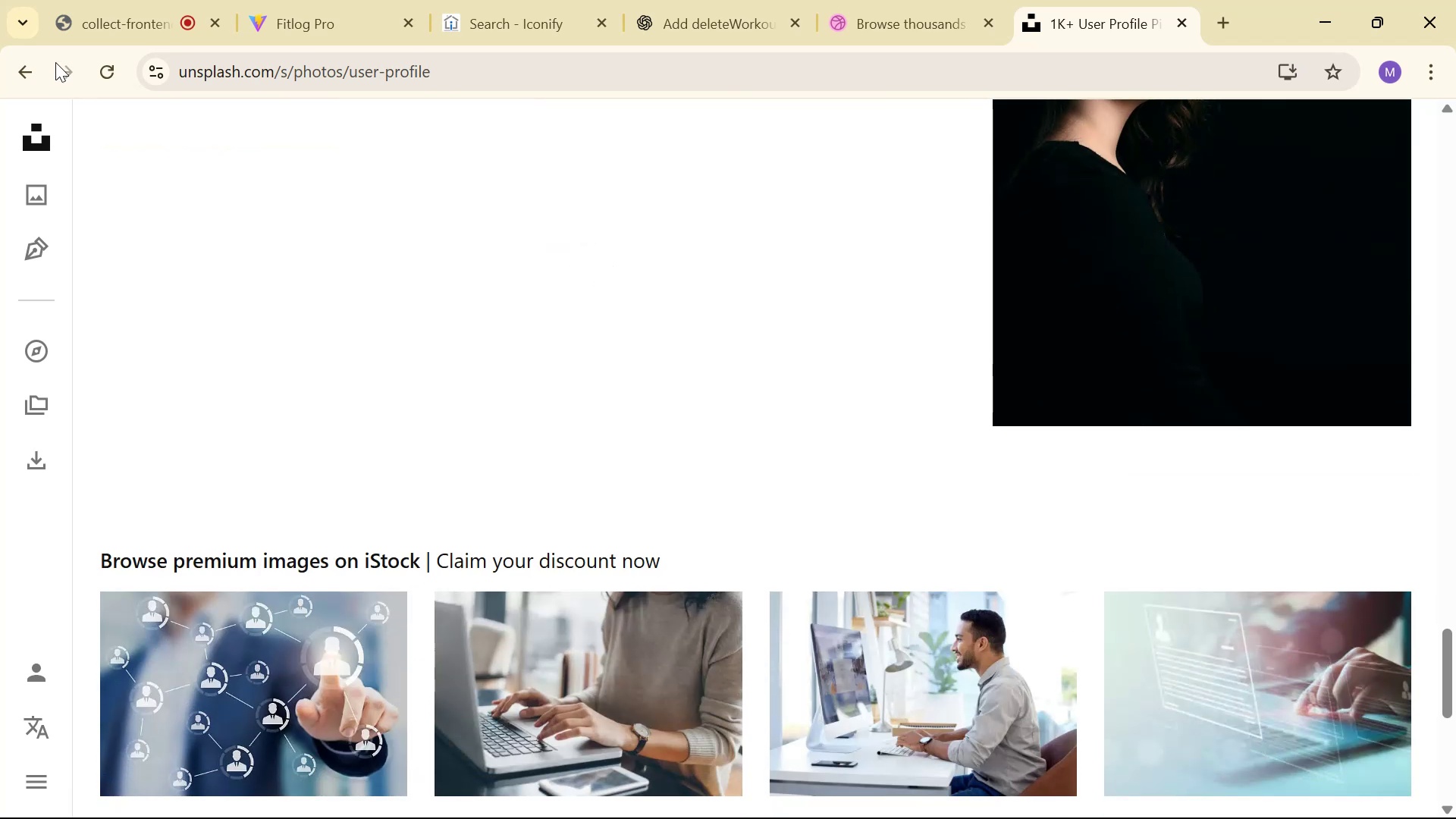 
left_click([27, 61])
 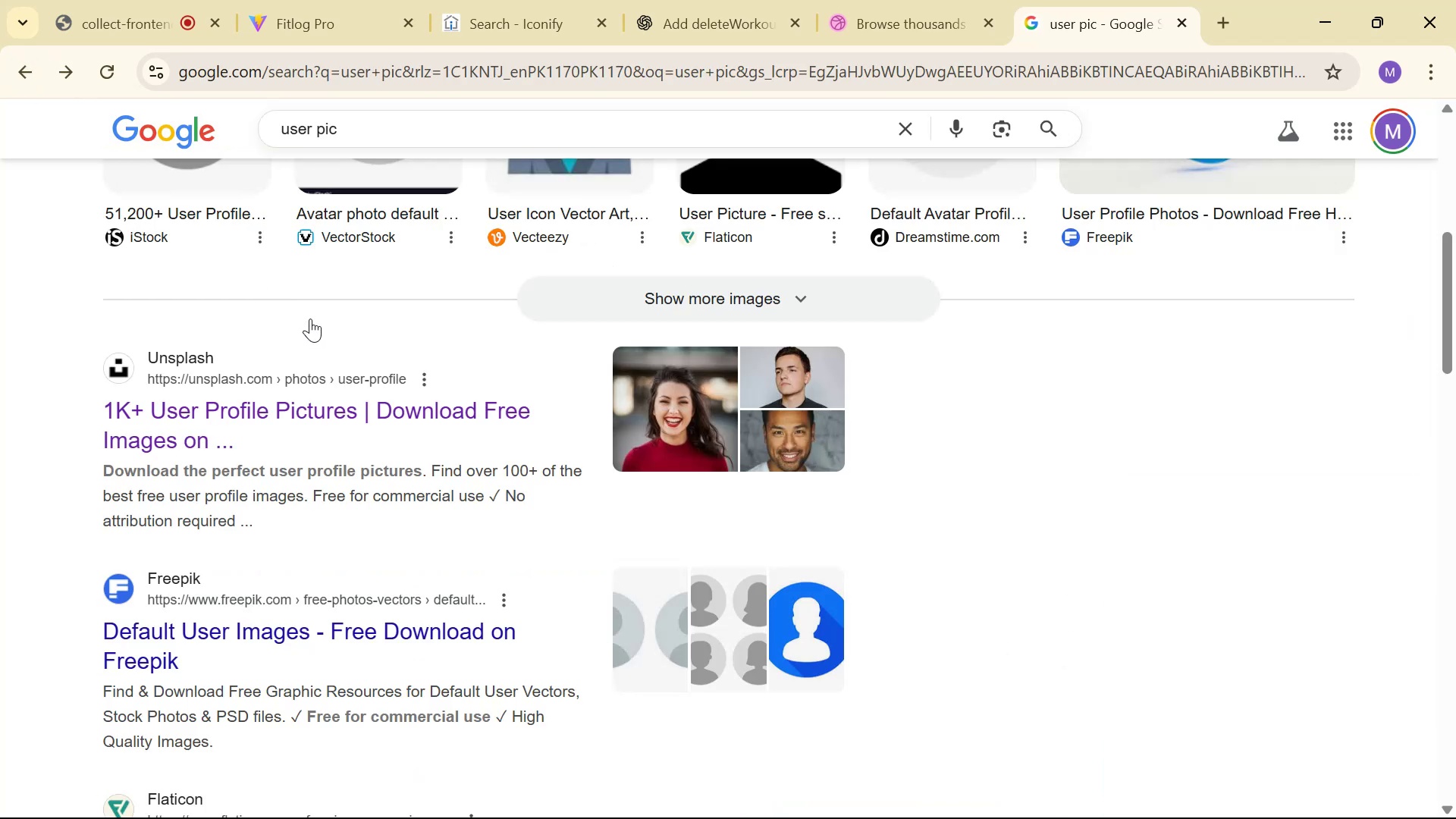 
scroll: coordinate [344, 410], scroll_direction: down, amount: 2.0
 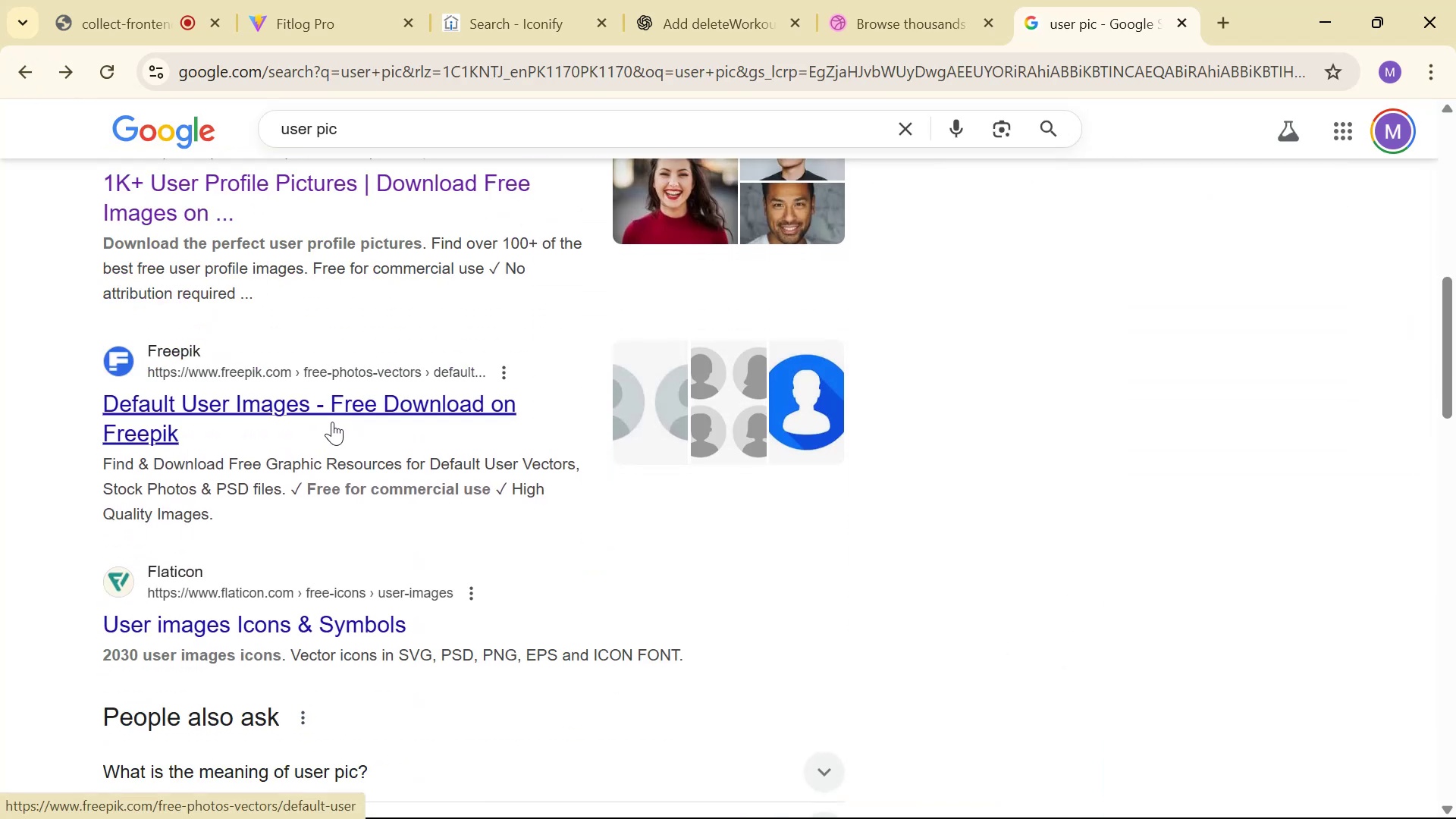 
left_click([332, 420])
 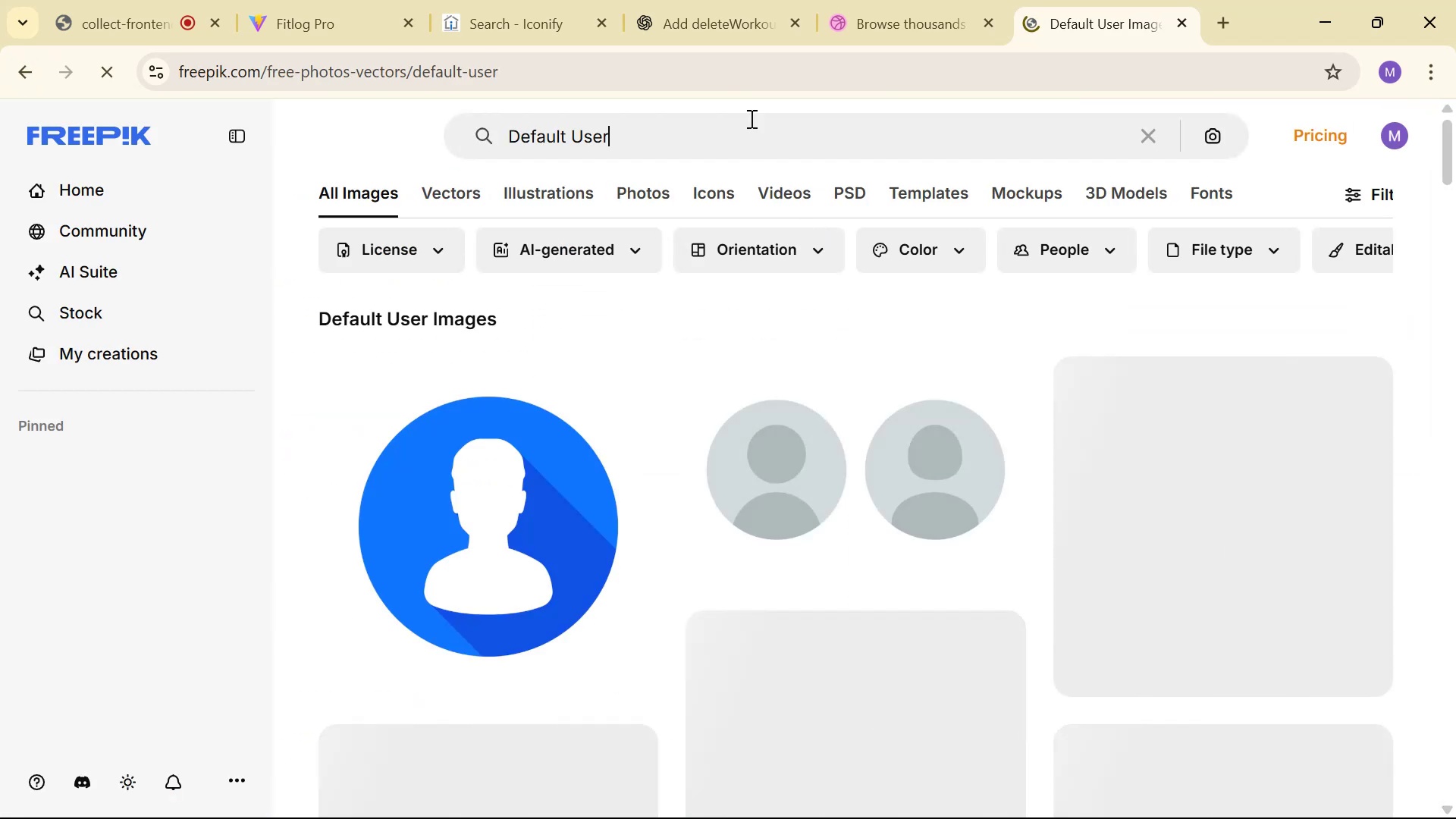 
left_click_drag(start_coordinate=[751, 118], to_coordinate=[746, 118])
 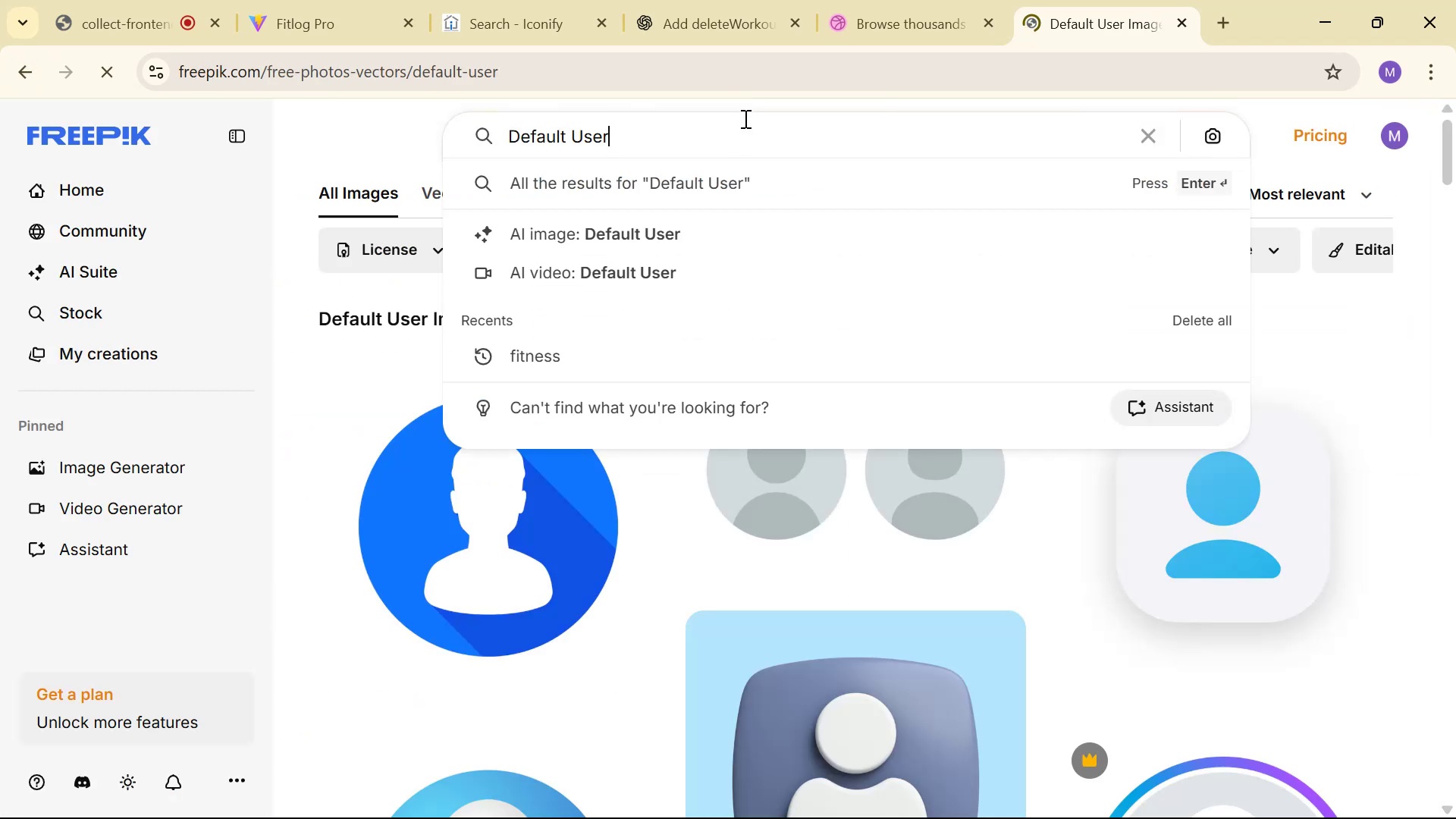 
triple_click([739, 121])
 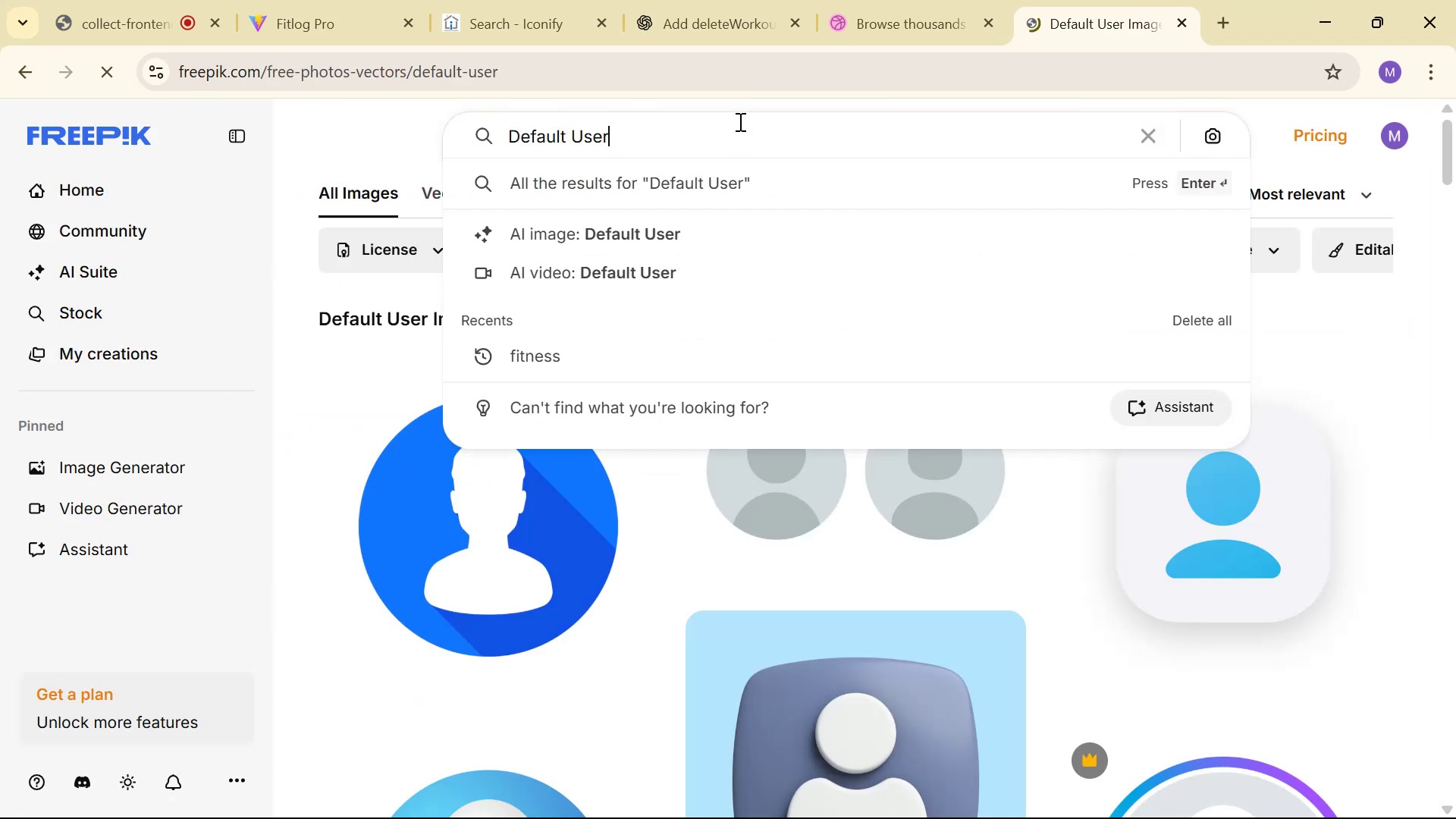 
left_click_drag(start_coordinate=[737, 122], to_coordinate=[729, 129])
 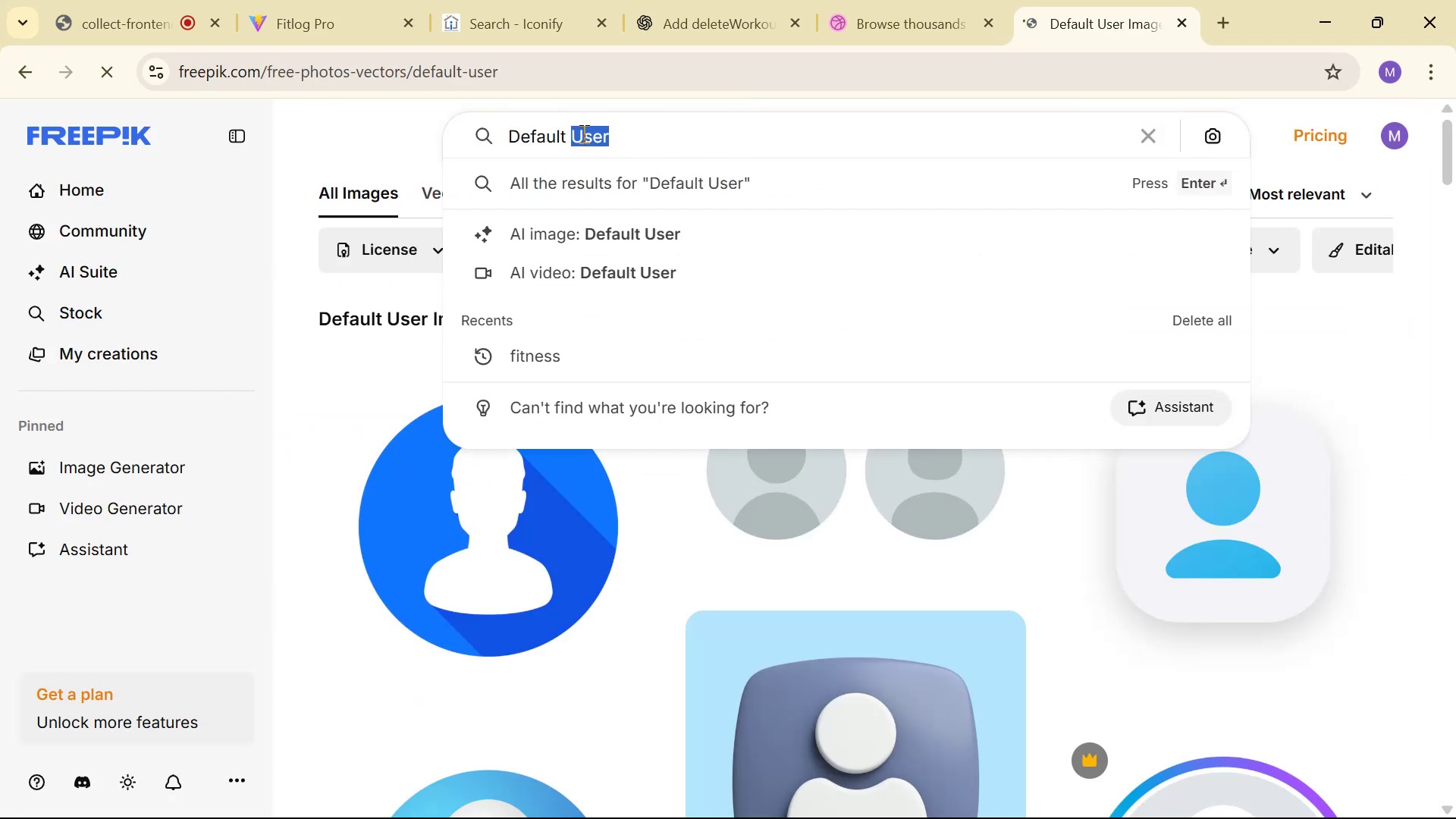 
triple_click([582, 133])
 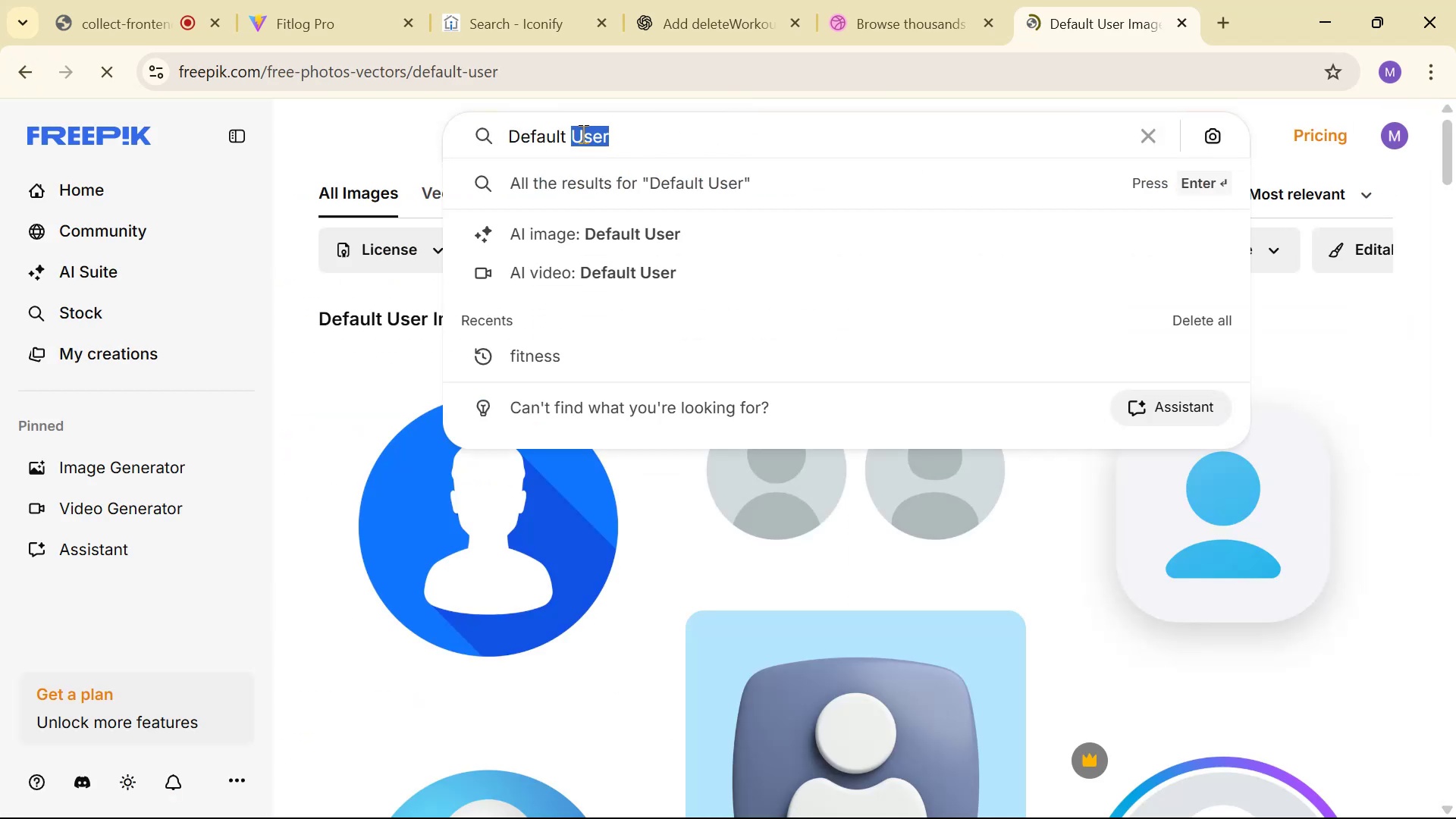 
triple_click([582, 133])
 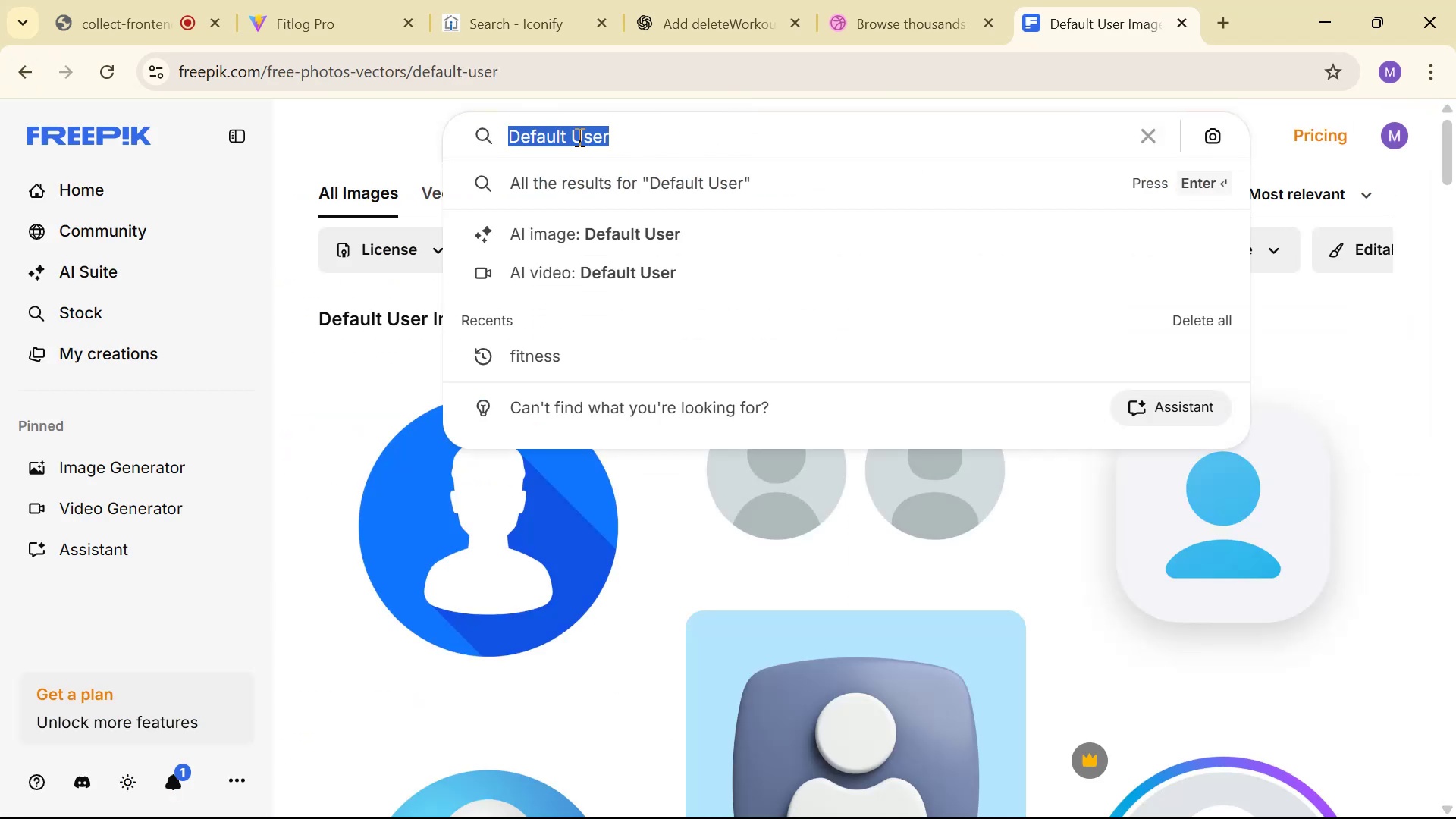 
type(fitness user)
 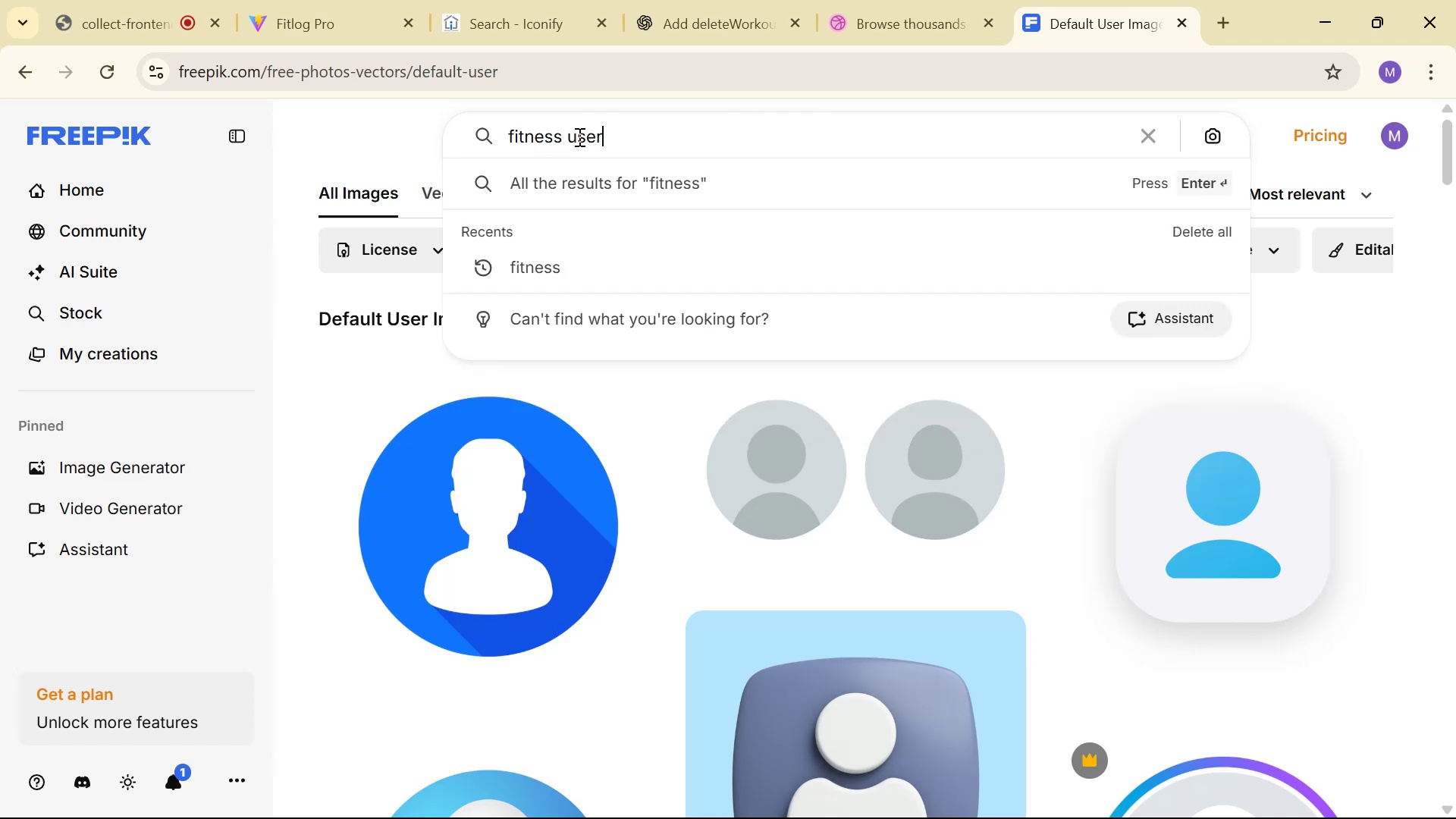 
key(Enter)
 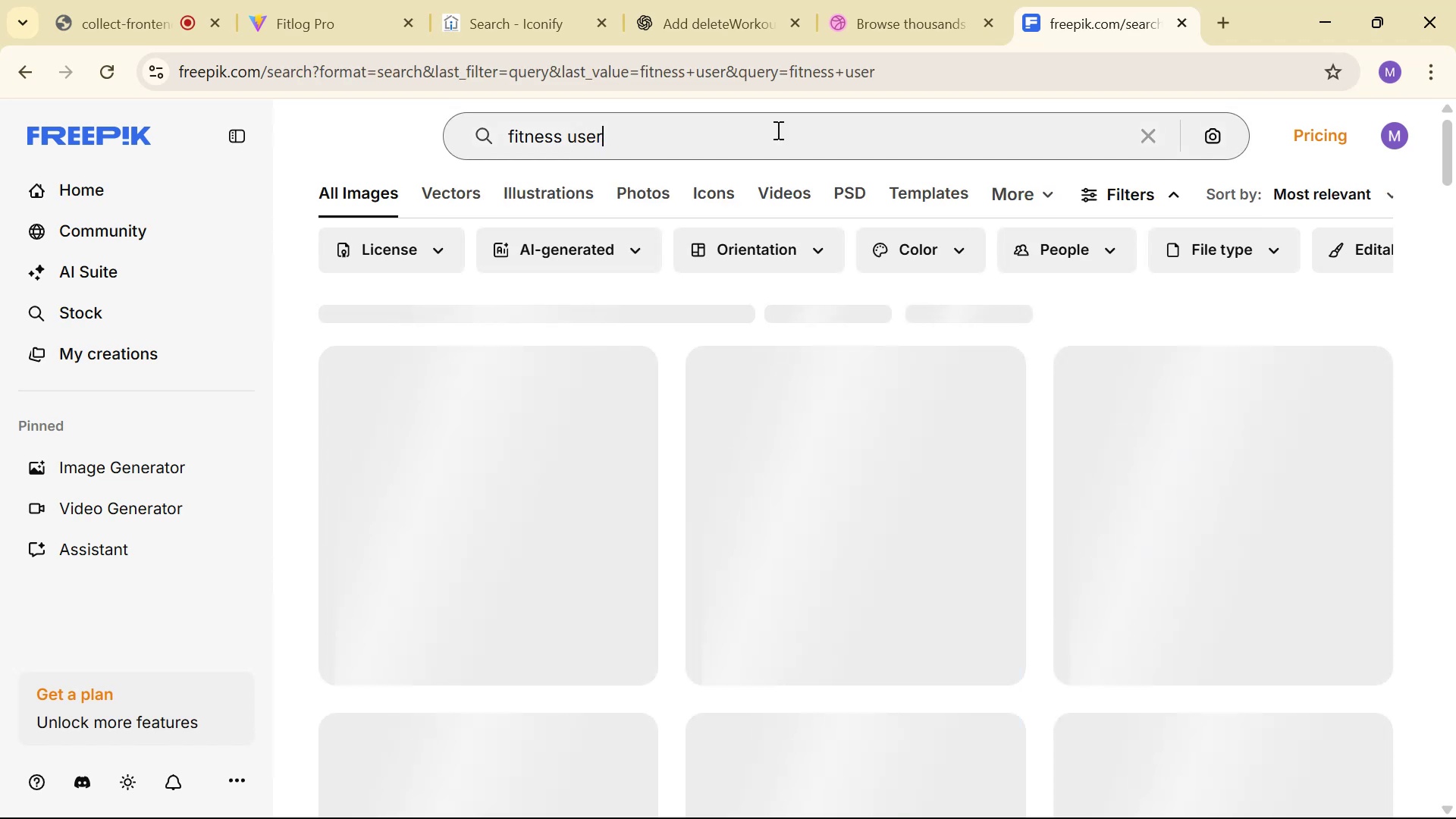 
scroll: coordinate [1017, 120], scroll_direction: down, amount: 1.0
 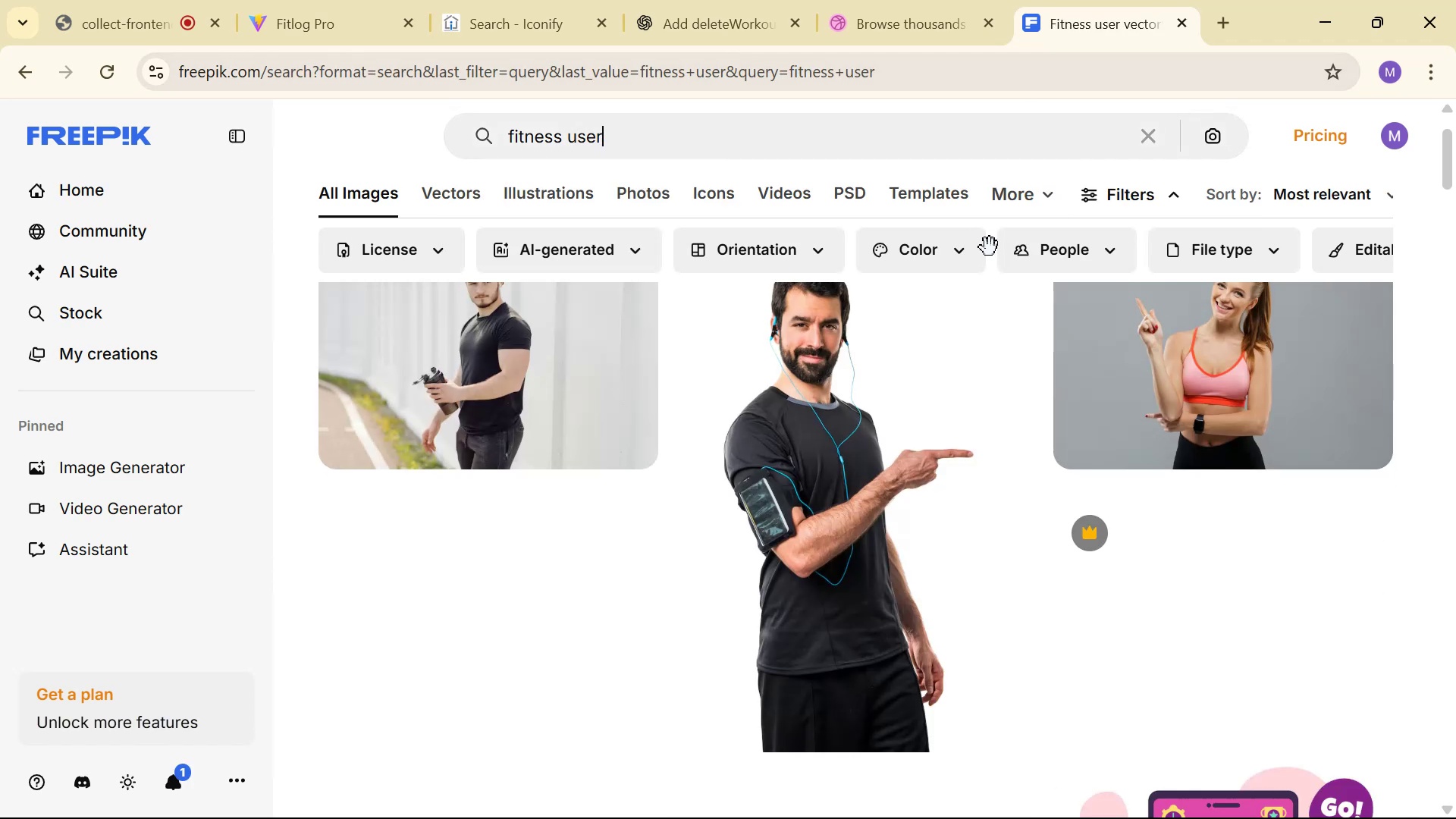 
scroll: coordinate [1030, 311], scroll_direction: up, amount: 2.0
 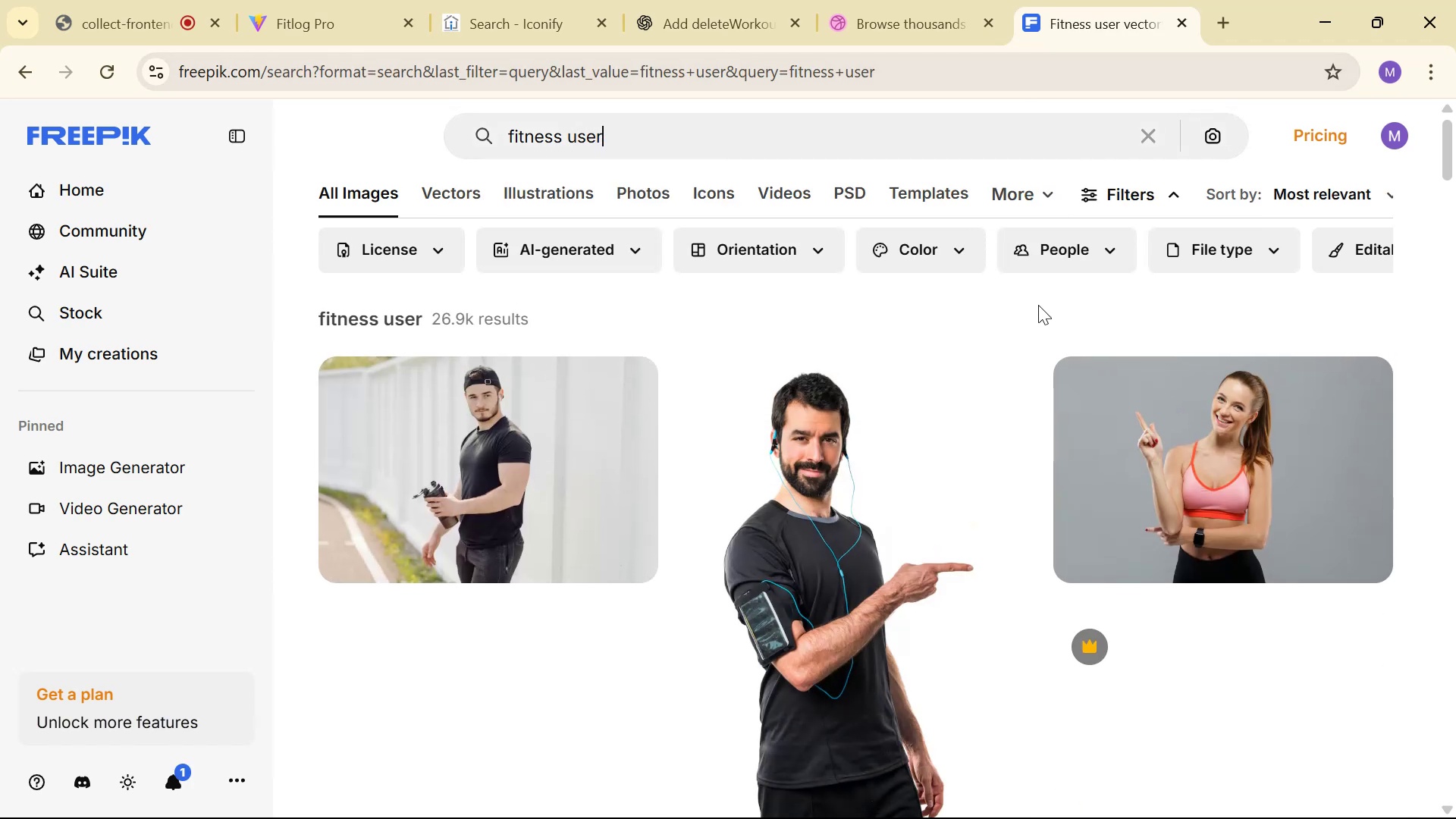 
scroll: coordinate [1047, 320], scroll_direction: down, amount: 9.0
 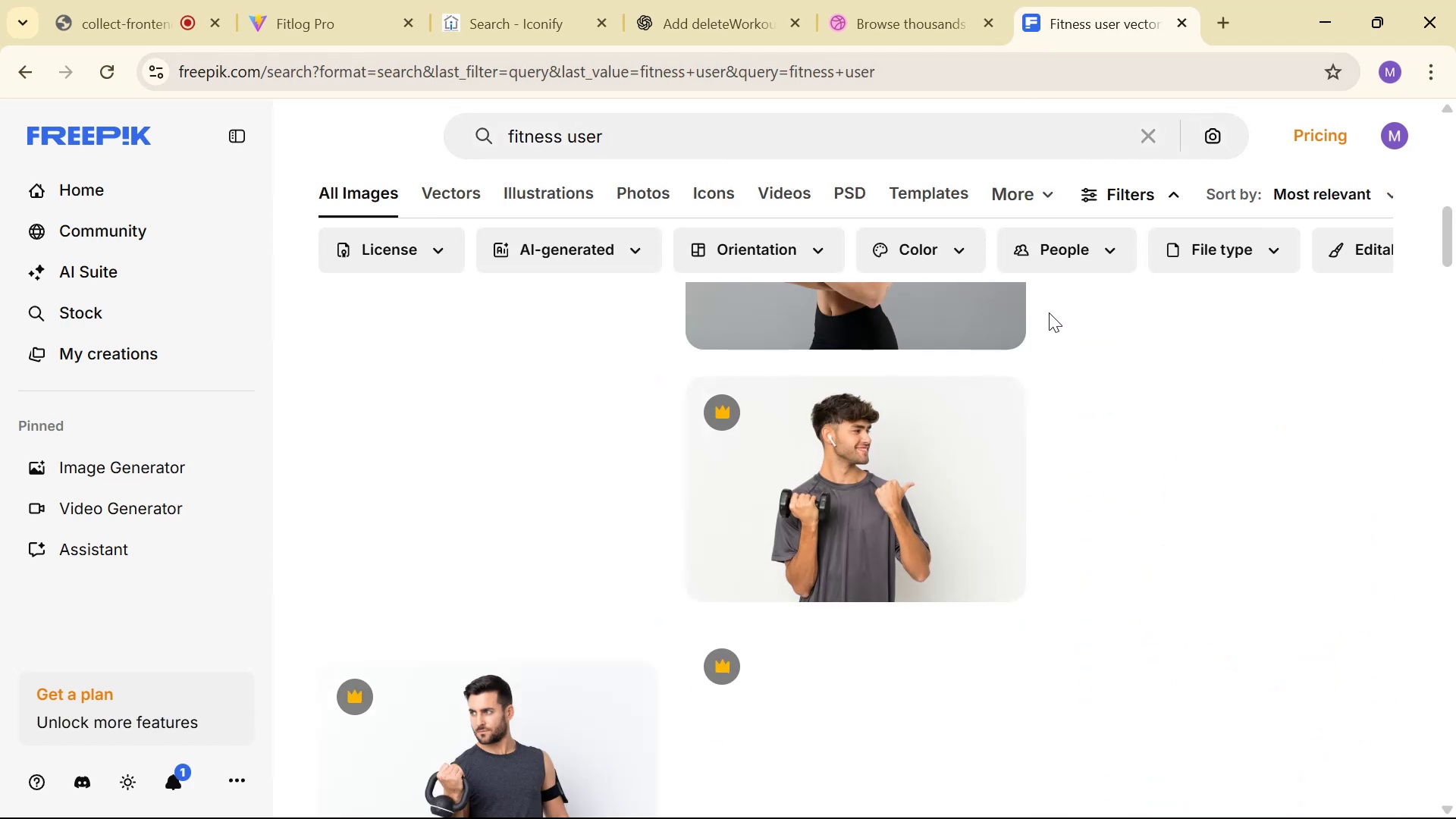 
scroll: coordinate [1046, 314], scroll_direction: up, amount: 1.0
 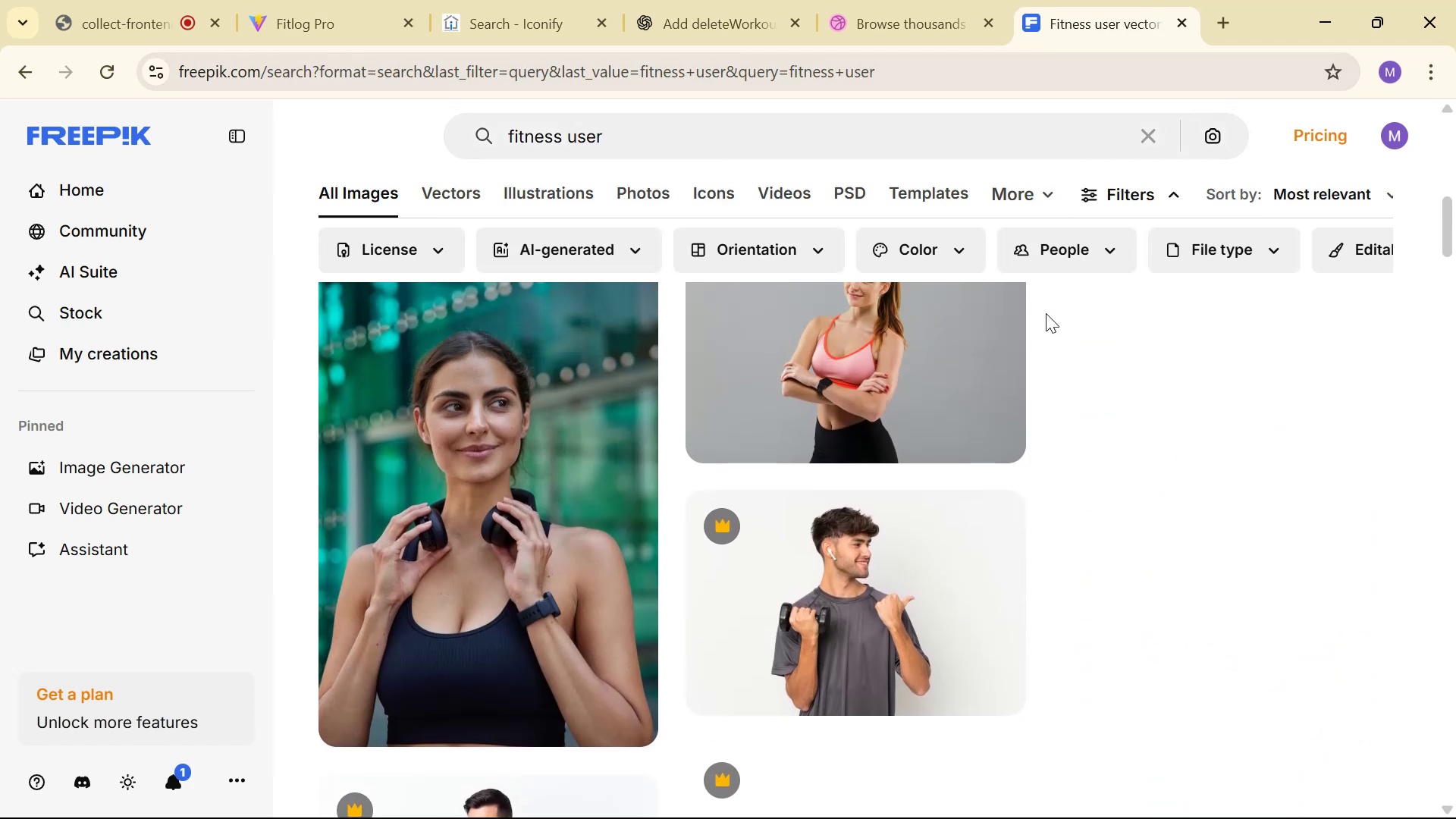 
scroll: coordinate [1063, 304], scroll_direction: down, amount: 17.0
 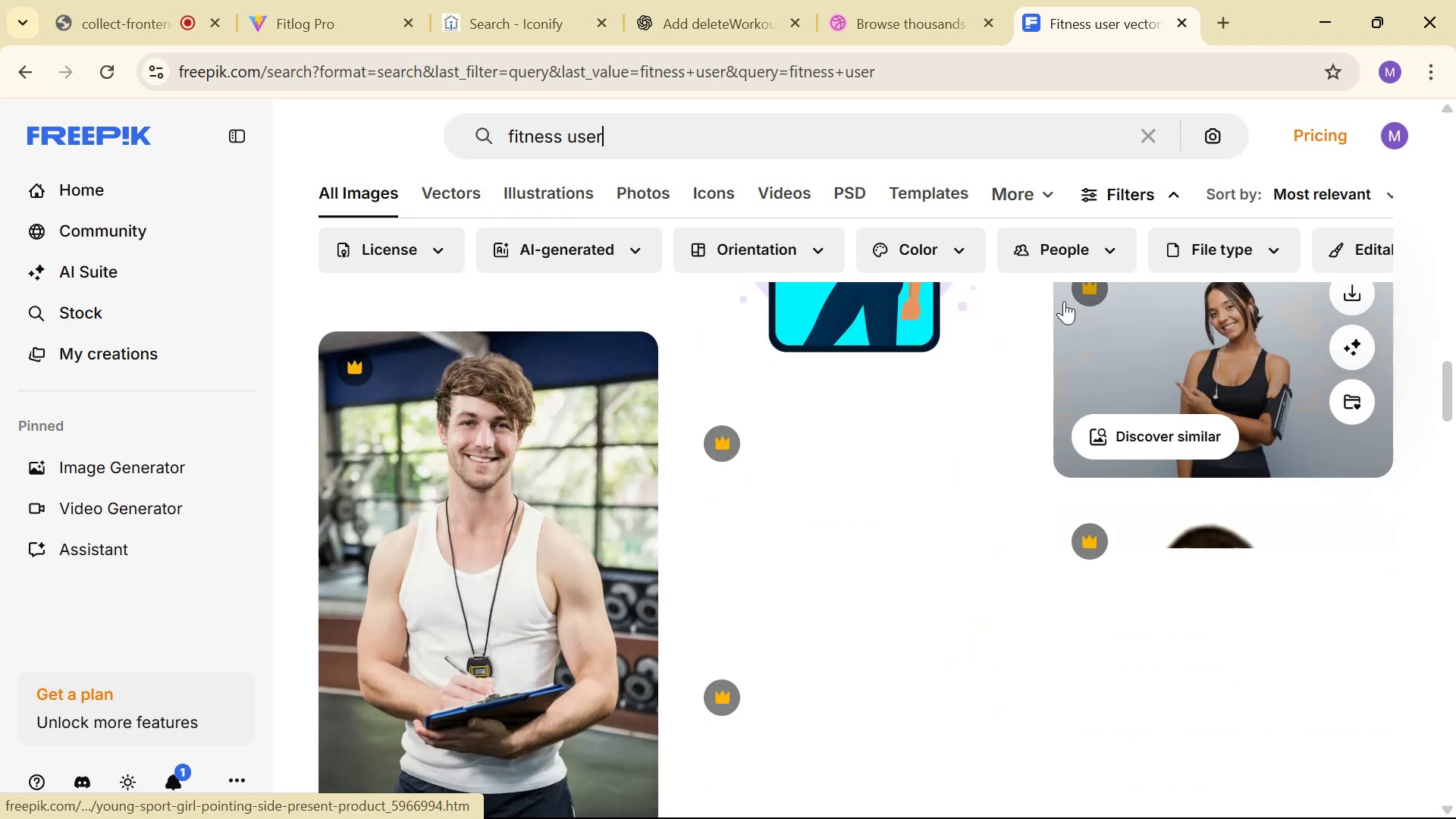 
scroll: coordinate [1065, 300], scroll_direction: up, amount: 2.0
 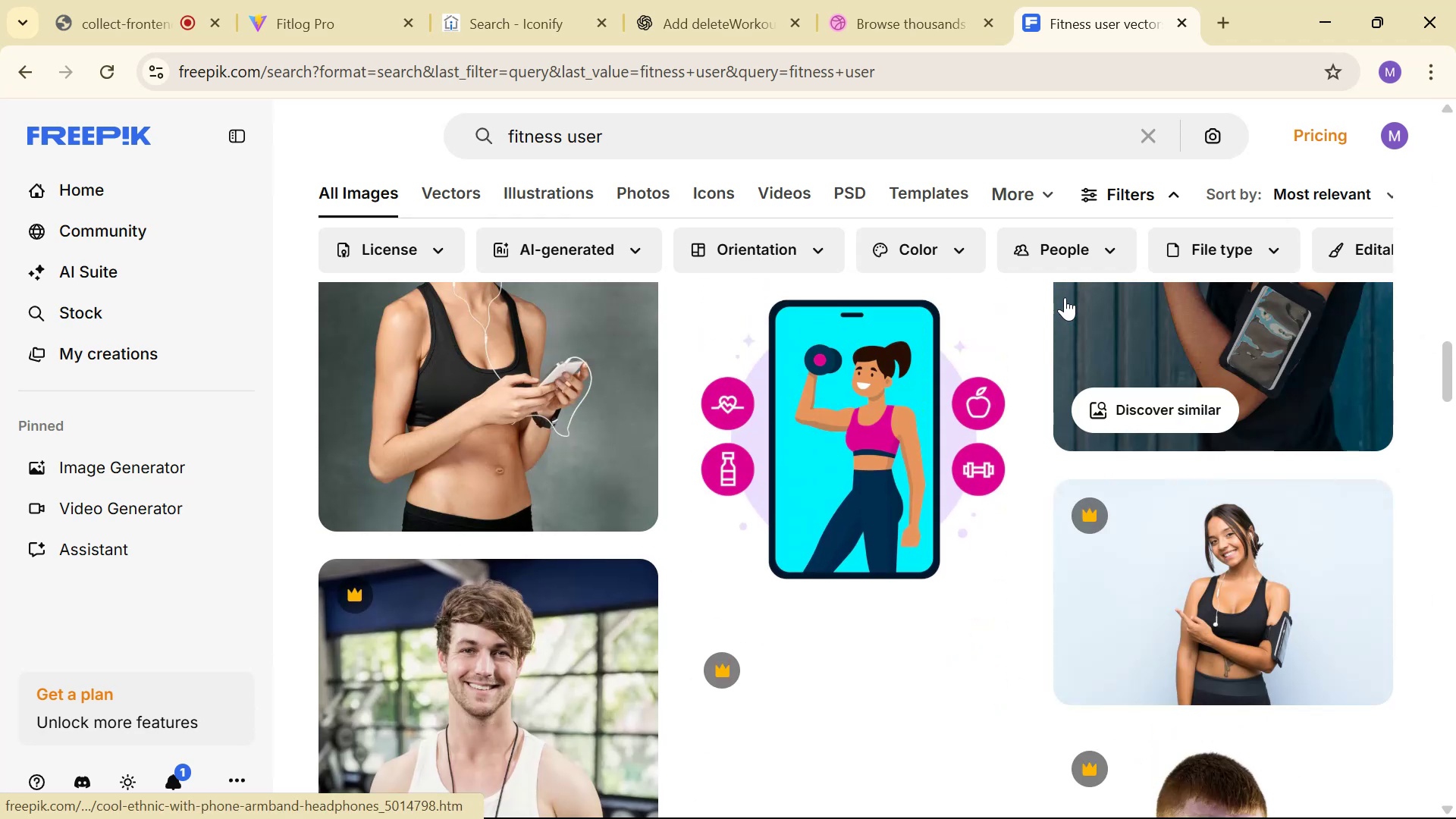 
scroll: coordinate [1065, 301], scroll_direction: down, amount: 13.0
 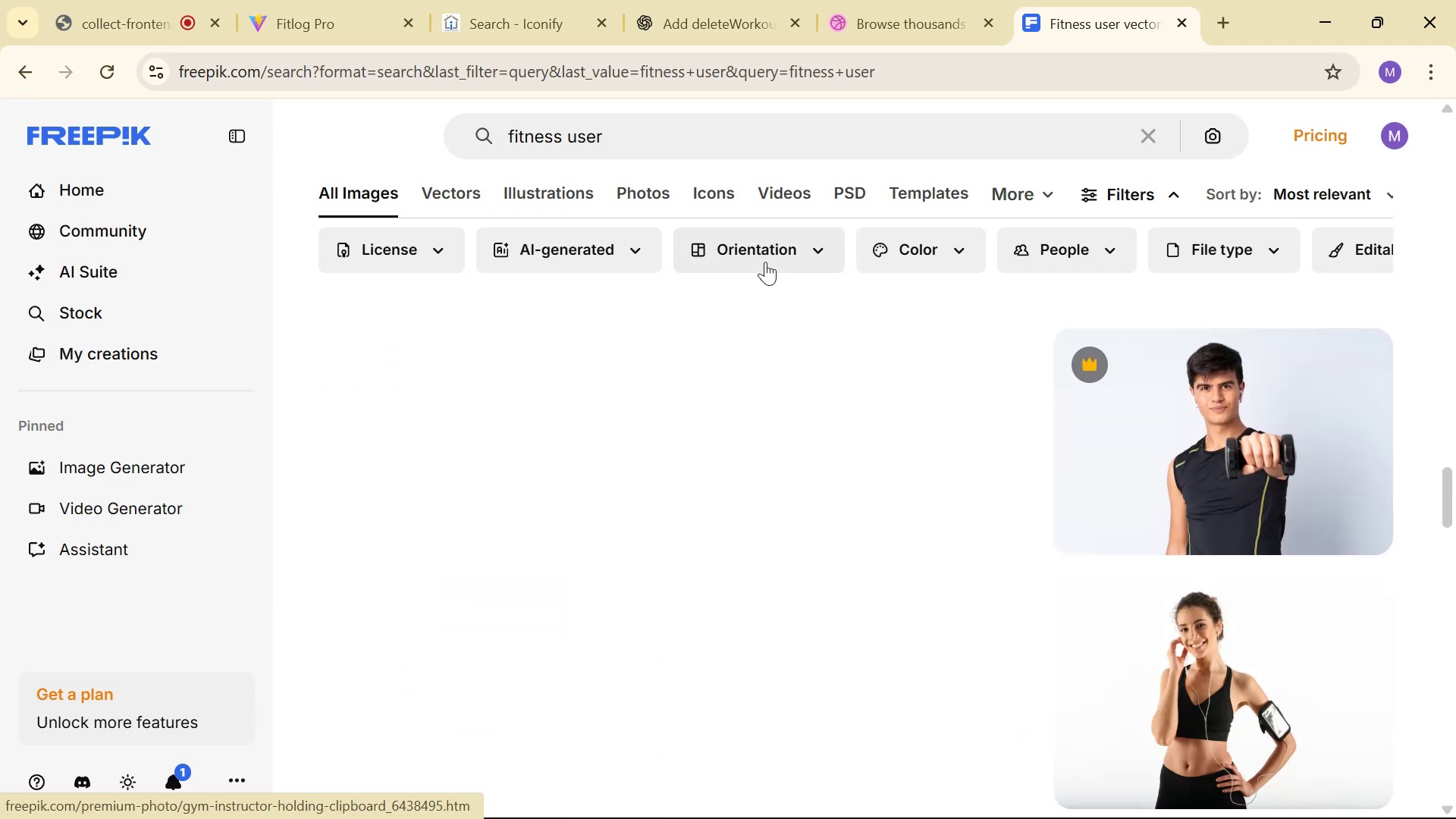 
mouse_move([981, 251])
 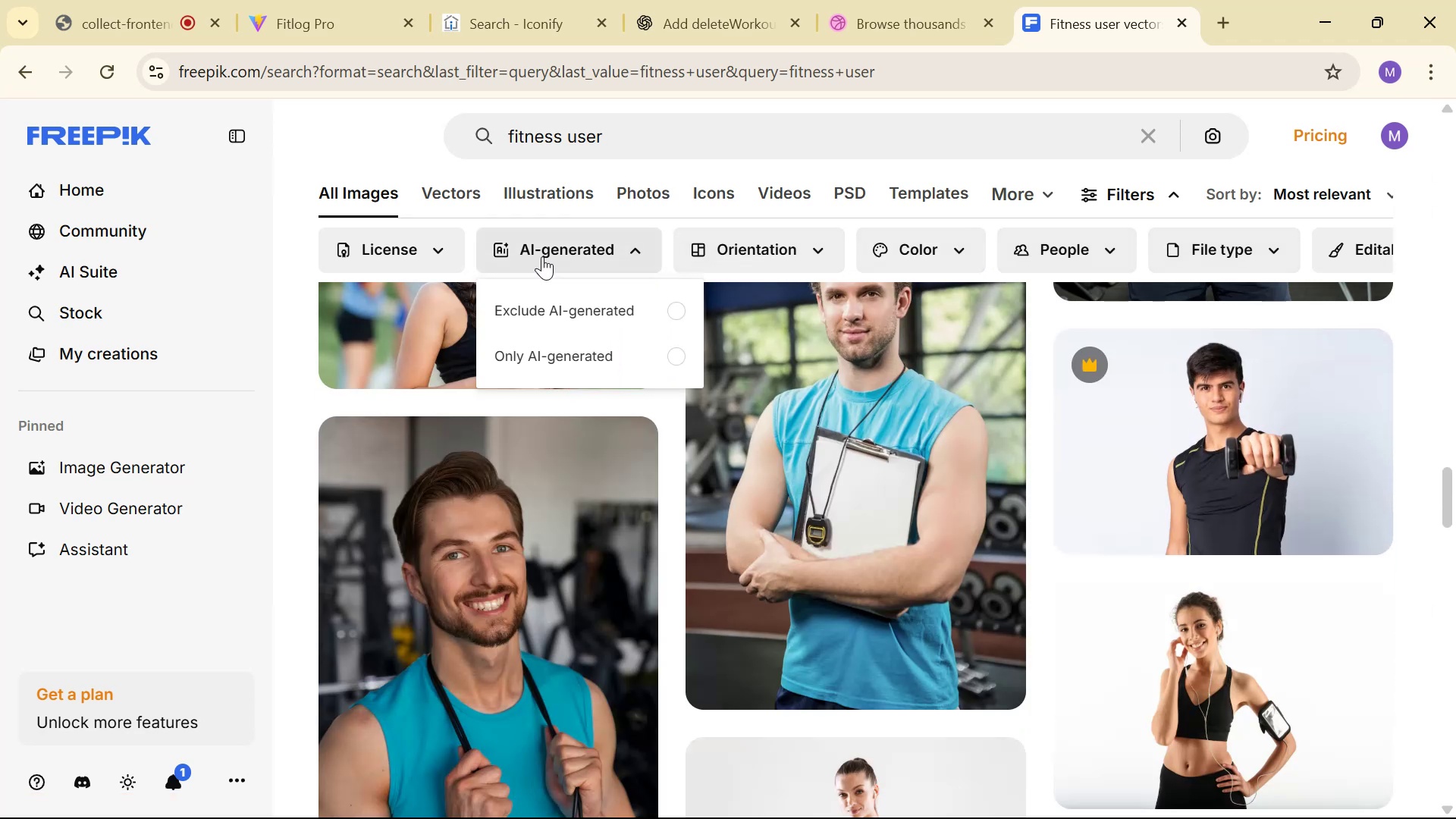 
left_click([558, 249])
 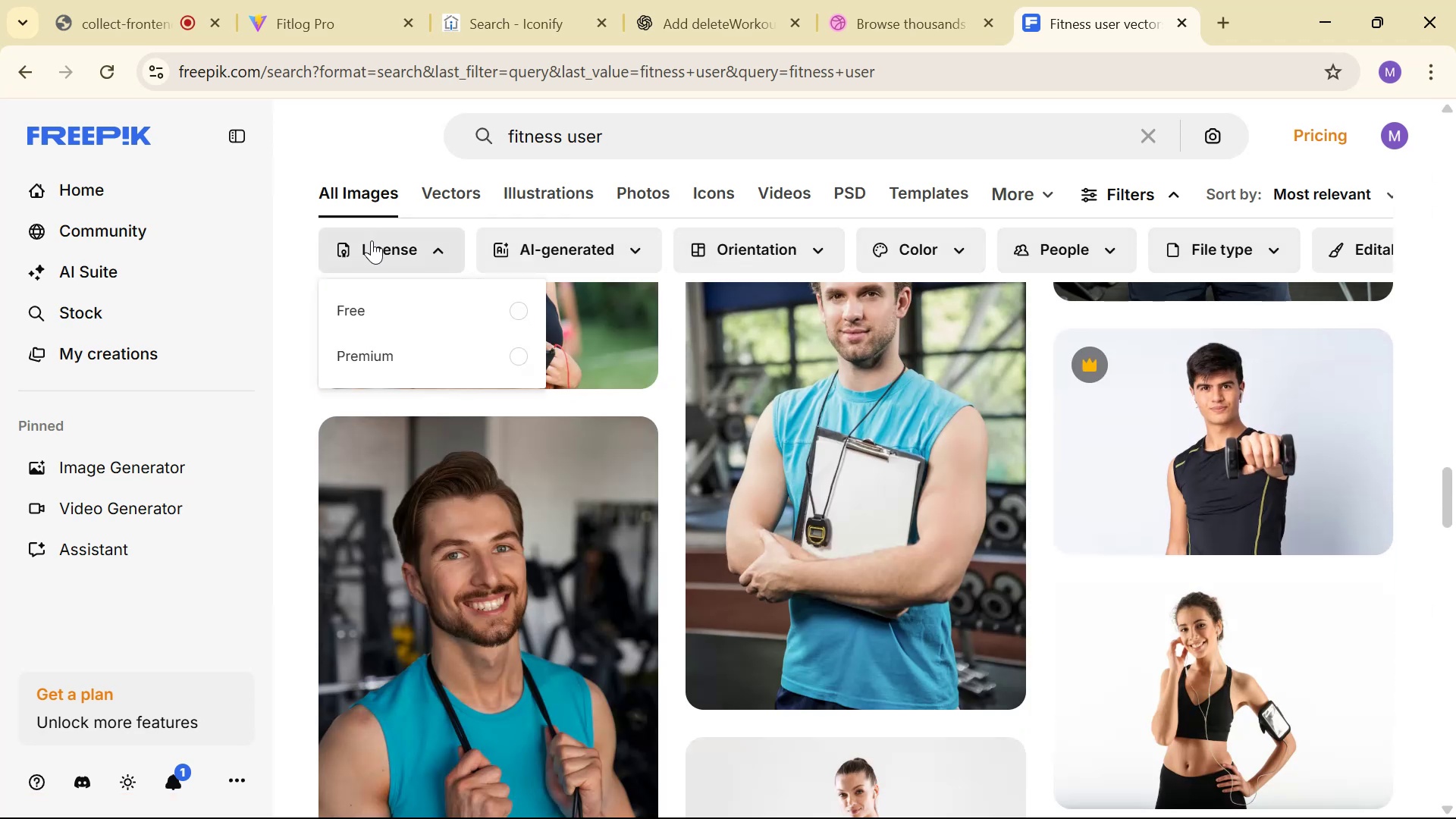 
triple_click([394, 240])
 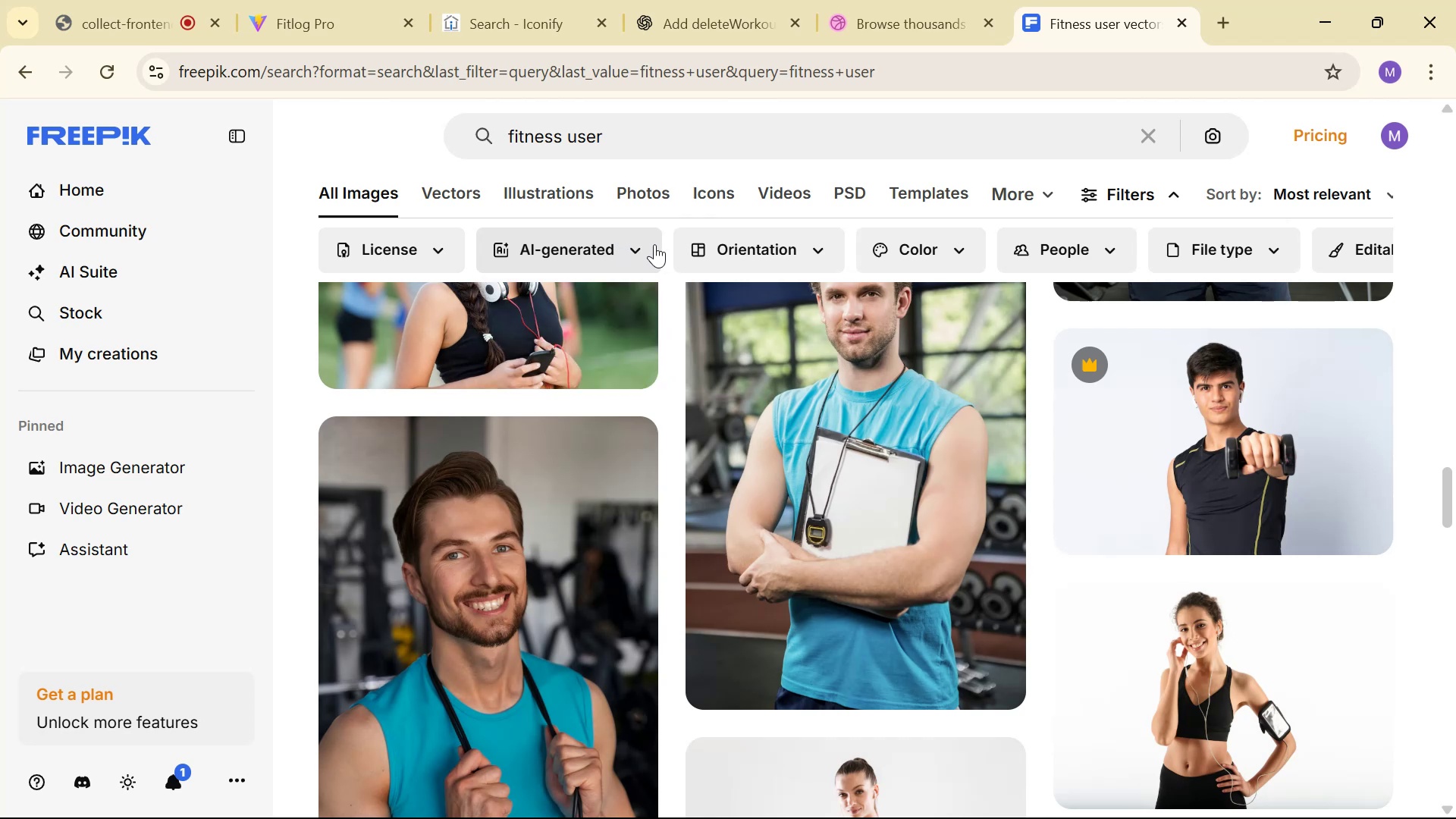 
triple_click([444, 187])
 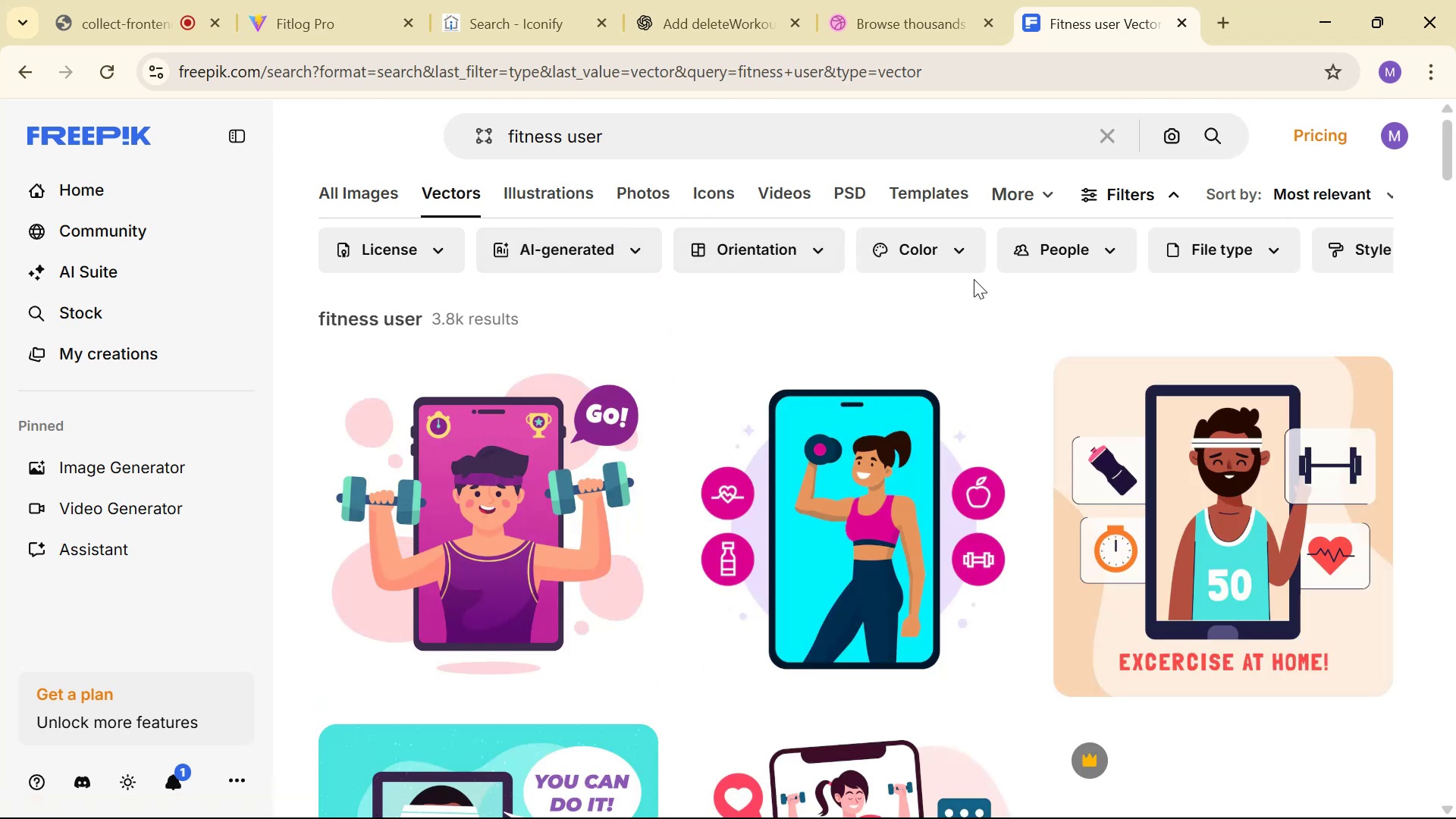 
scroll: coordinate [1053, 303], scroll_direction: down, amount: 8.0
 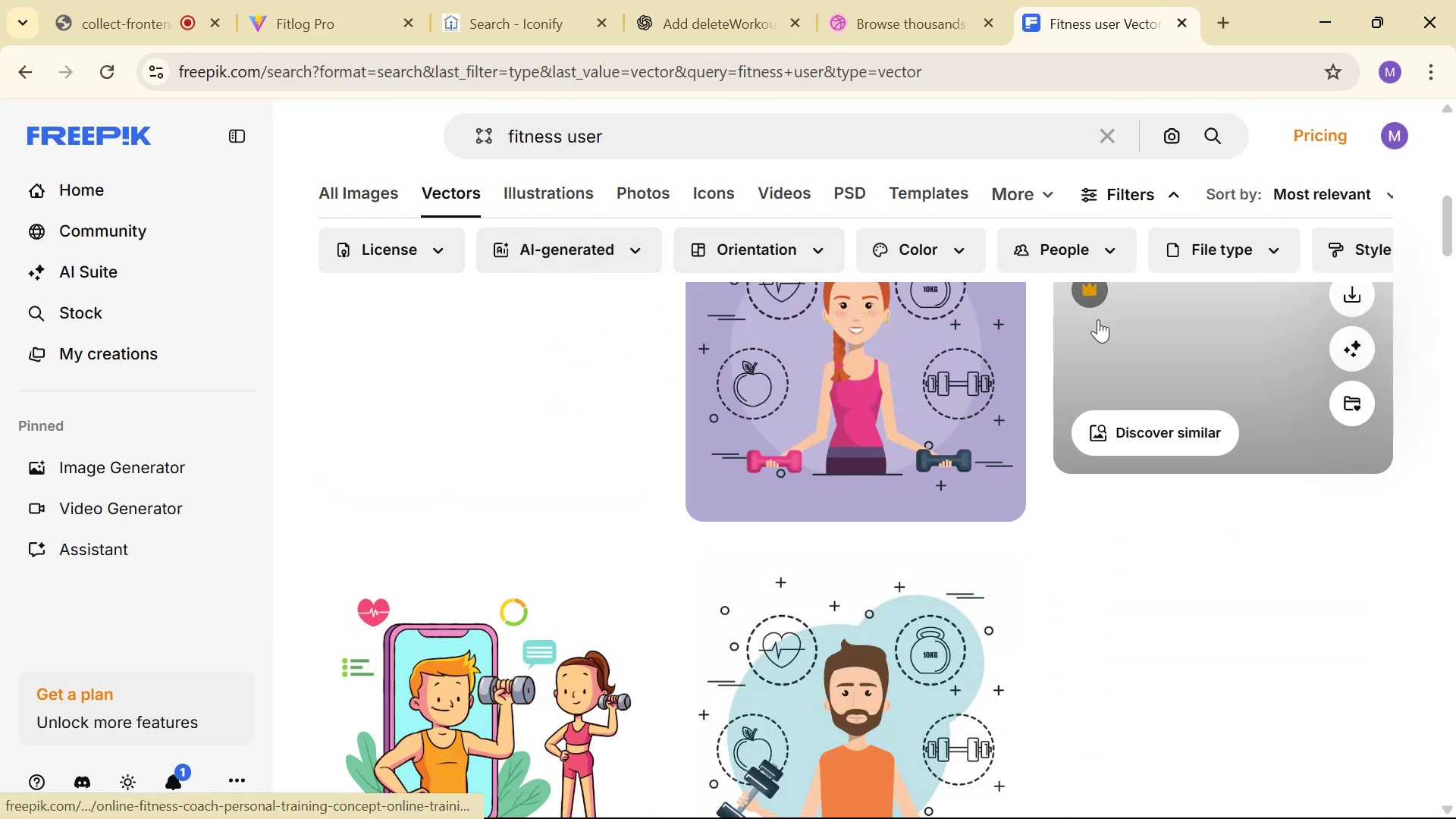 
scroll: coordinate [1128, 339], scroll_direction: up, amount: 3.0
 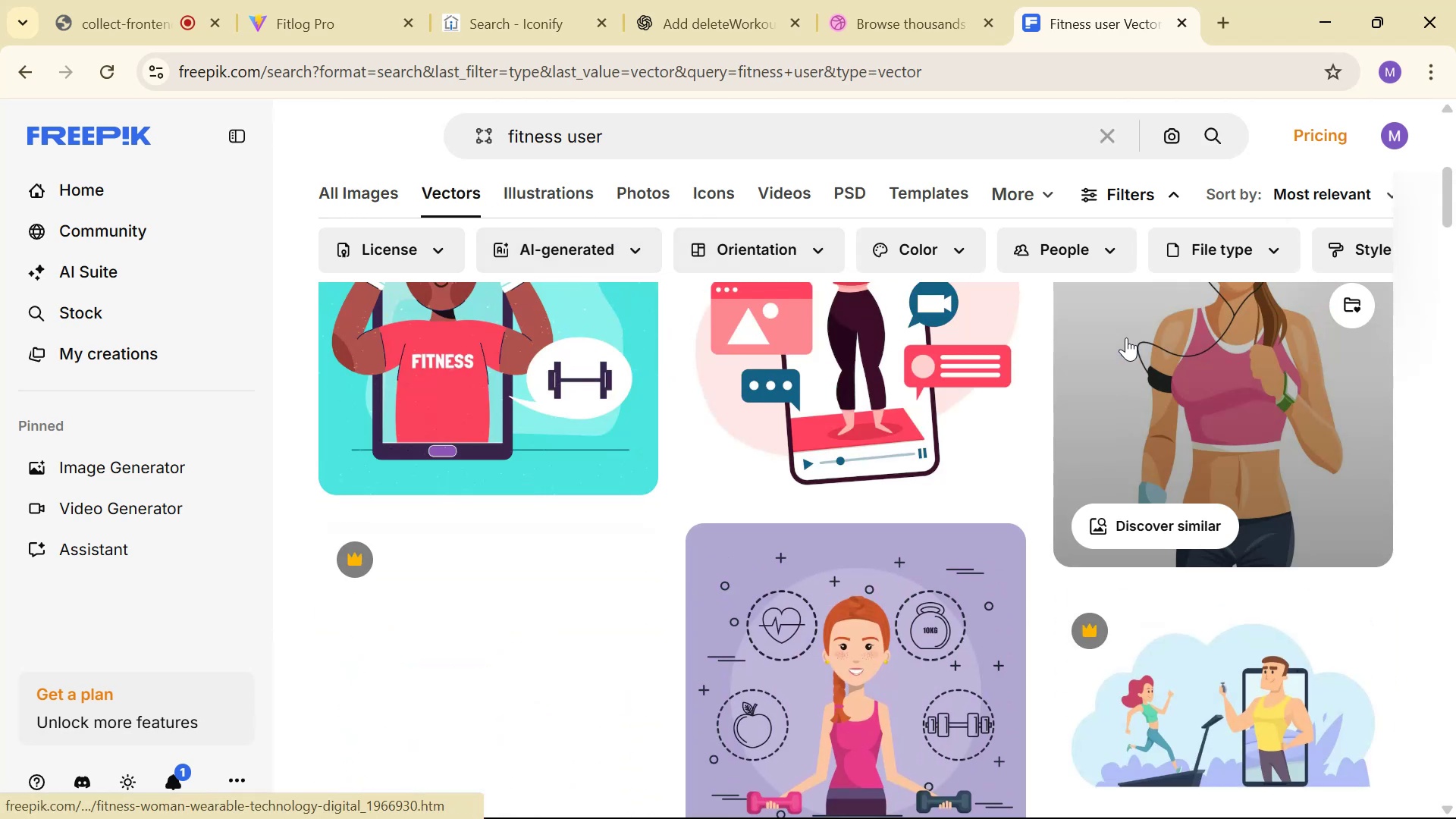 
scroll: coordinate [1224, 366], scroll_direction: down, amount: 6.0
 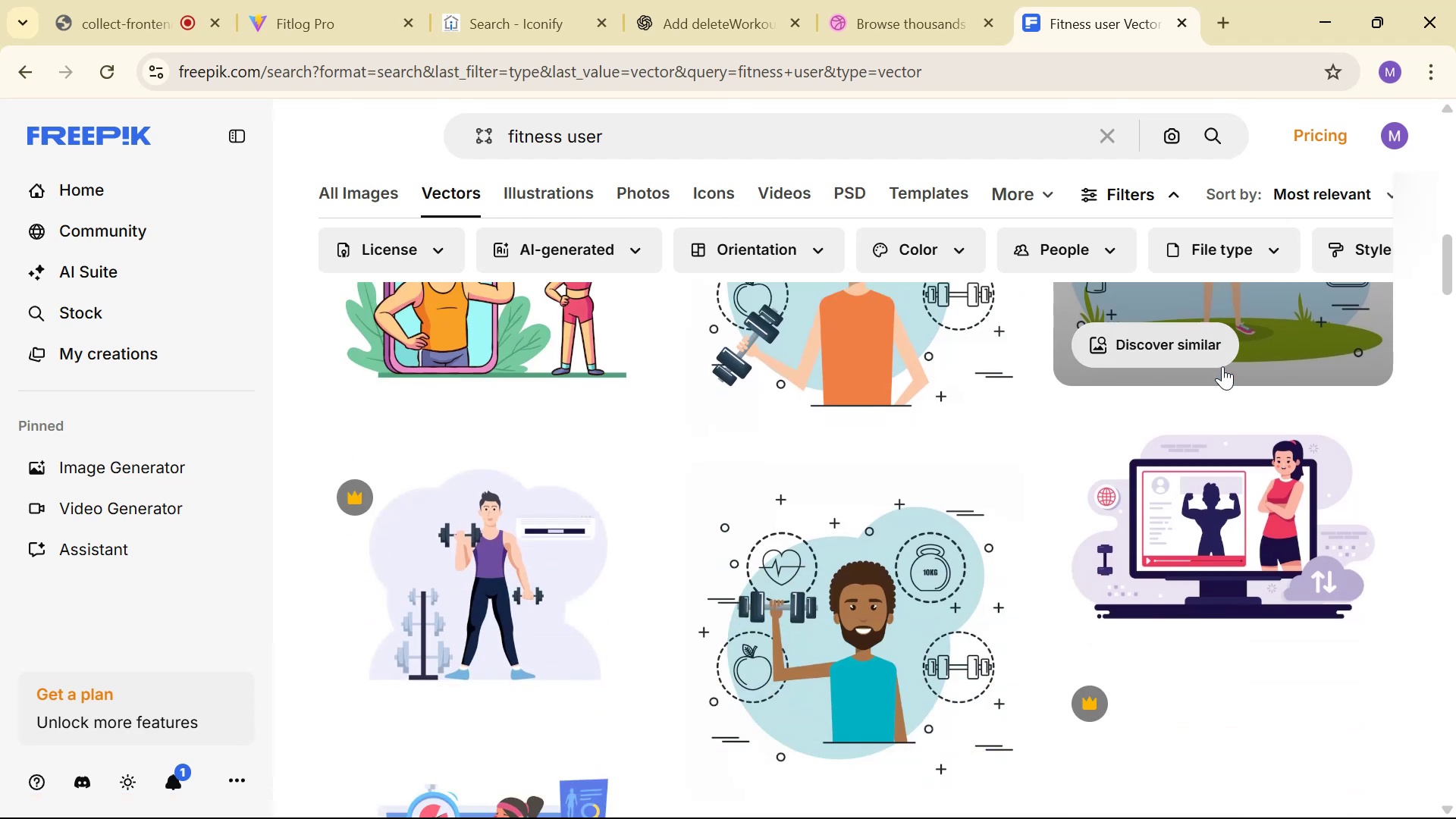 
scroll: coordinate [1222, 366], scroll_direction: up, amount: 1.0
 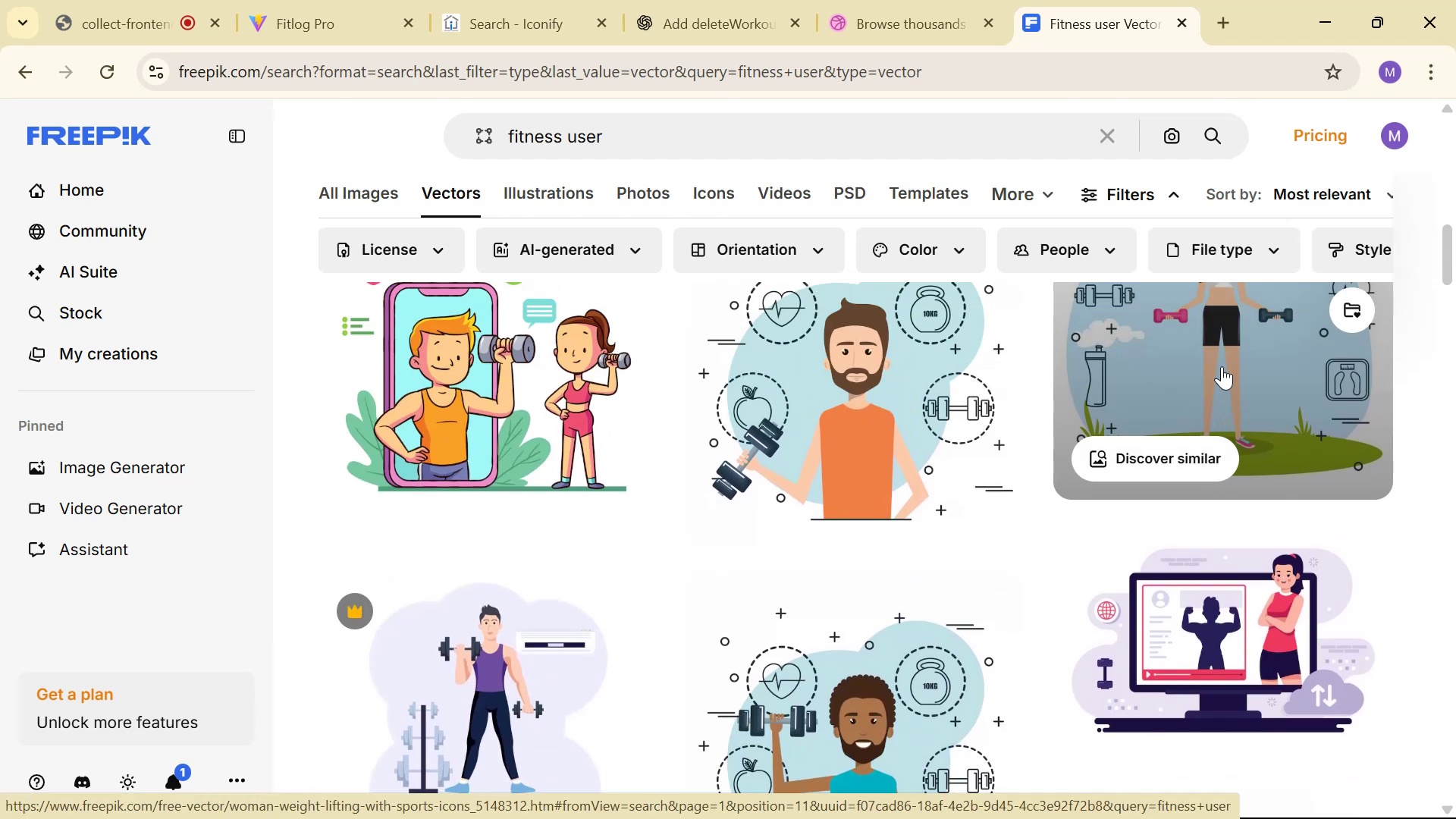 
scroll: coordinate [1225, 372], scroll_direction: down, amount: 14.0
 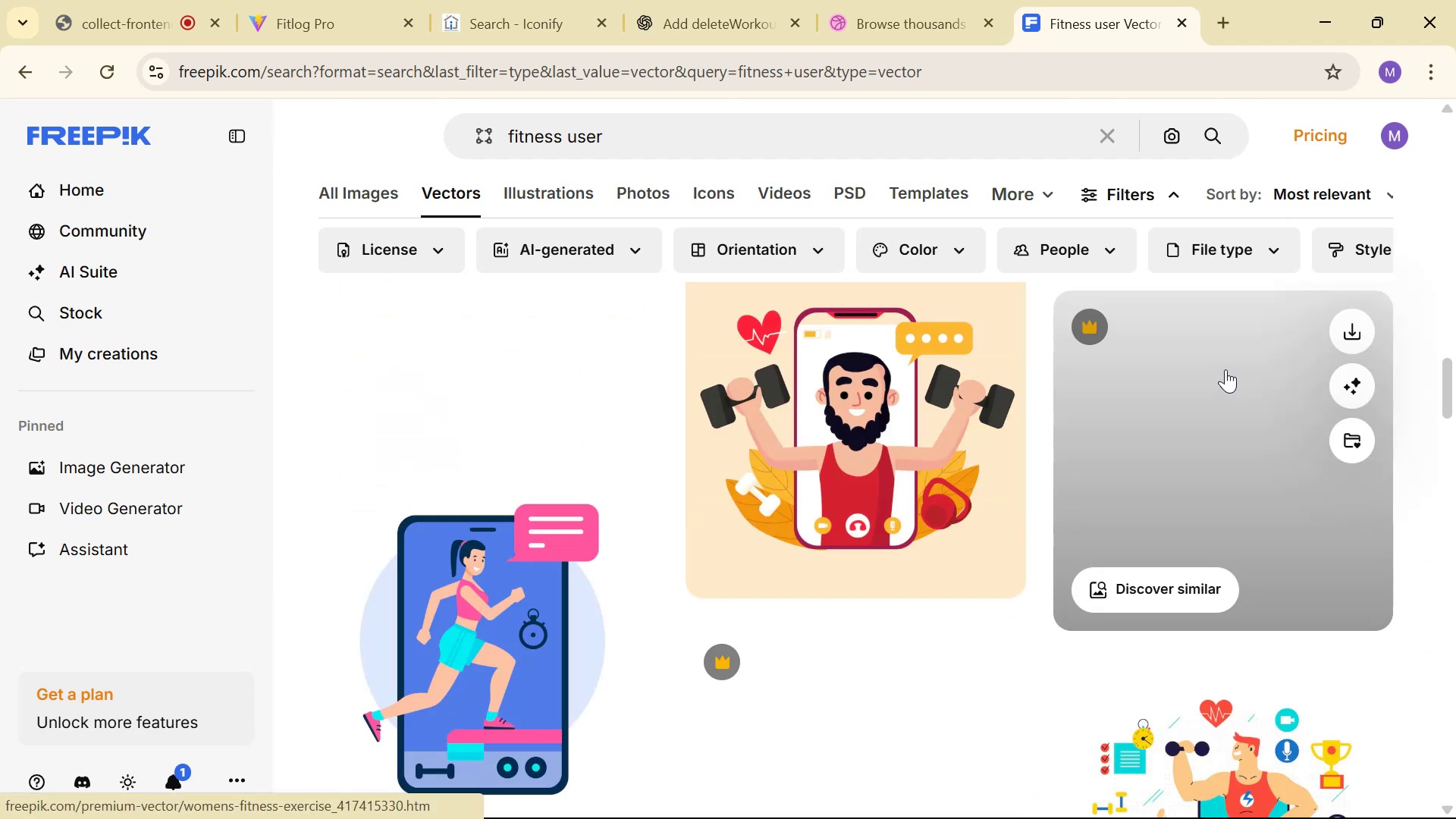 
scroll: coordinate [987, 519], scroll_direction: up, amount: 18.0
 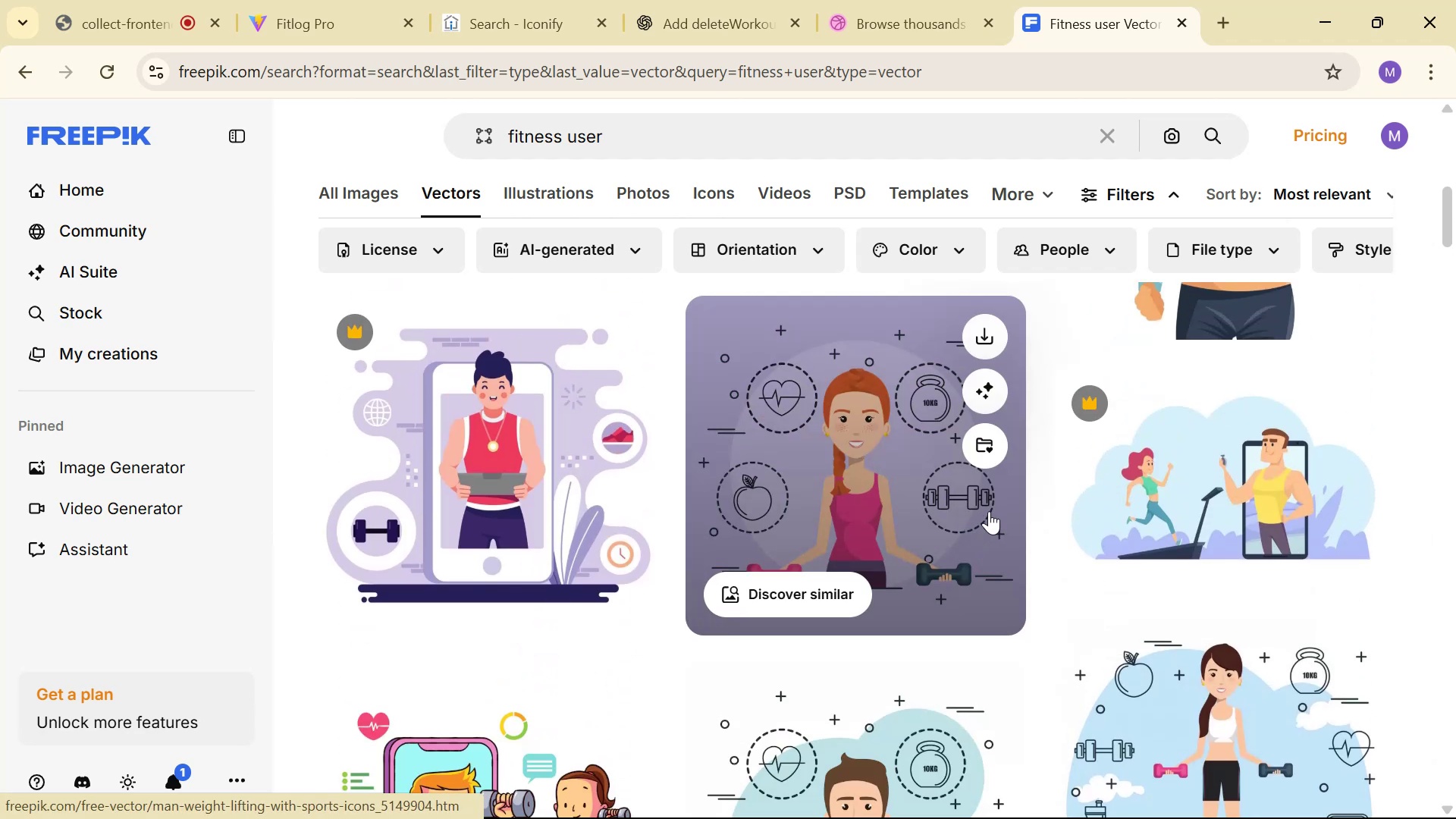 
scroll: coordinate [989, 514], scroll_direction: down, amount: 2.0
 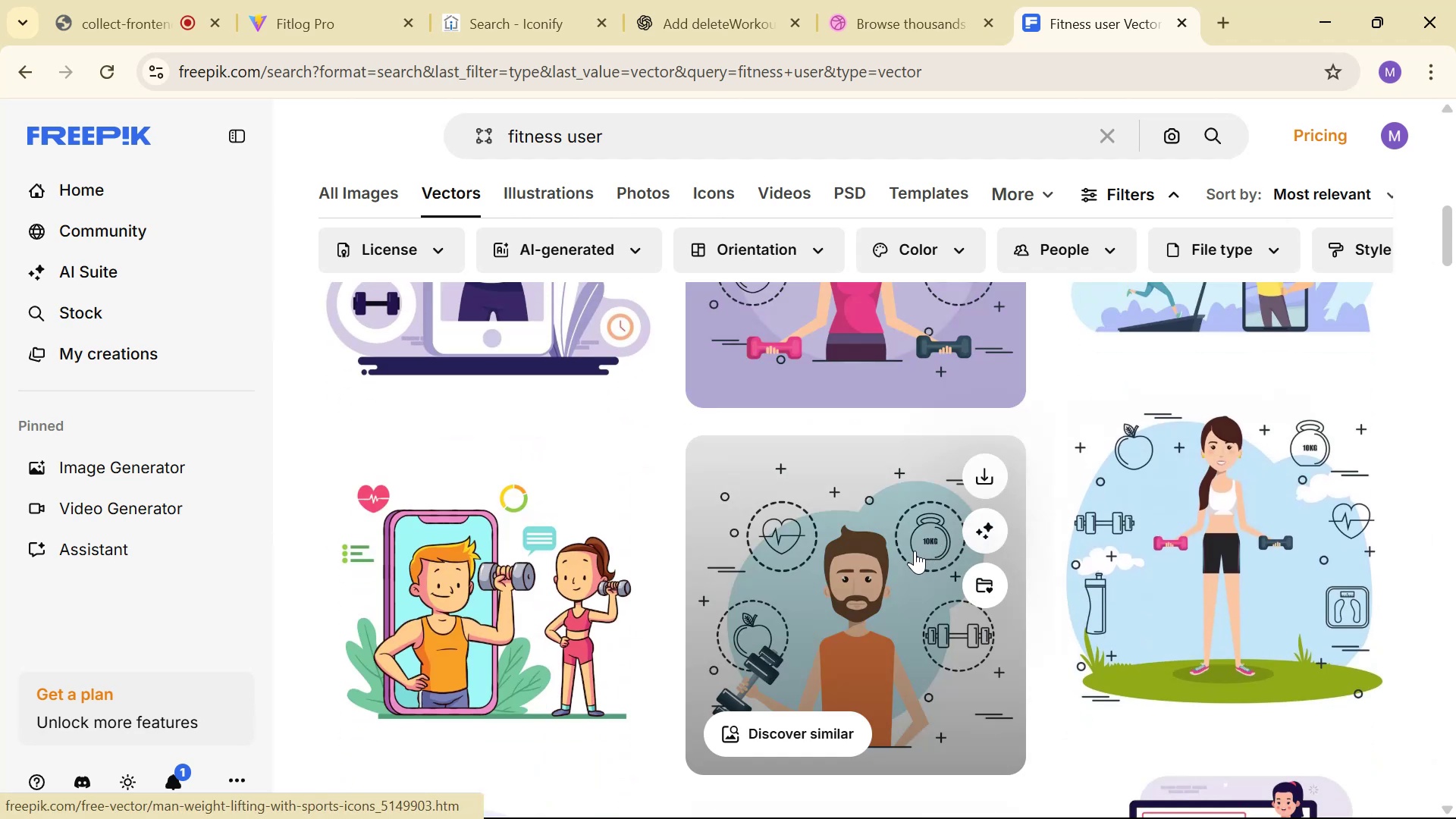 
scroll: coordinate [929, 529], scroll_direction: up, amount: 11.0
 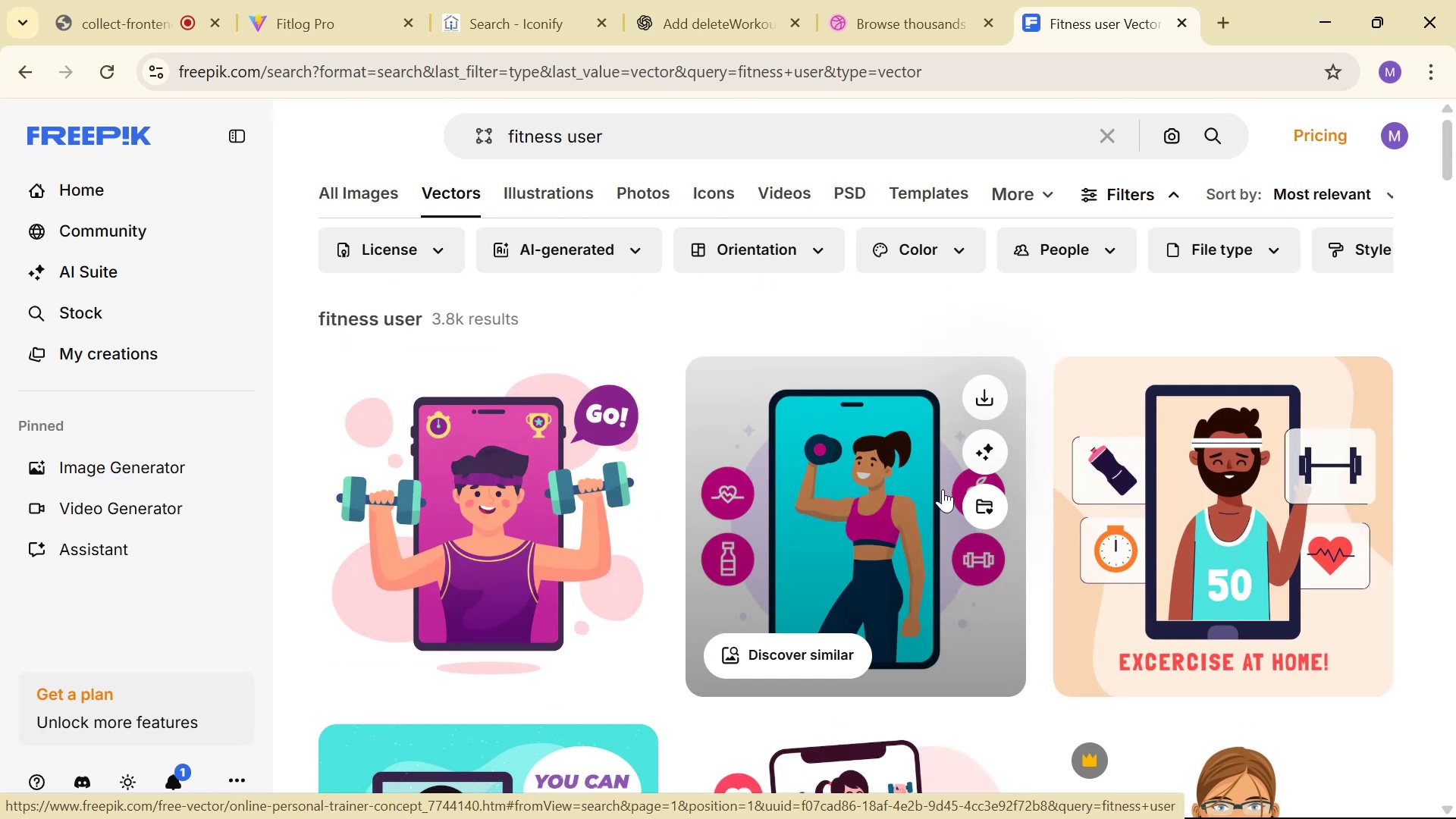 
scroll: coordinate [943, 489], scroll_direction: down, amount: 1.0
 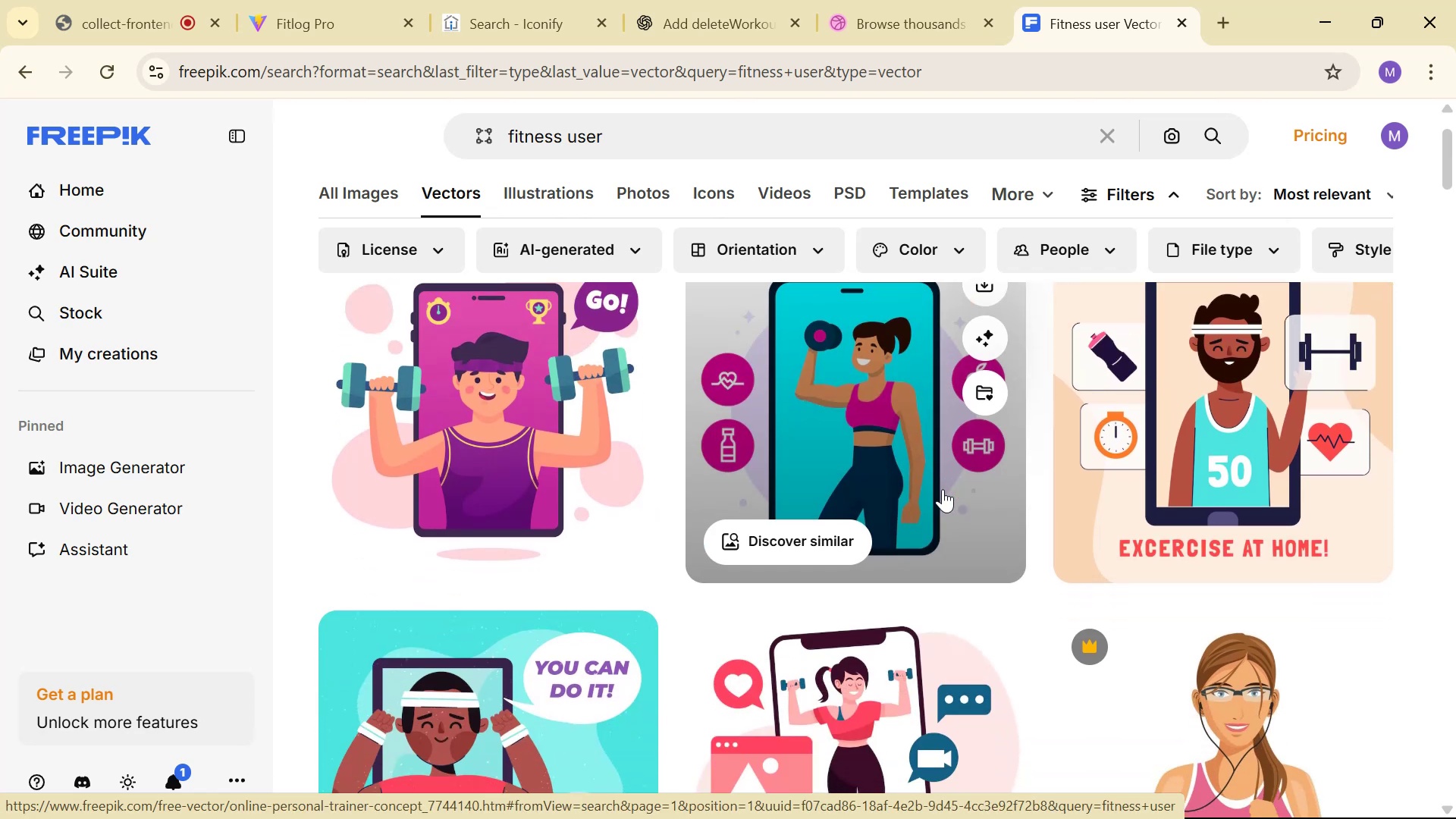 
scroll: coordinate [943, 489], scroll_direction: up, amount: 1.0
 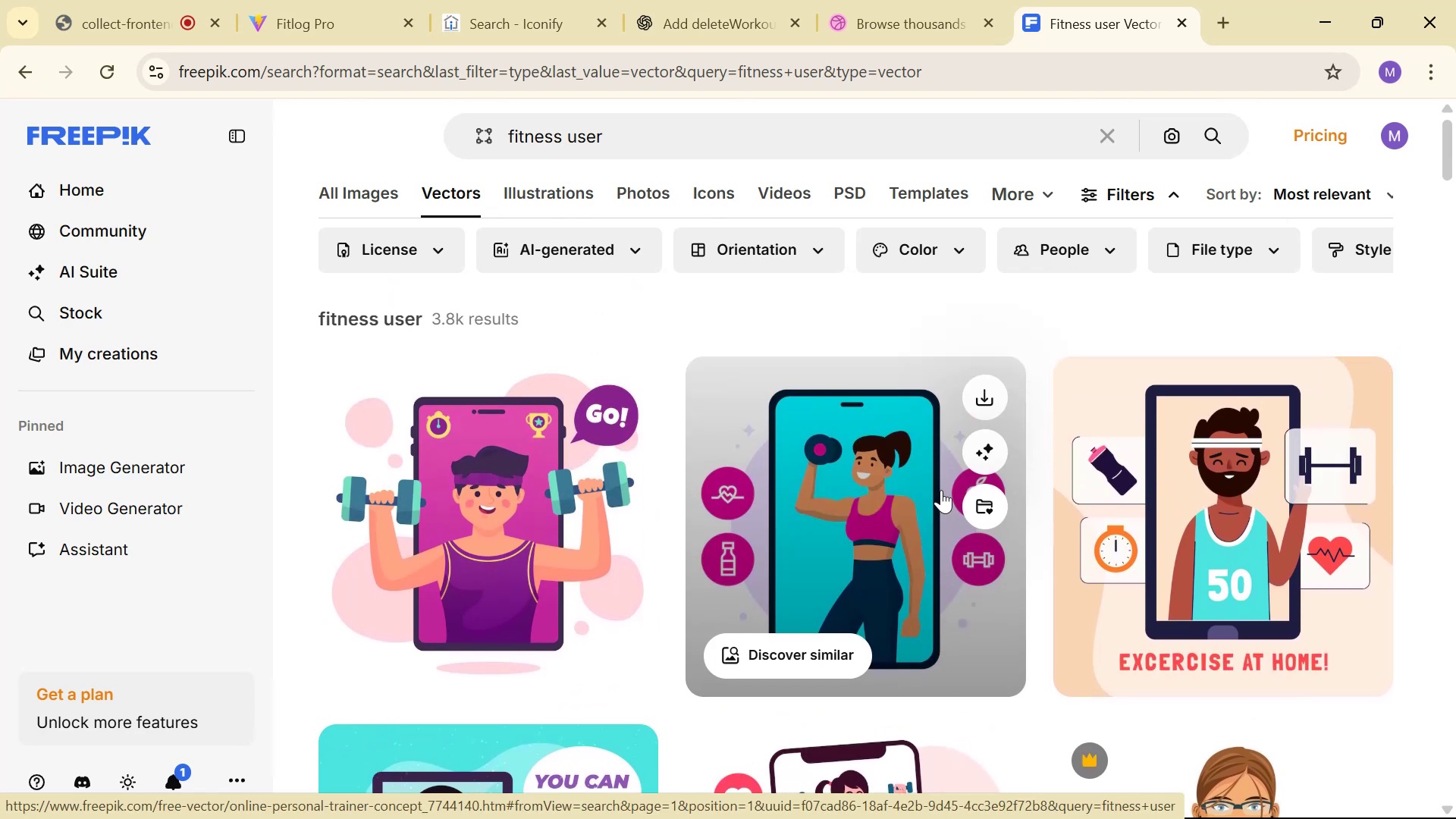 
scroll: coordinate [1014, 542], scroll_direction: down, amount: 15.0
 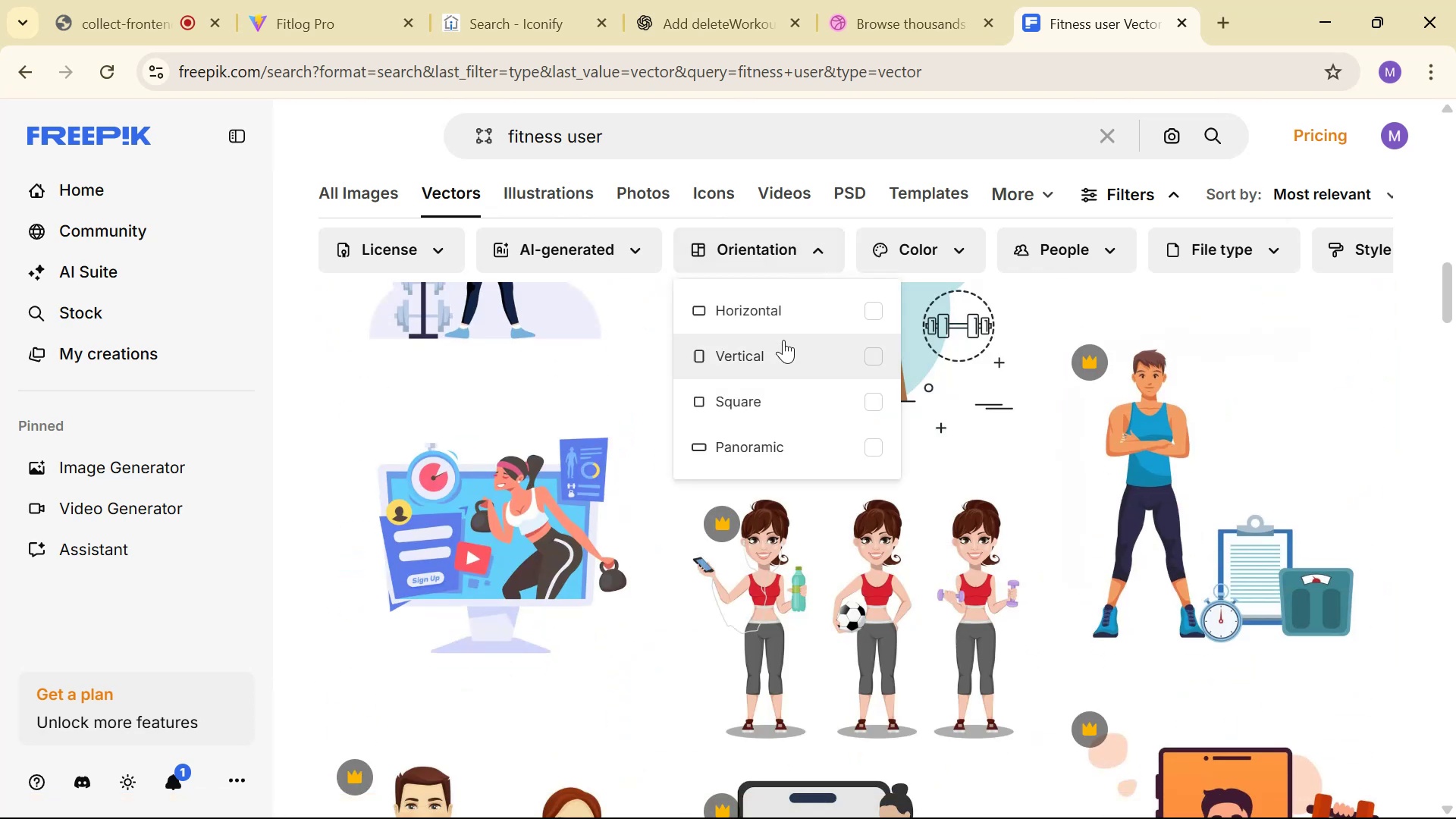 
left_click([791, 401])
 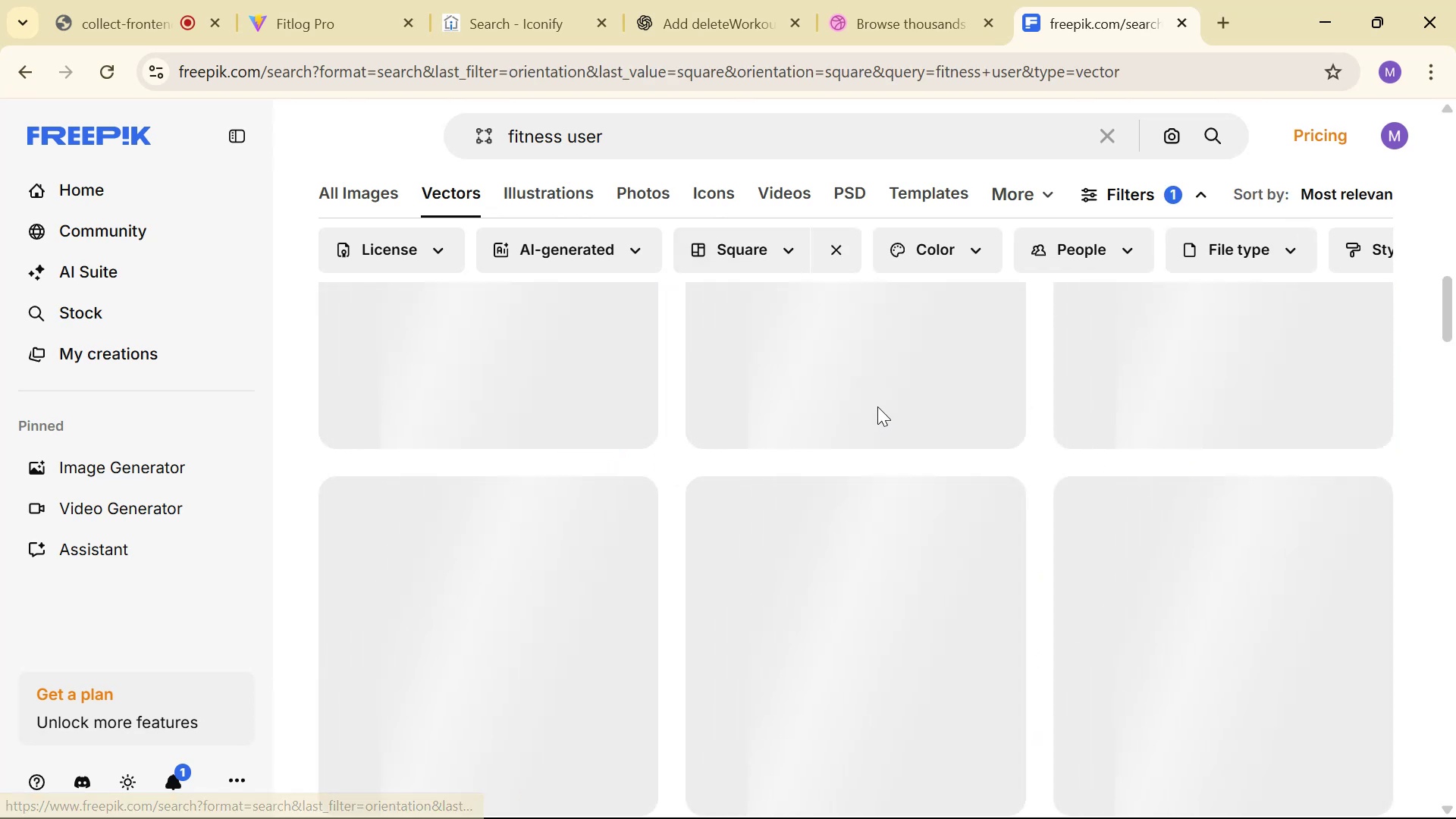 
scroll: coordinate [1200, 391], scroll_direction: up, amount: 1.0
 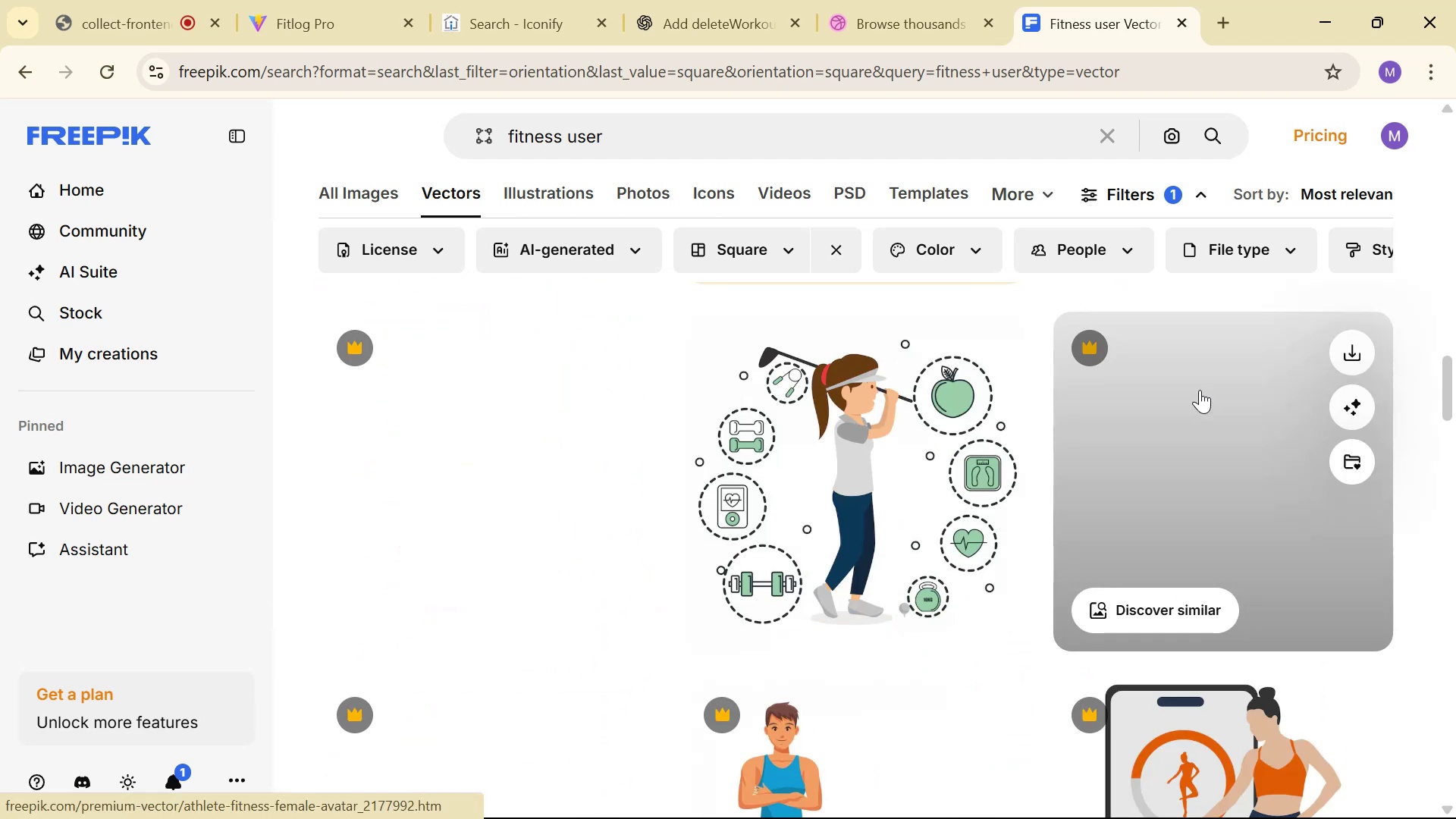 
scroll: coordinate [1195, 393], scroll_direction: down, amount: 17.0
 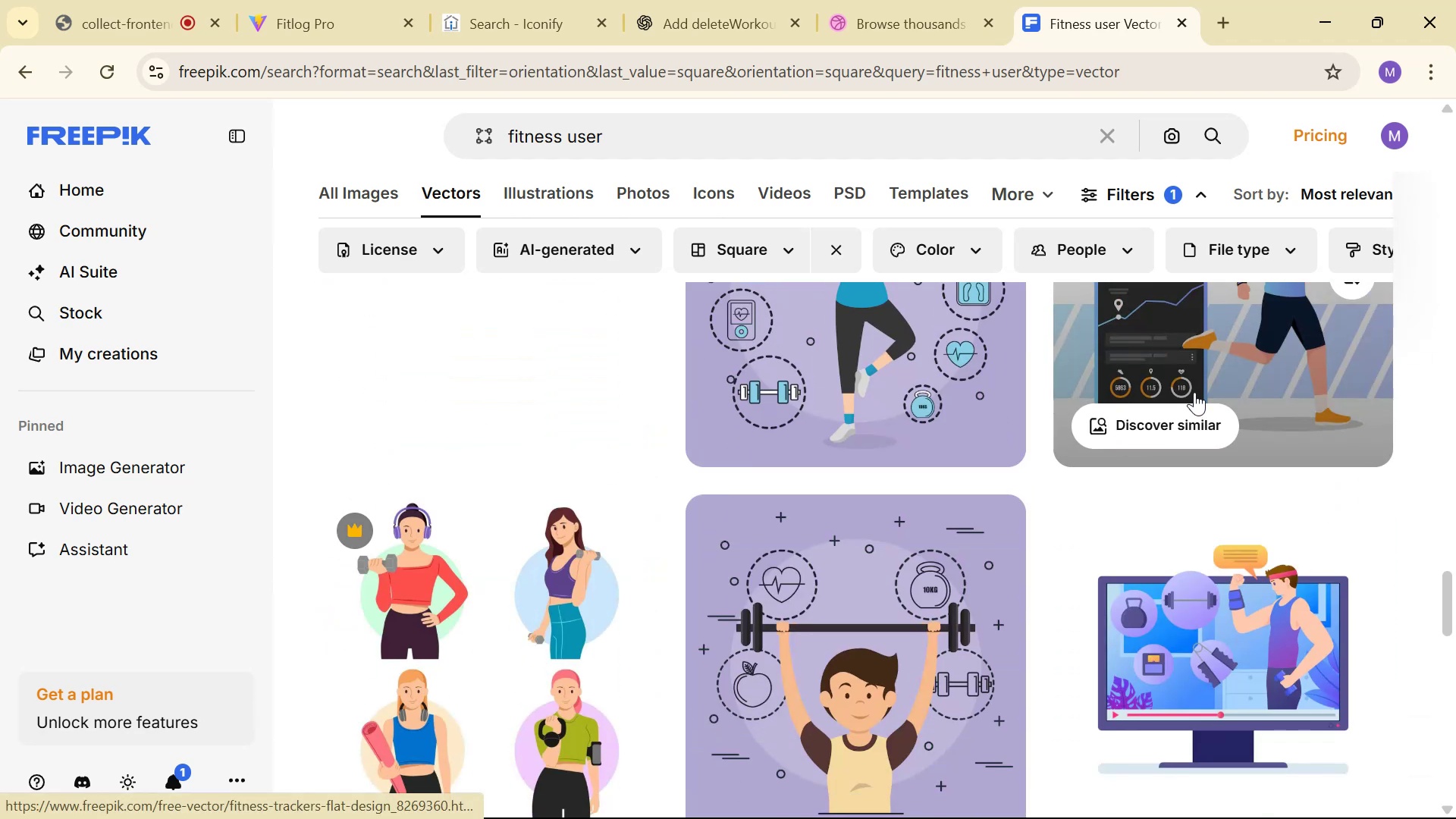 
scroll: coordinate [1195, 389], scroll_direction: down, amount: 4.0
 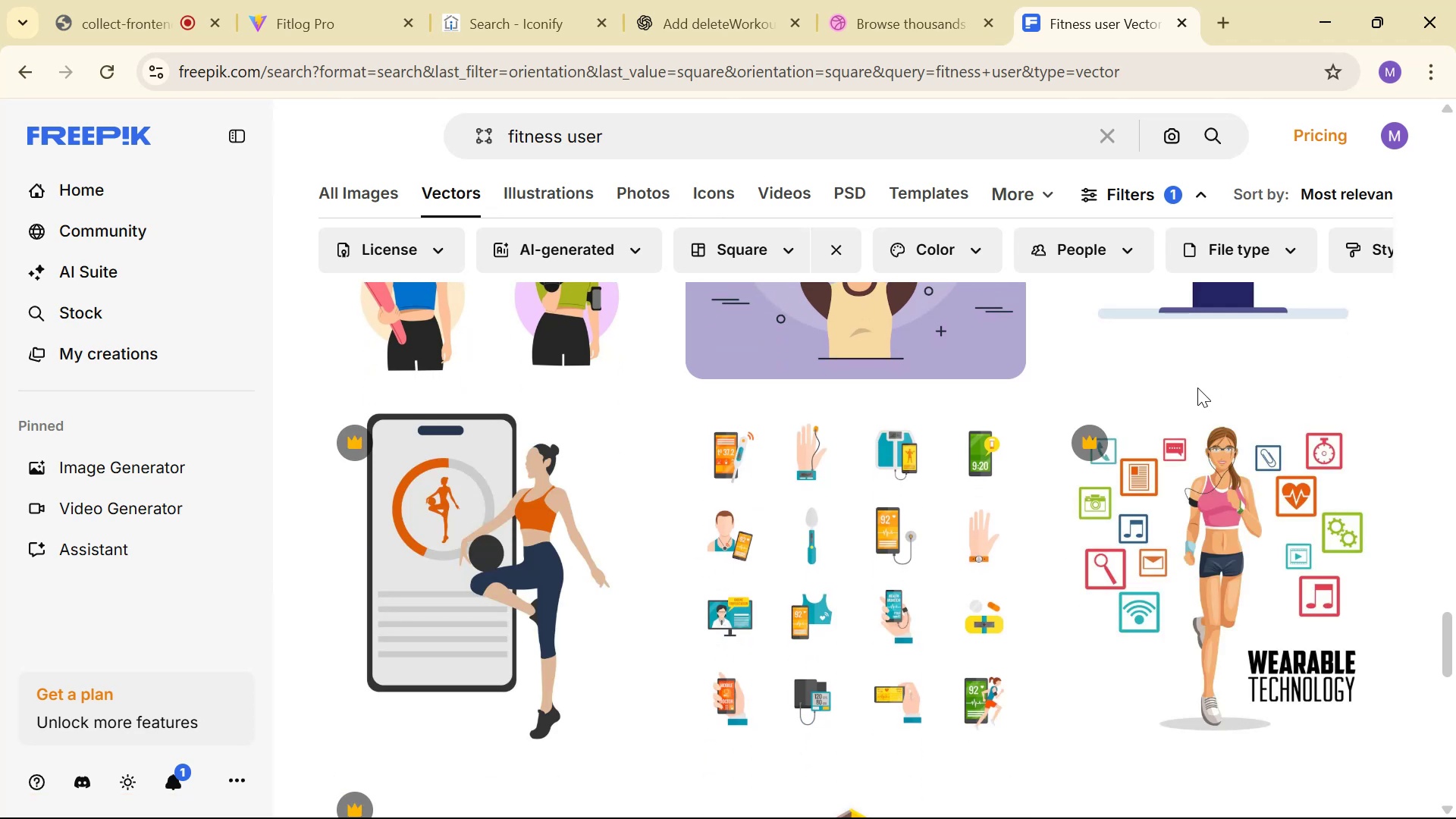 
scroll: coordinate [1191, 394], scroll_direction: up, amount: 20.0
 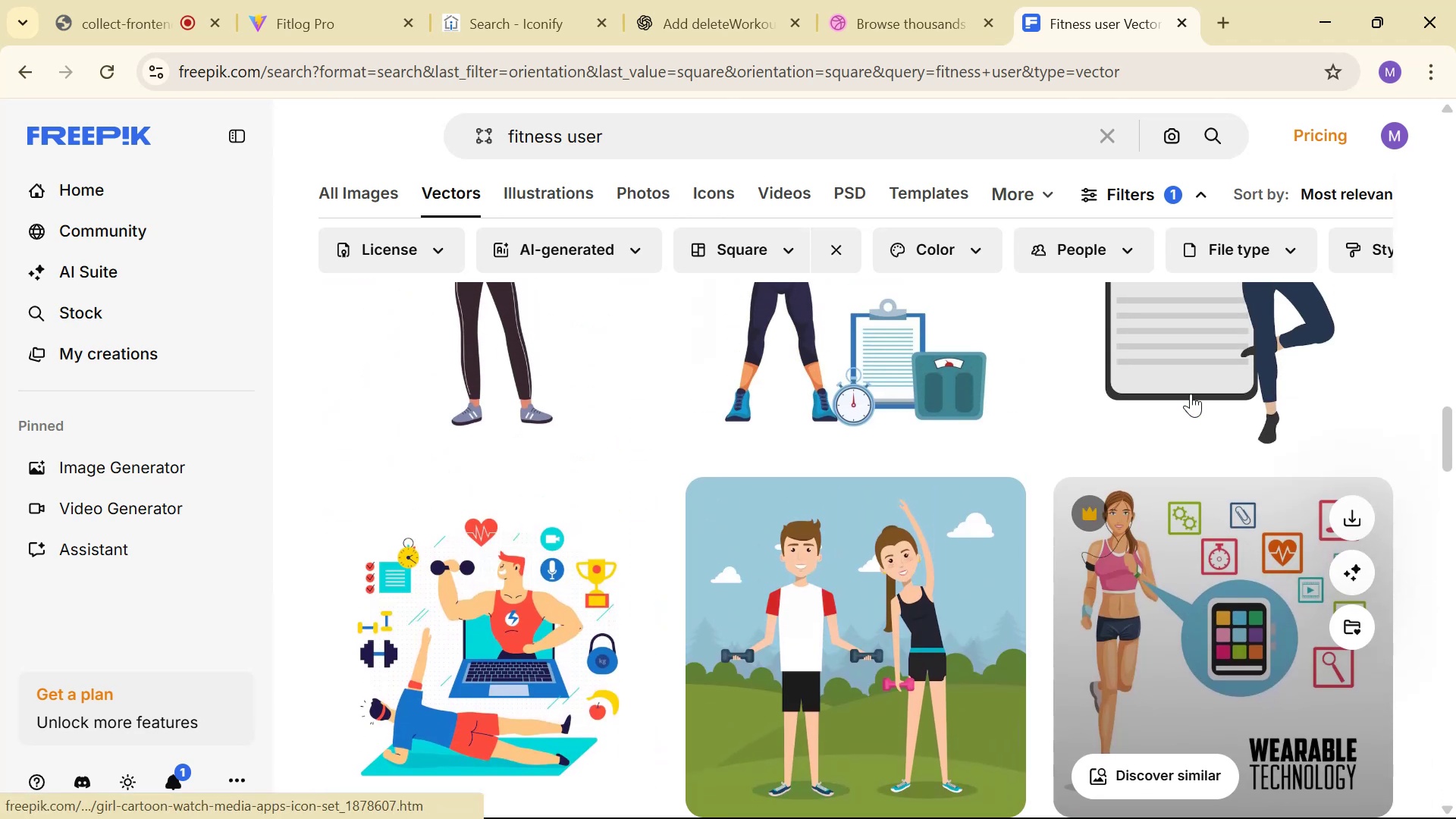 
scroll: coordinate [1185, 396], scroll_direction: up, amount: 12.0
 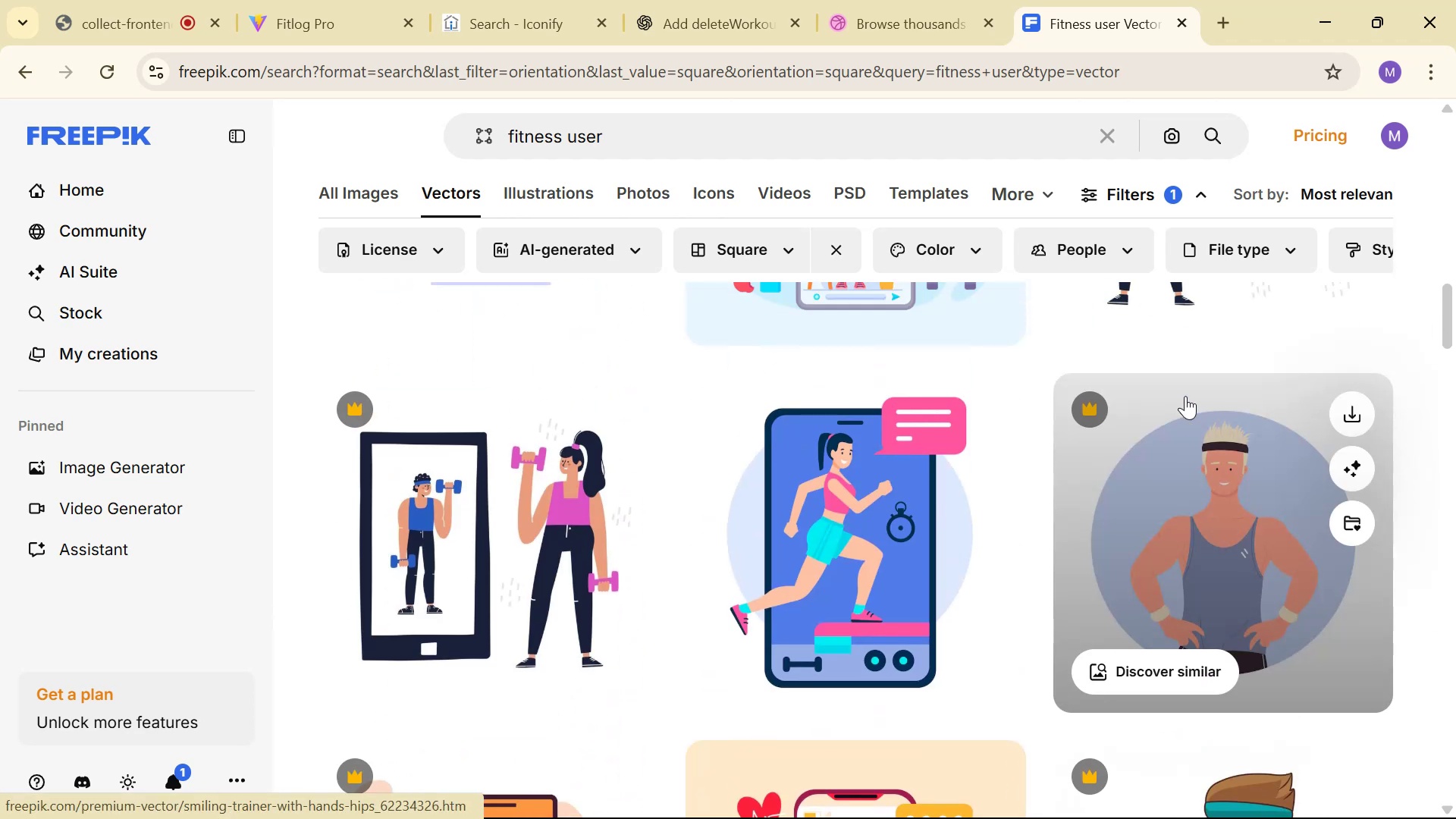 
scroll: coordinate [1181, 394], scroll_direction: down, amount: 2.0
 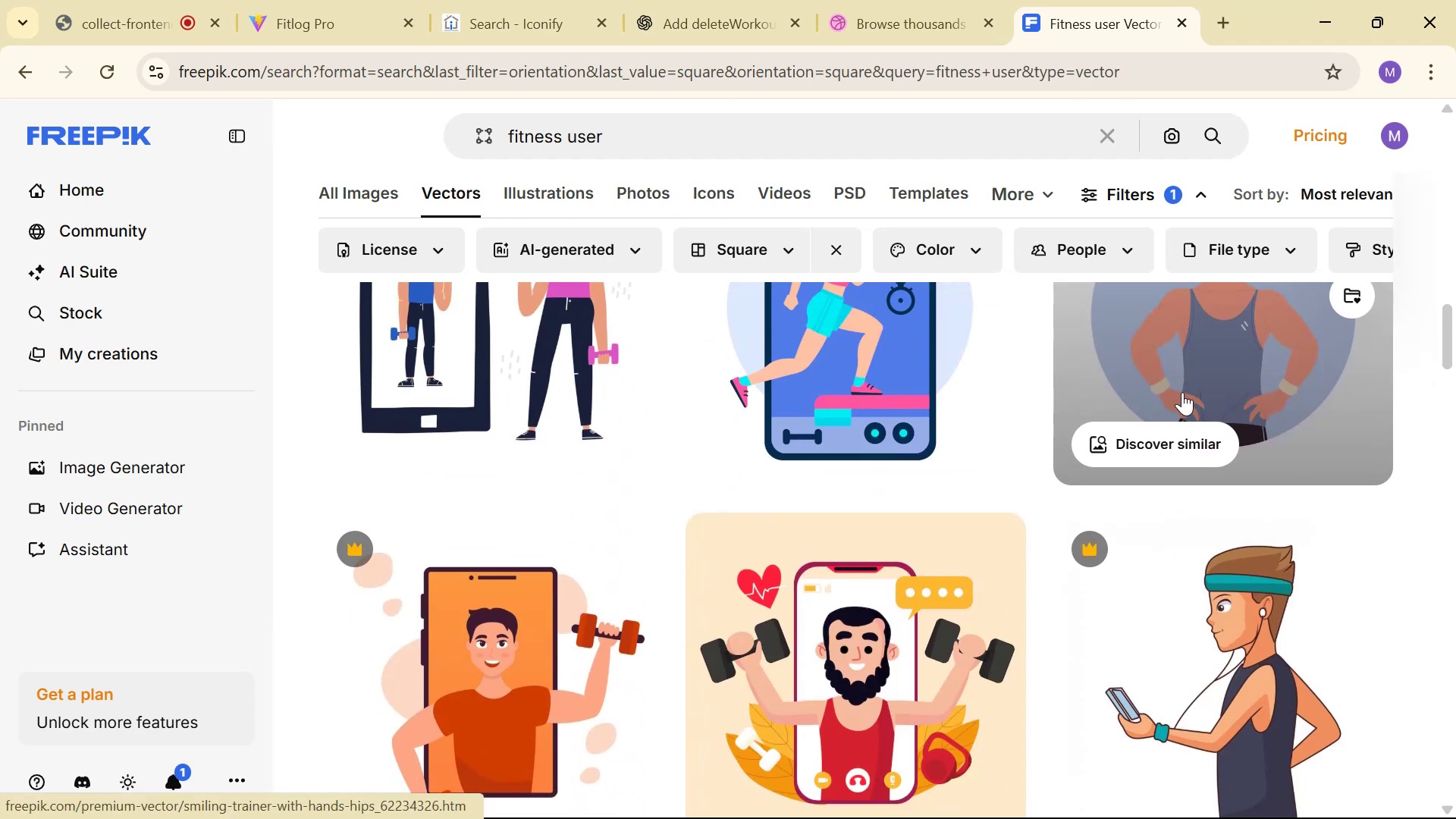 
scroll: coordinate [1181, 393], scroll_direction: up, amount: 6.0
 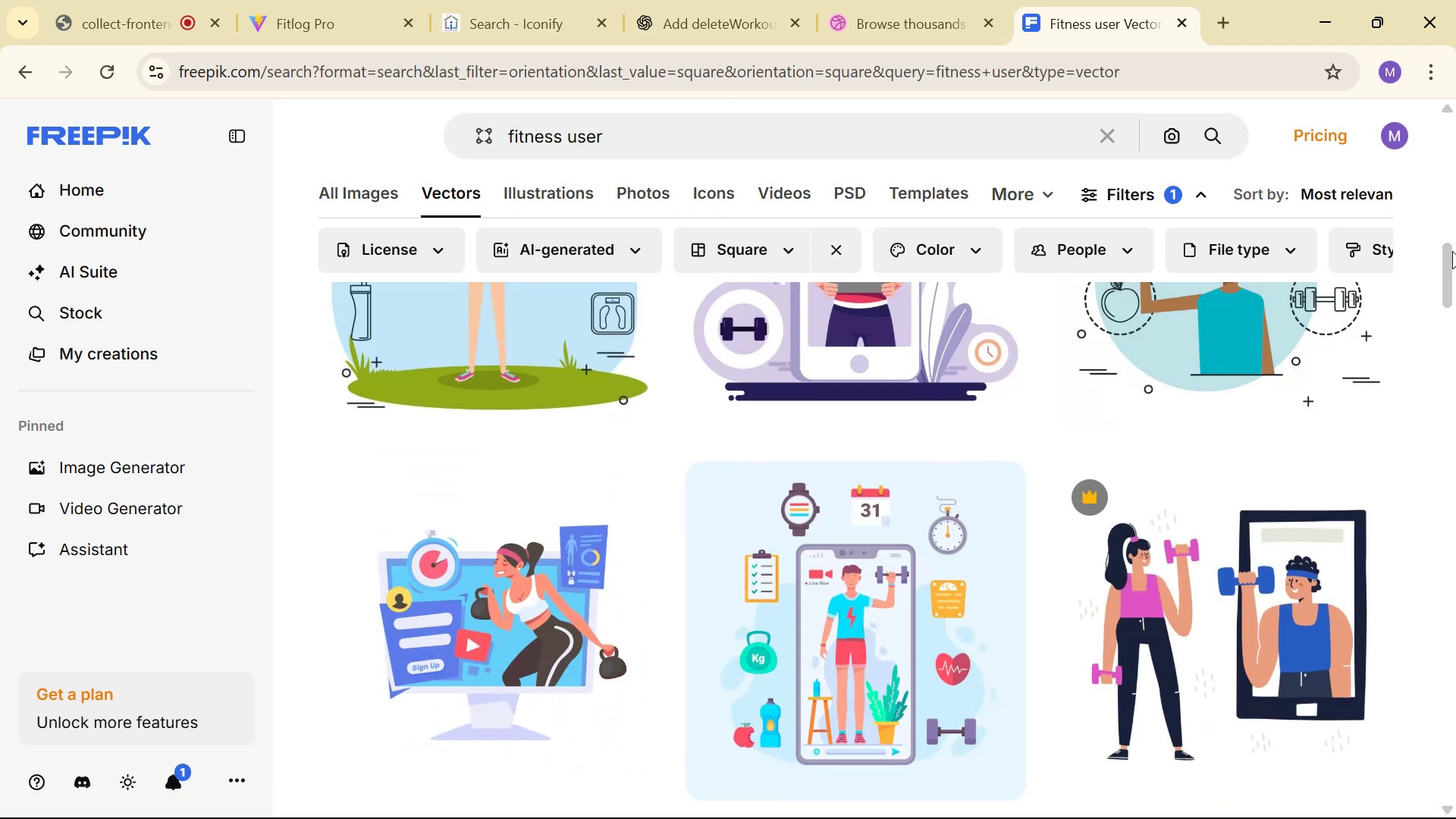 
left_click_drag(start_coordinate=[1454, 271], to_coordinate=[1455, 116])
 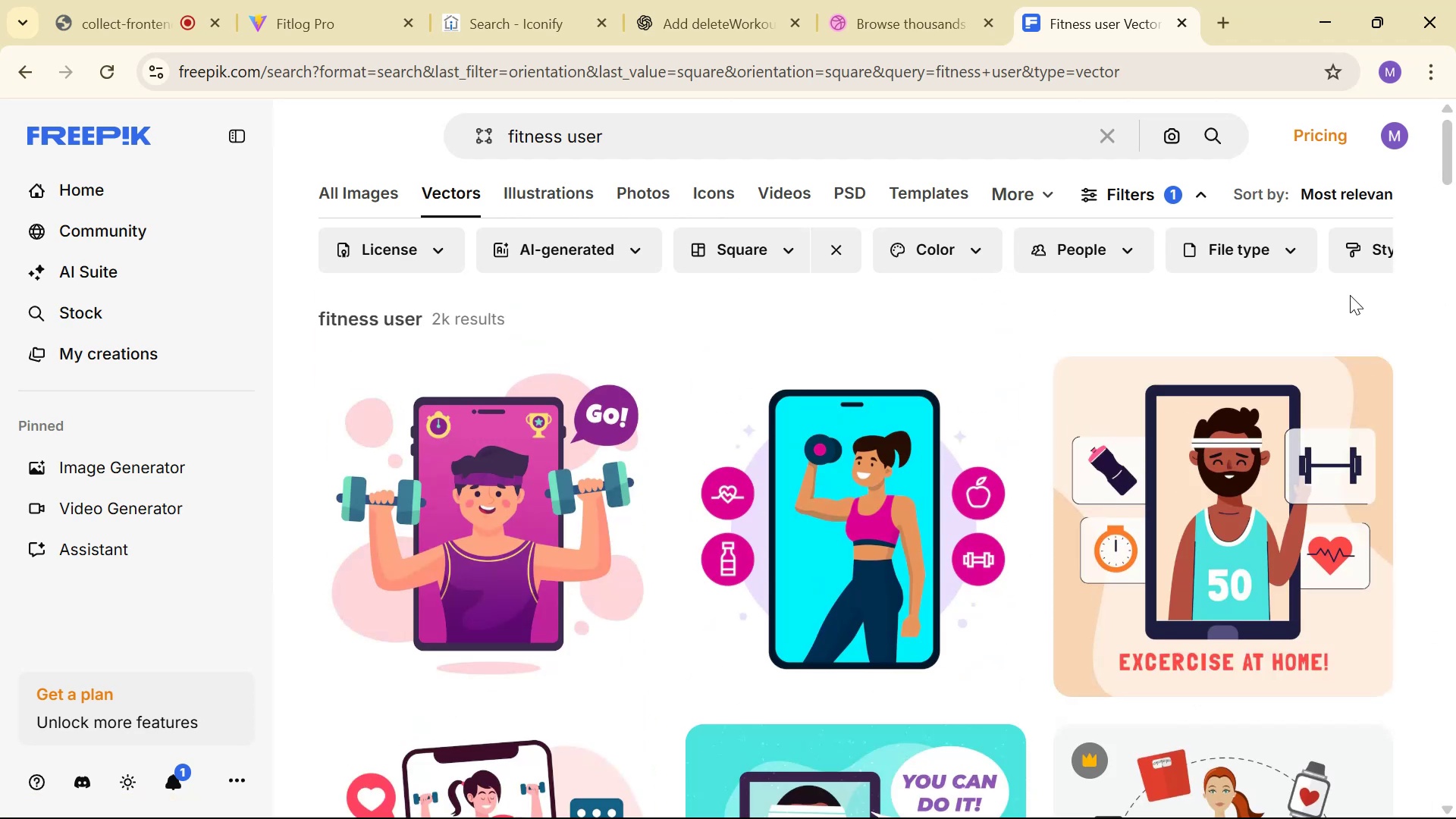 
scroll: coordinate [1399, 348], scroll_direction: down, amount: 2.0
 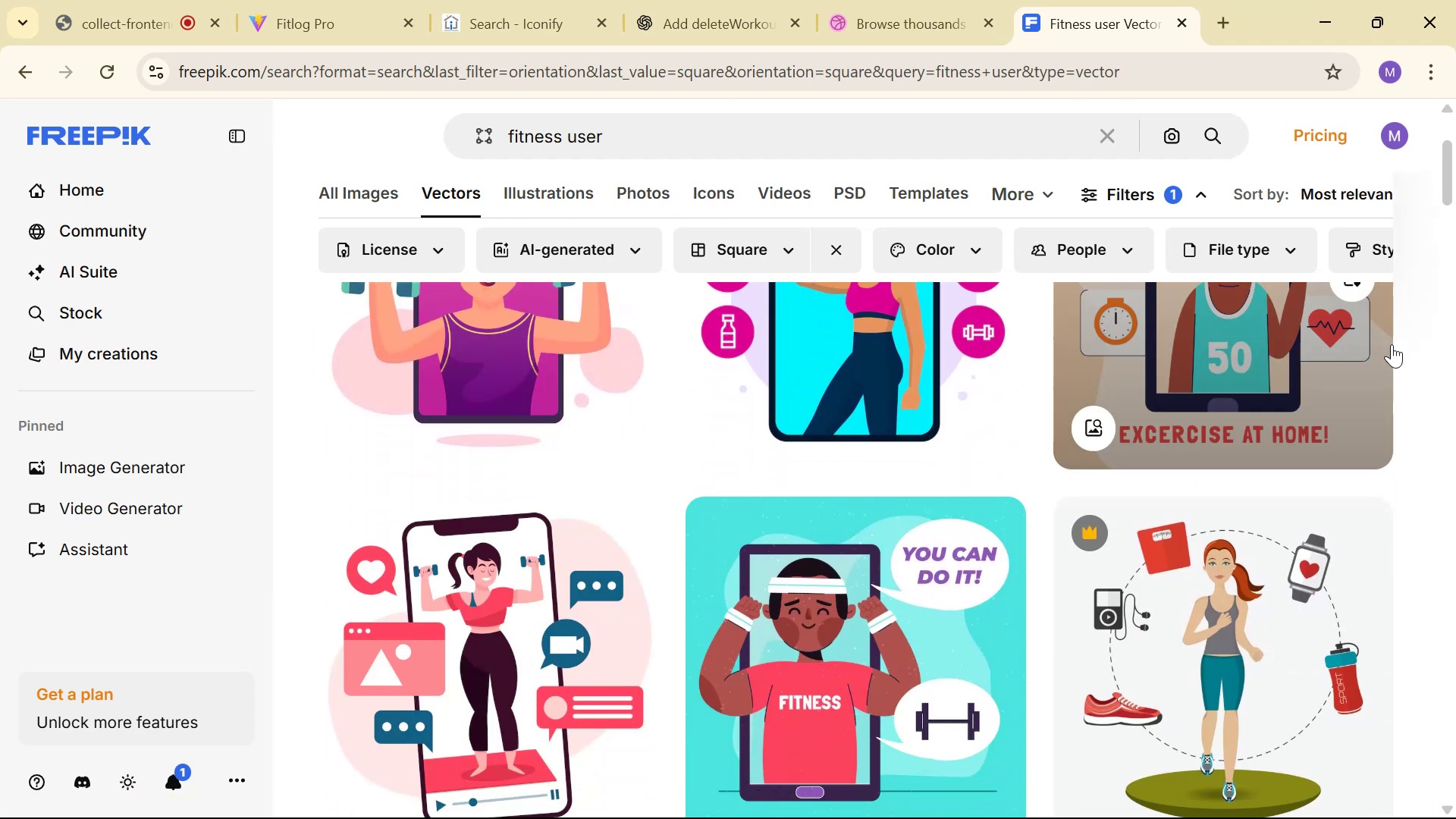 
scroll: coordinate [1390, 342], scroll_direction: up, amount: 2.0
 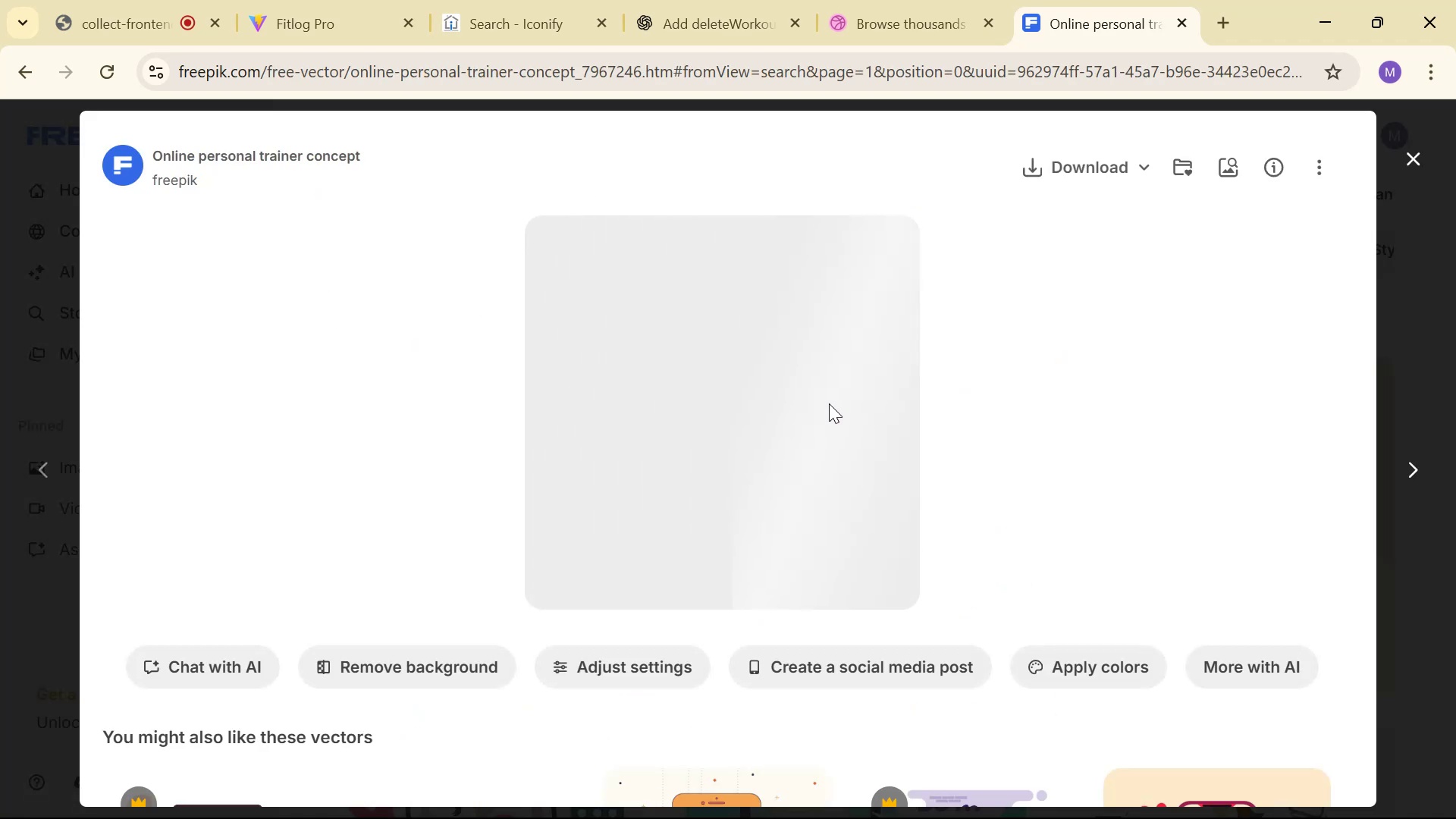 
wait(5.8)
 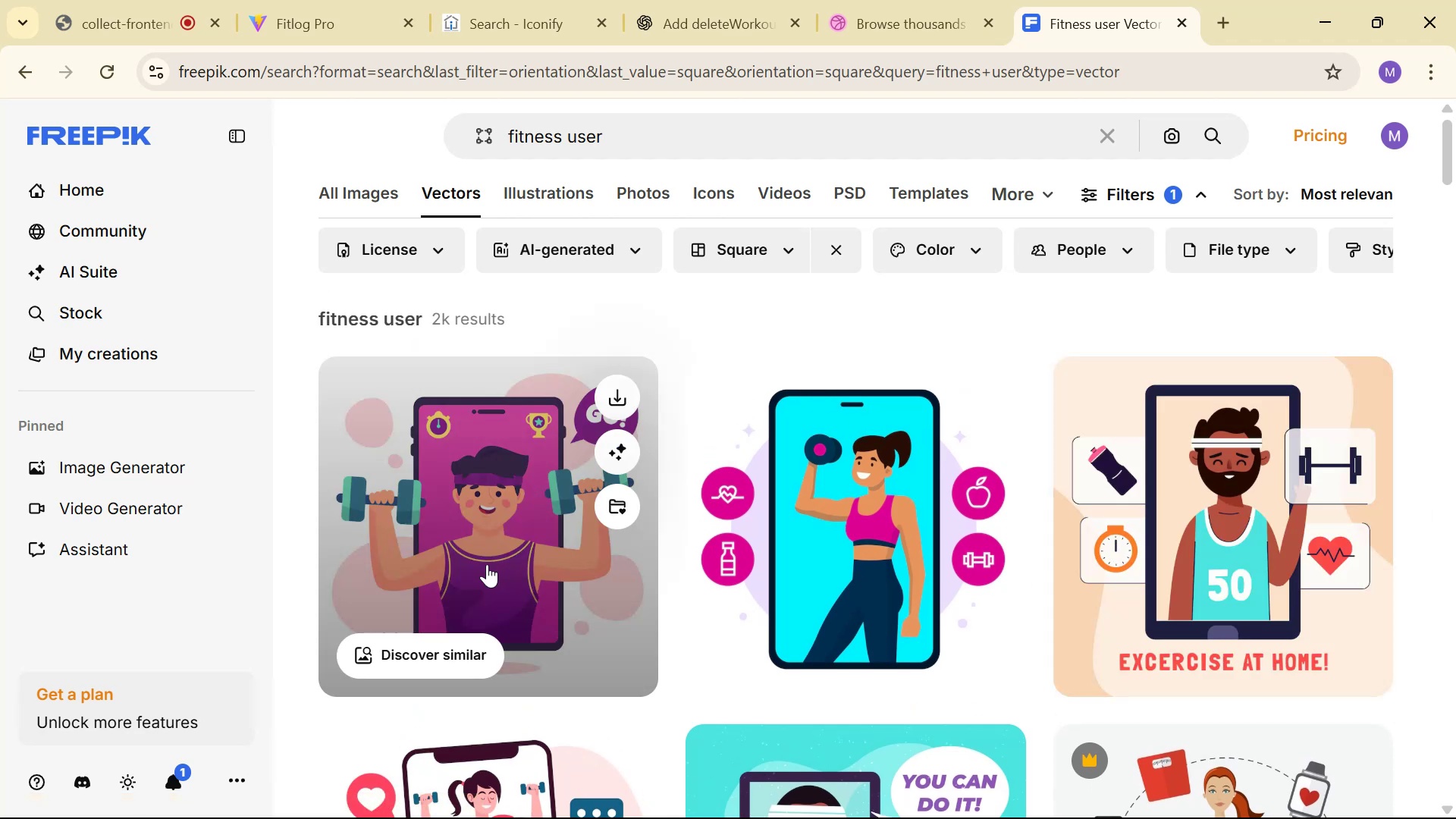 
left_click([1142, 166])
 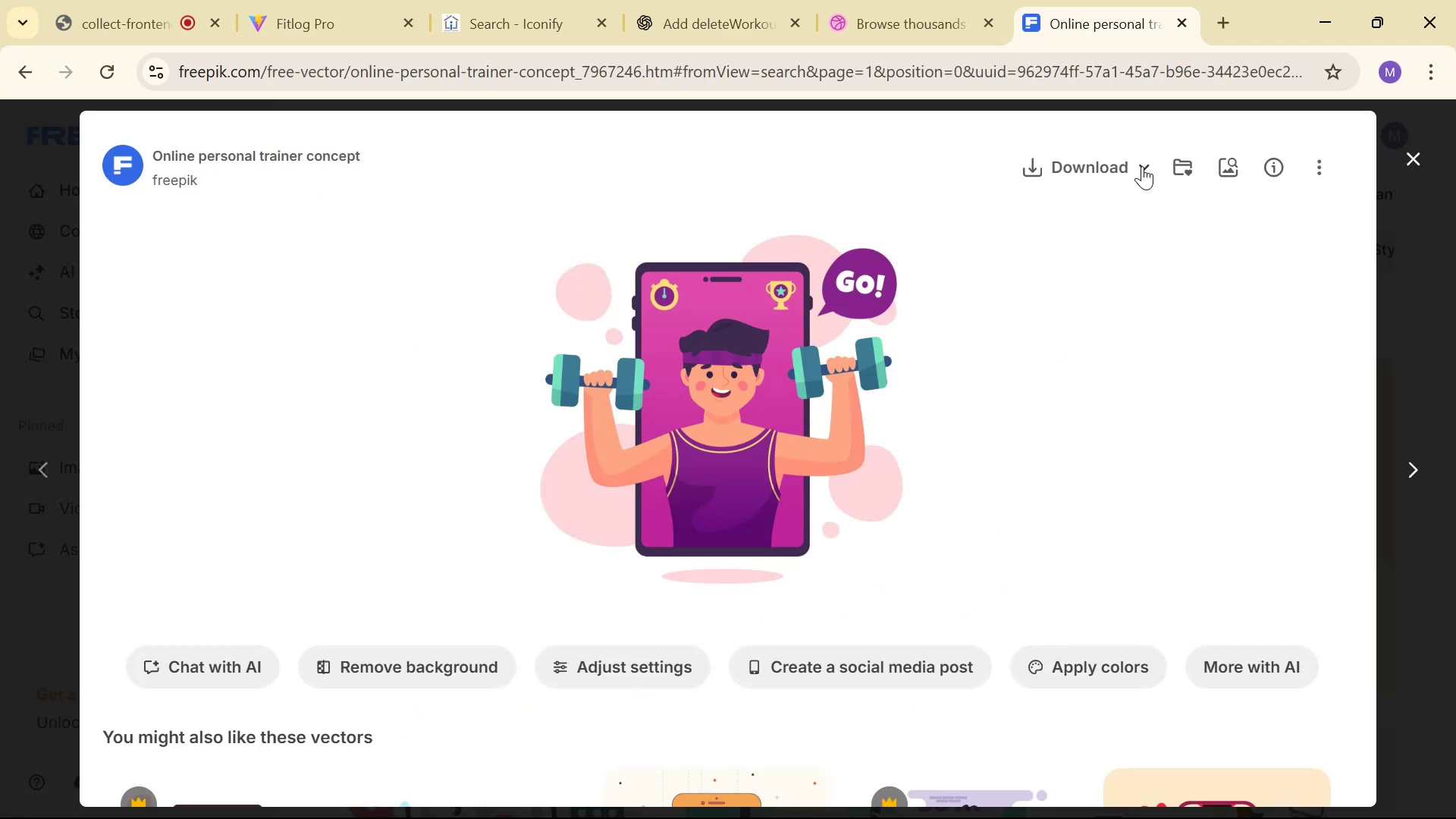 
scroll: coordinate [1045, 424], scroll_direction: down, amount: 5.0
 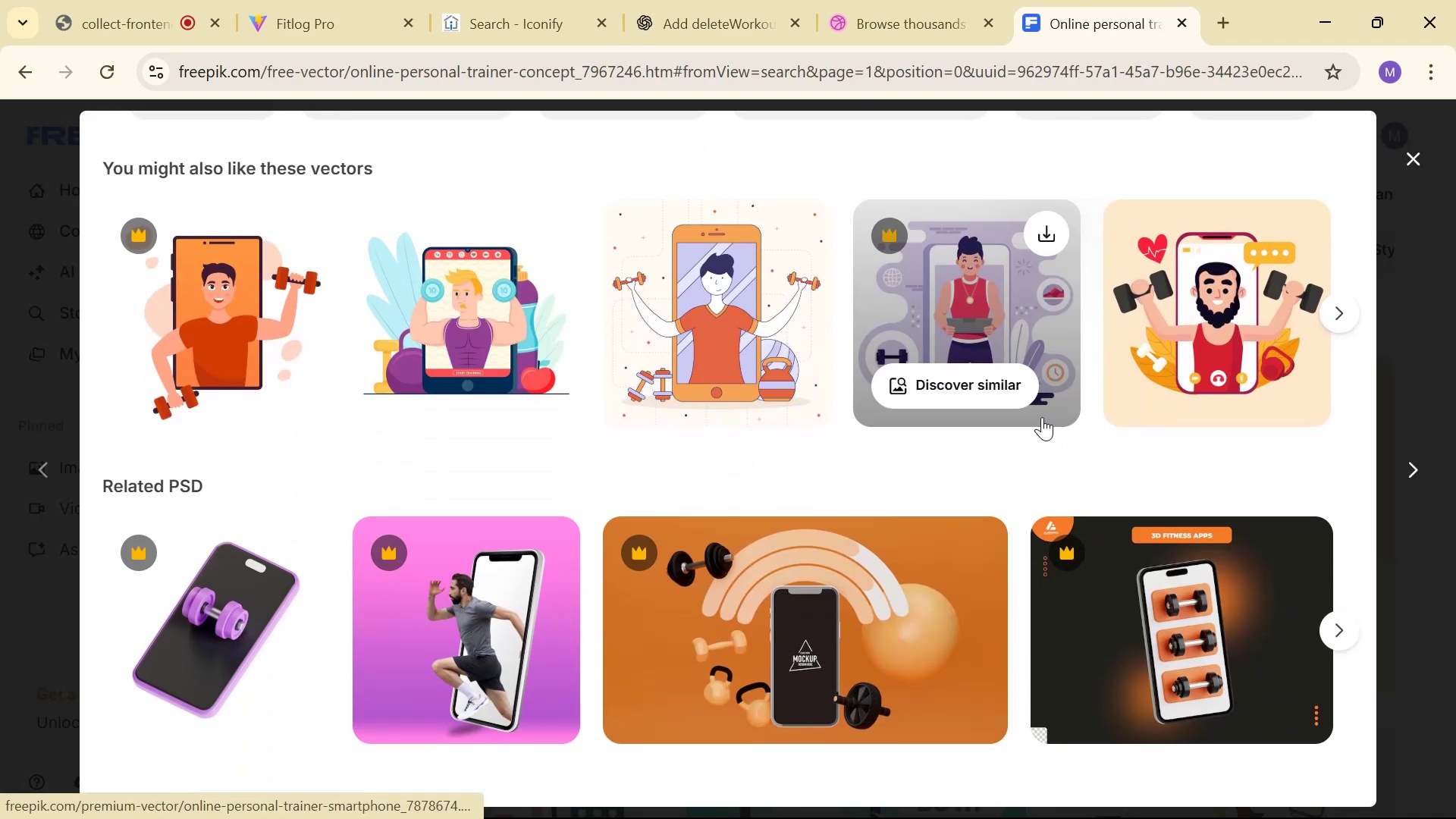 
scroll: coordinate [1022, 403], scroll_direction: up, amount: 7.0
 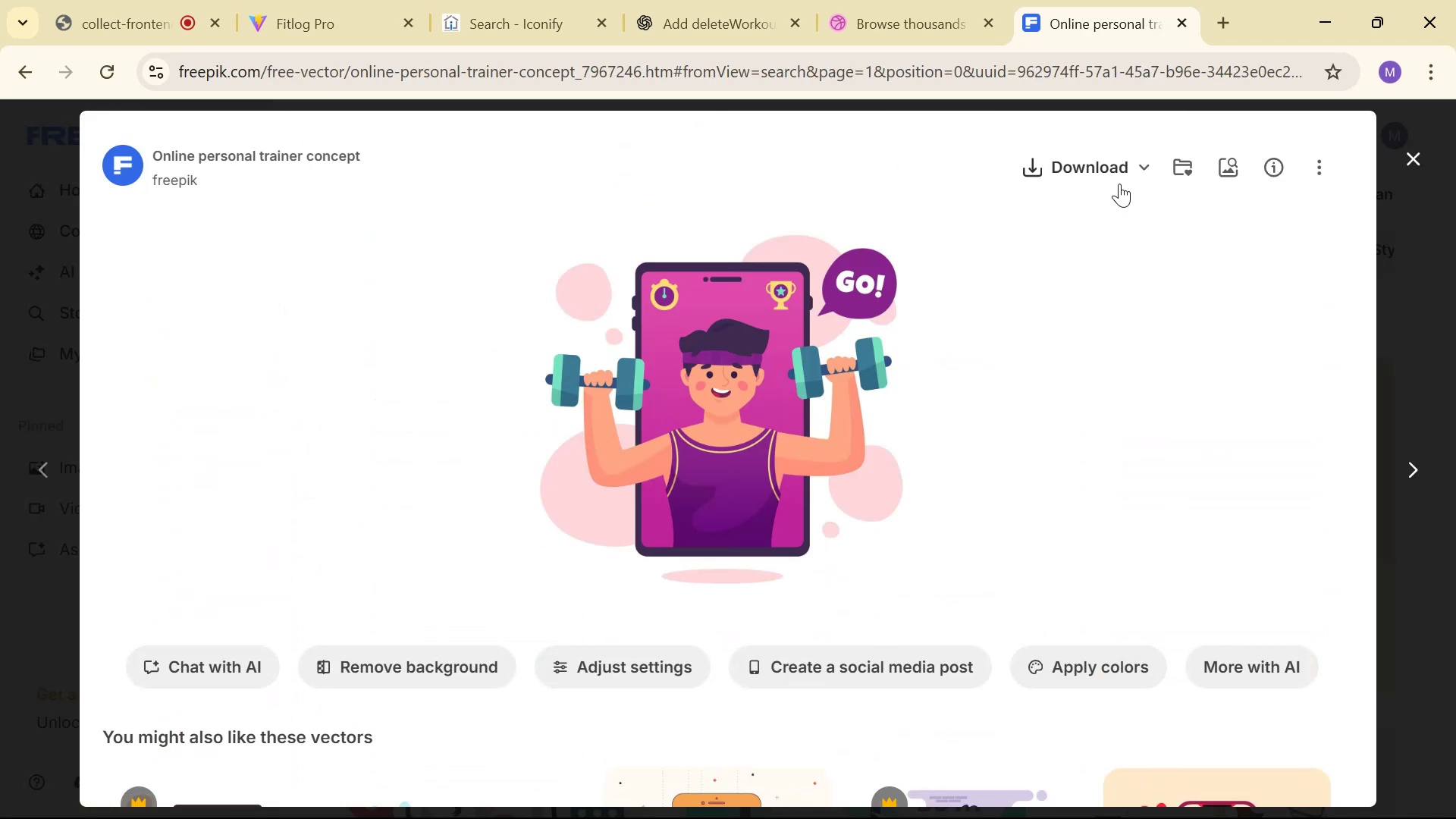 
left_click([1128, 162])
 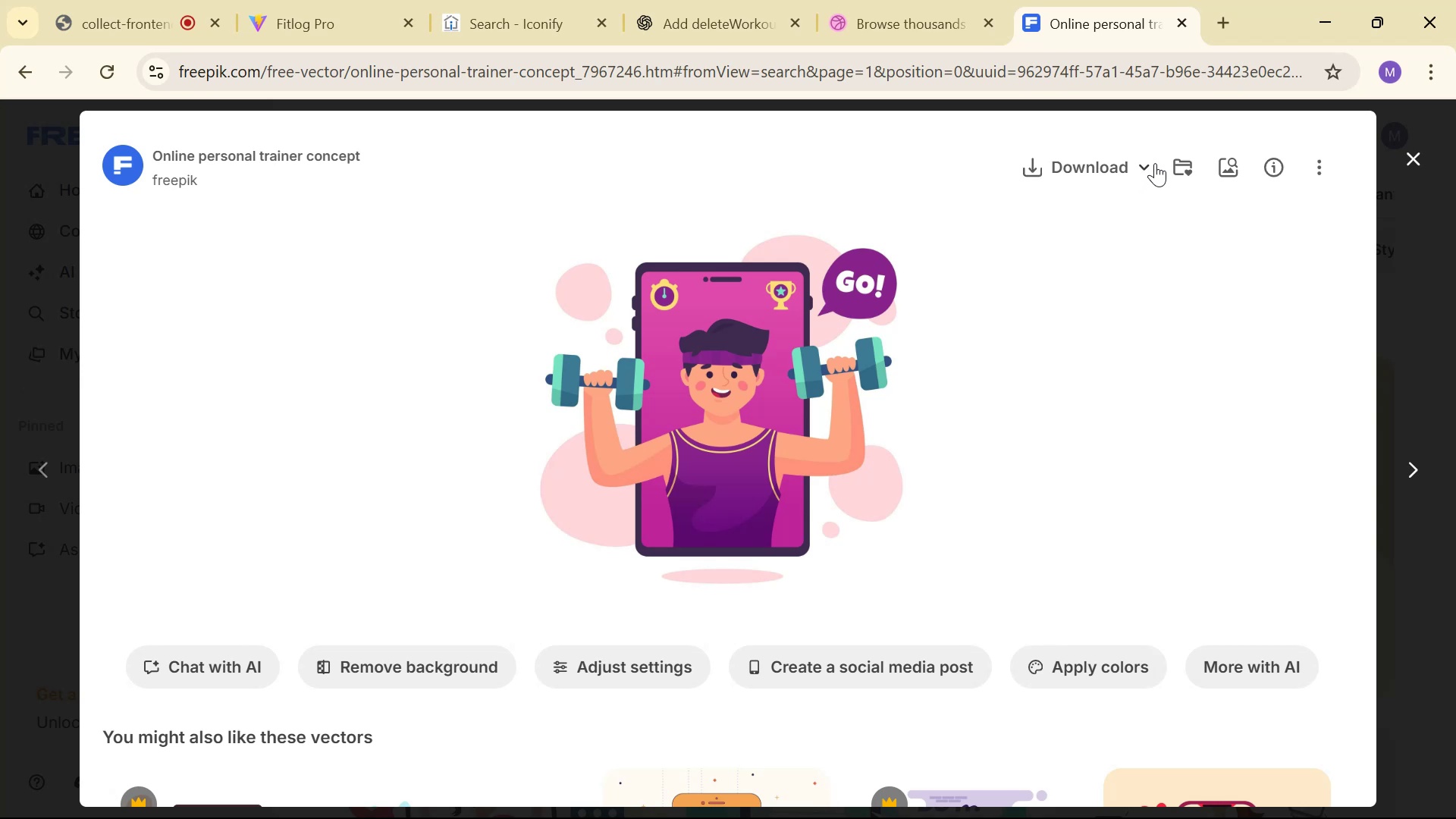 
left_click([1146, 165])
 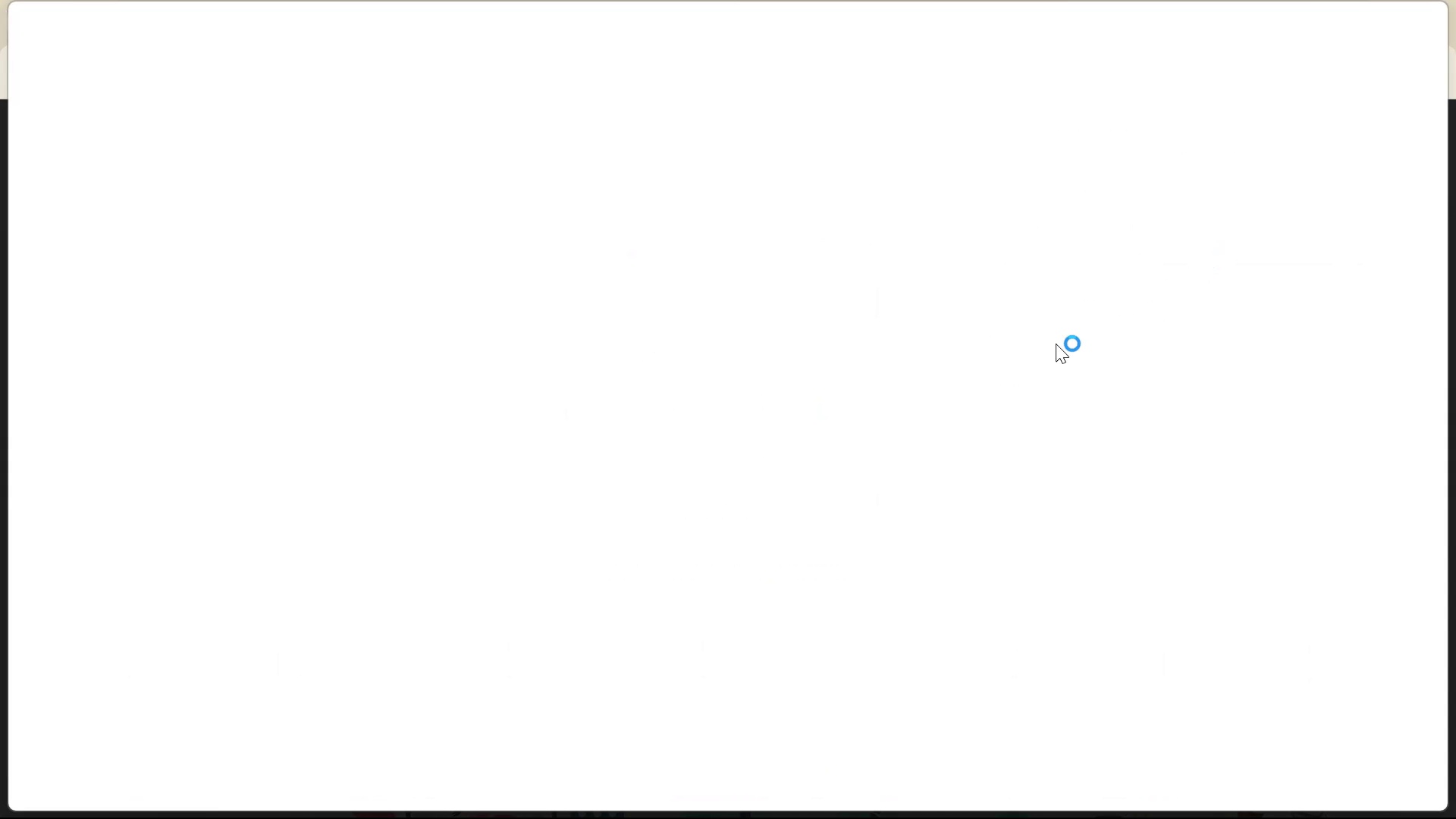 
wait(6.63)
 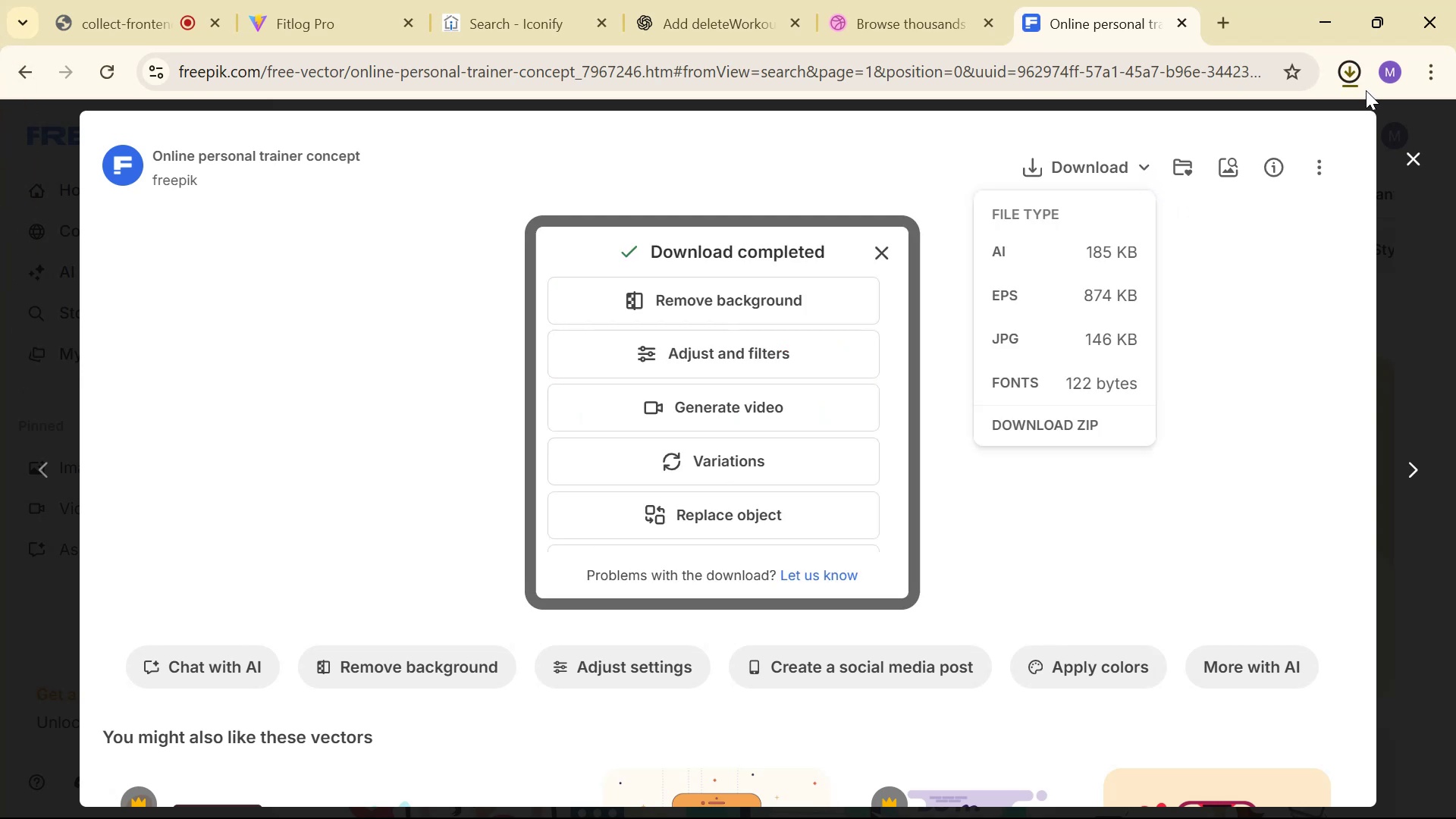 
right_click([268, 239])
 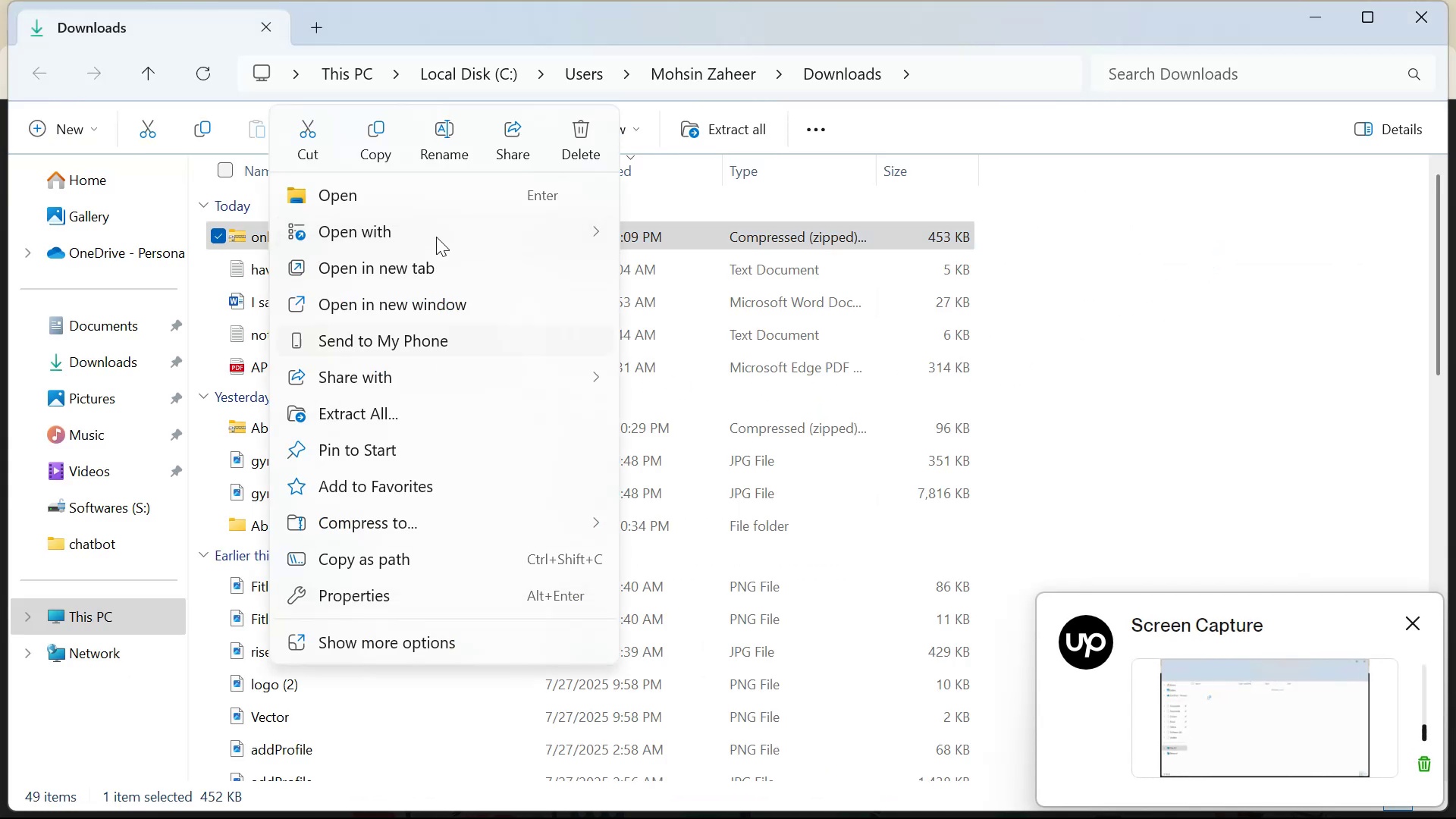 
left_click([419, 410])
 